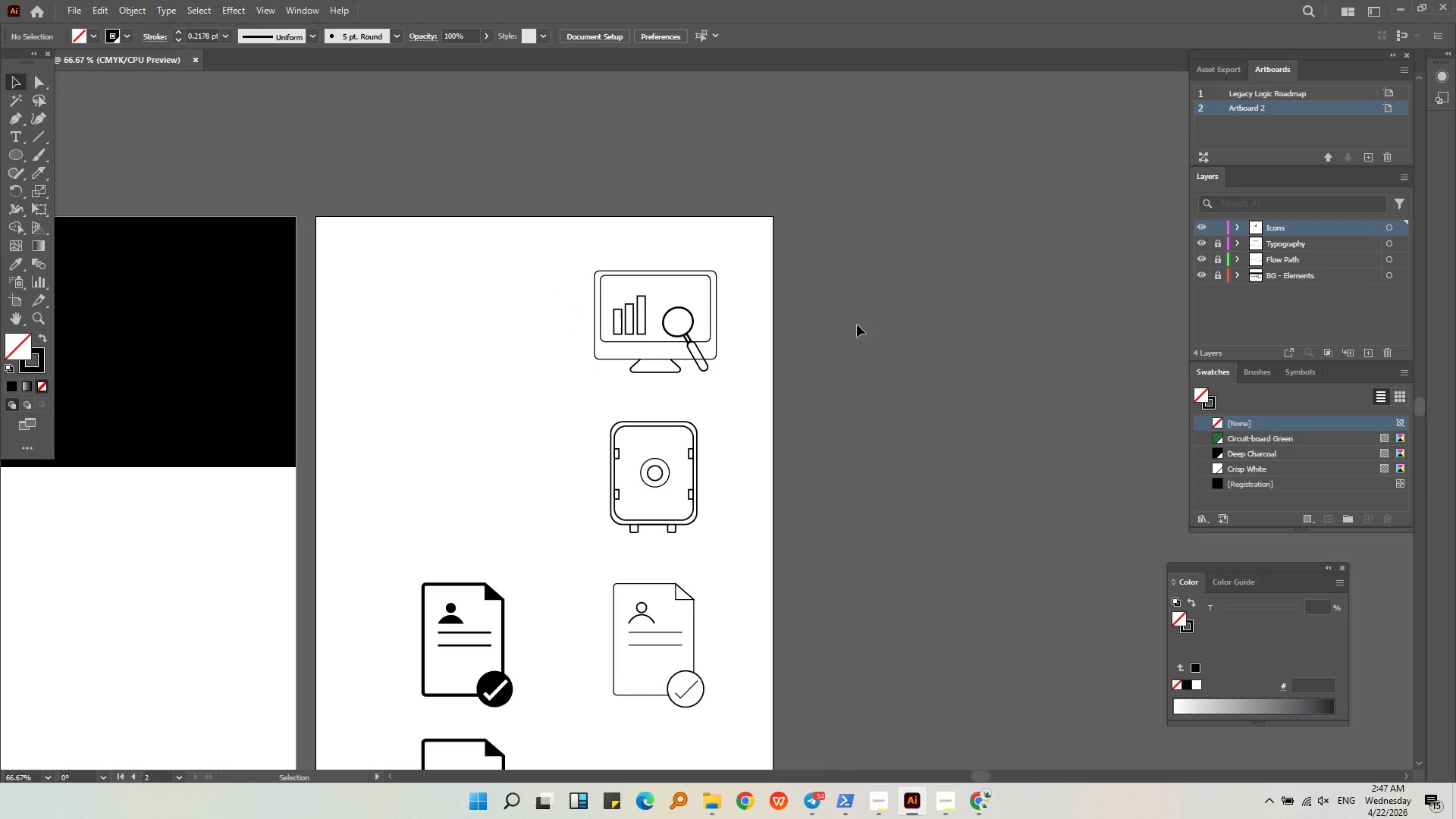 
key(Alt+AltLeft)
 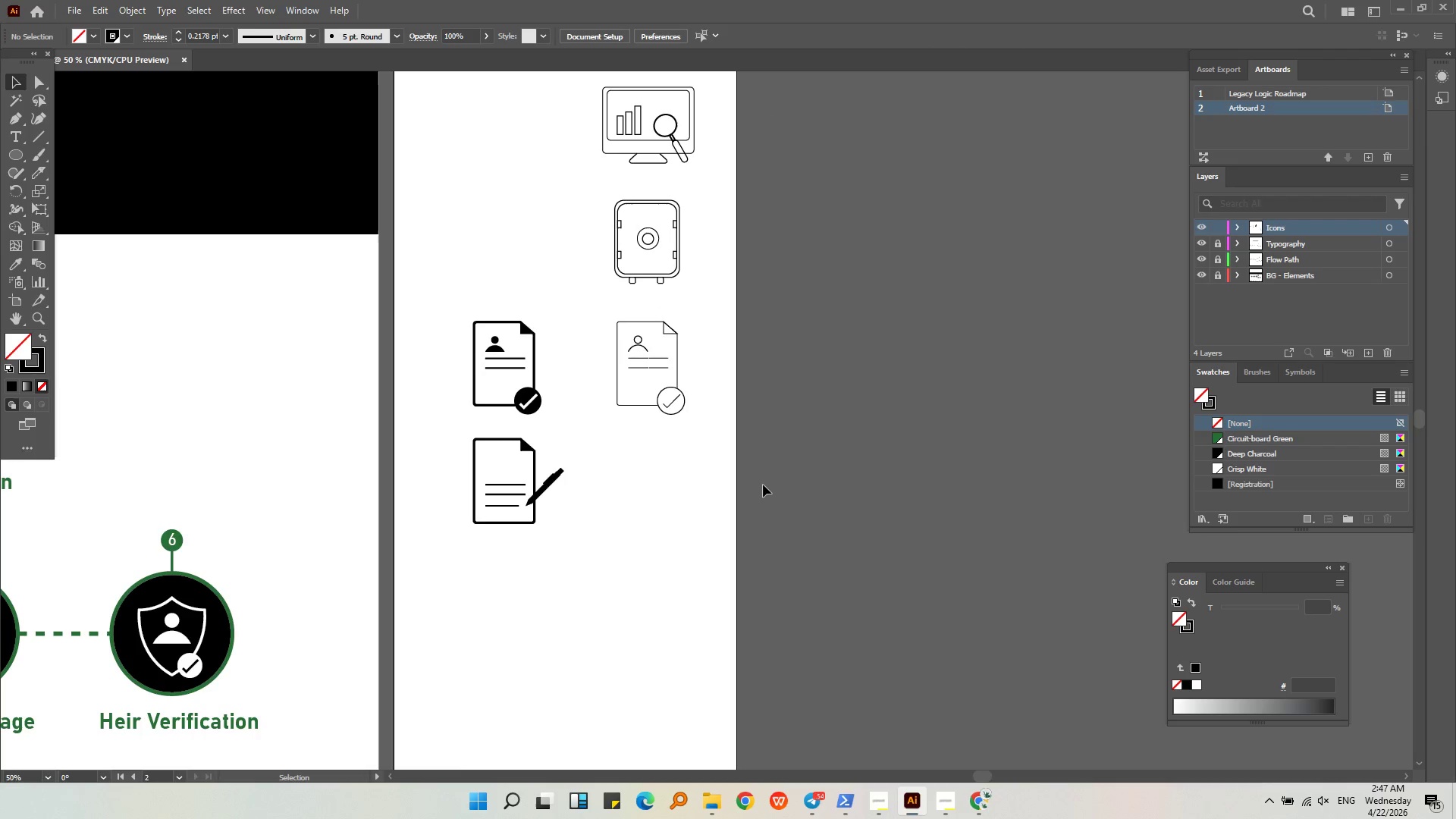 
scroll: coordinate [857, 325], scroll_direction: down, amount: 2.0
 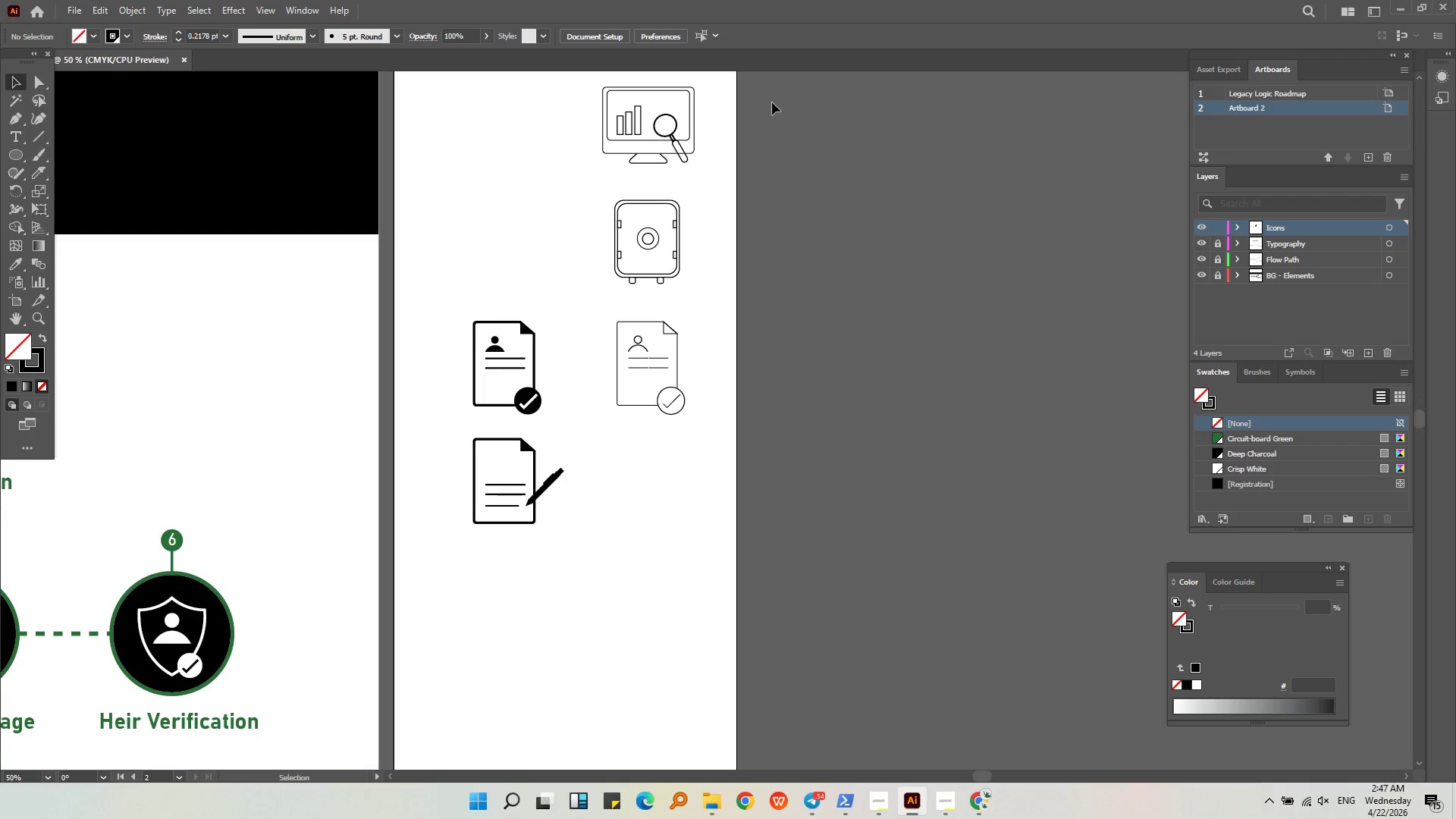 
middle_click([755, 485])
 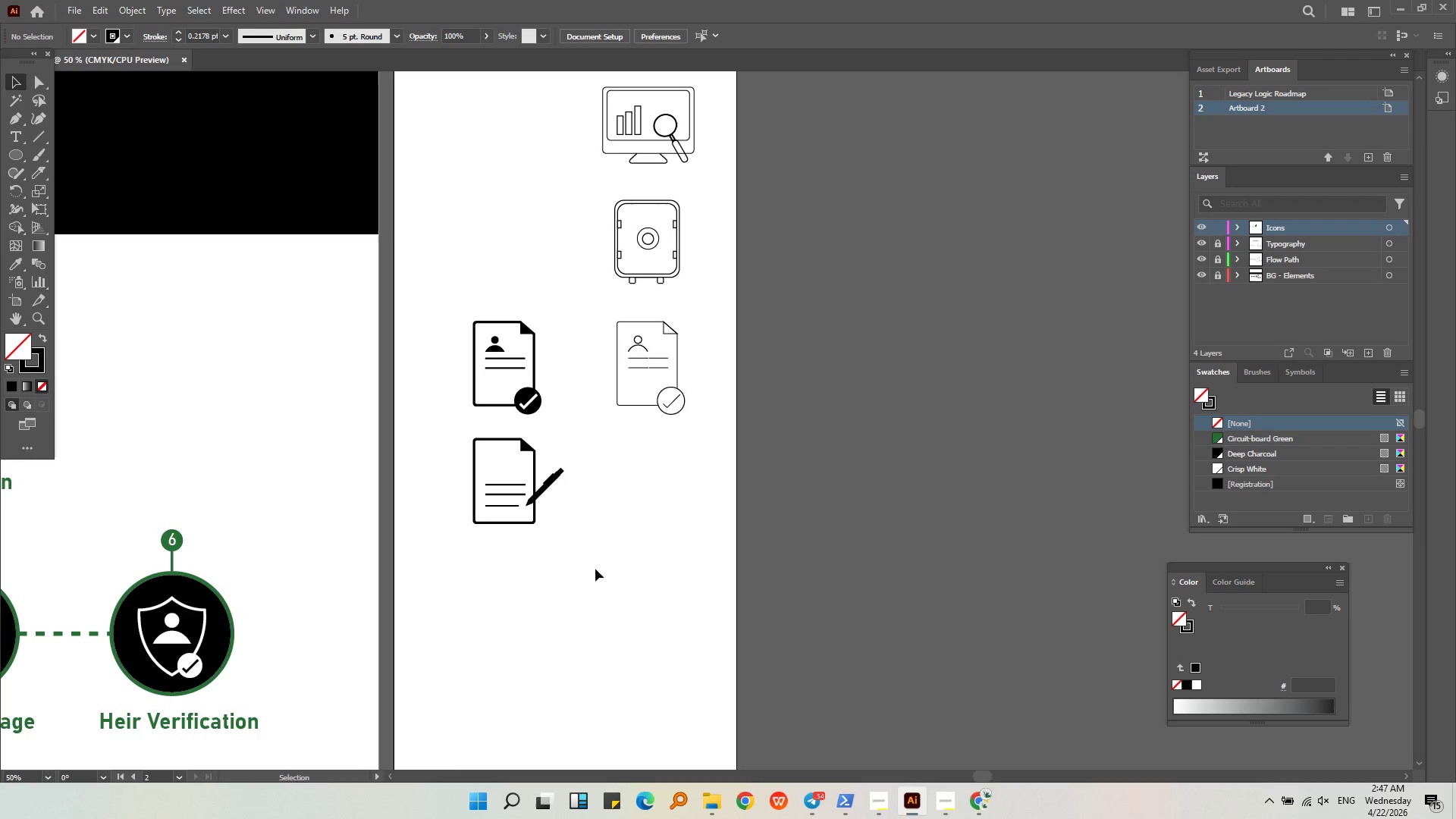 
hold_key(key=AltLeft, duration=0.39)
scroll: coordinate [673, 501], scroll_direction: up, amount: 3.0
 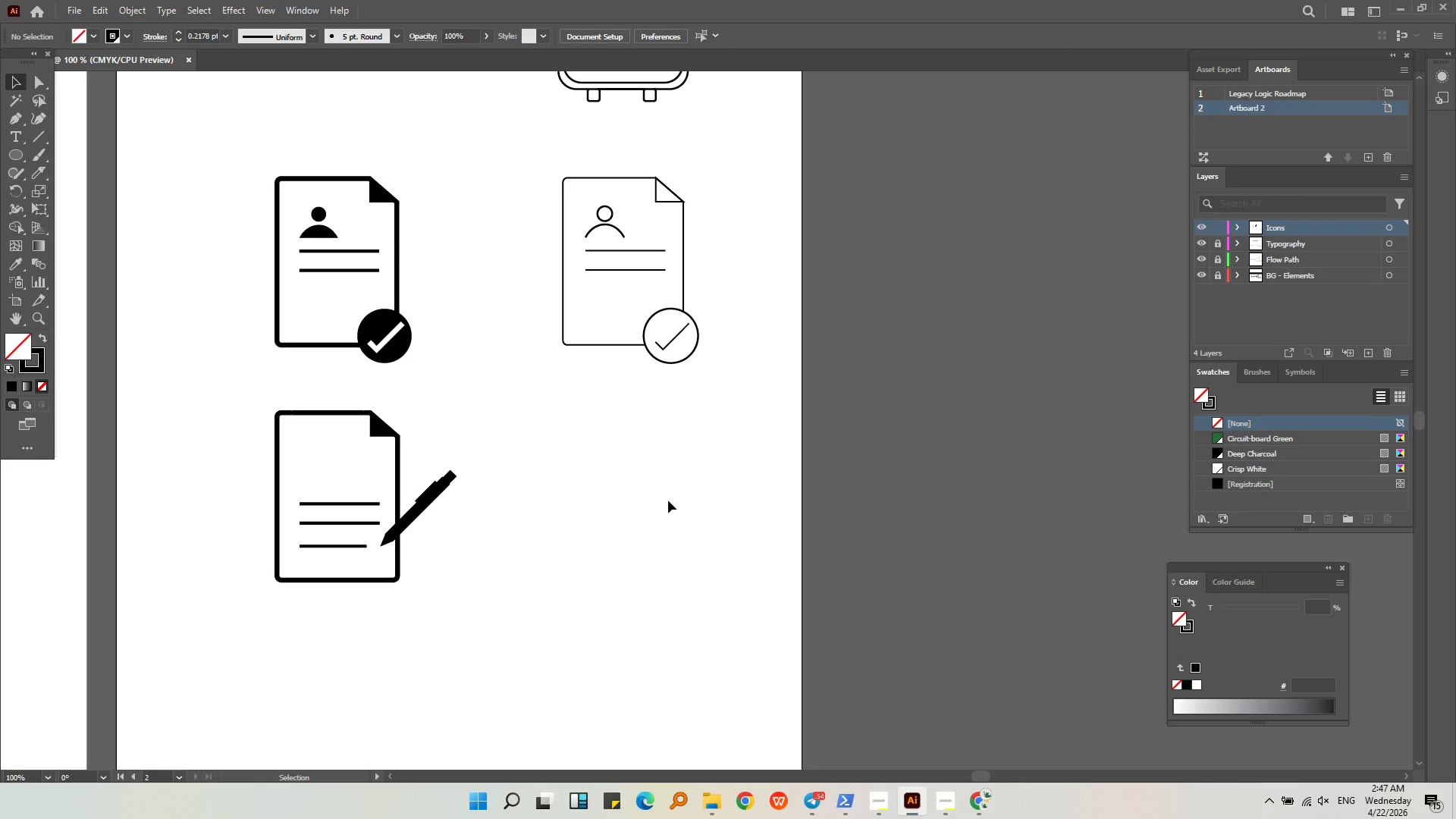 
left_click([739, 418])
 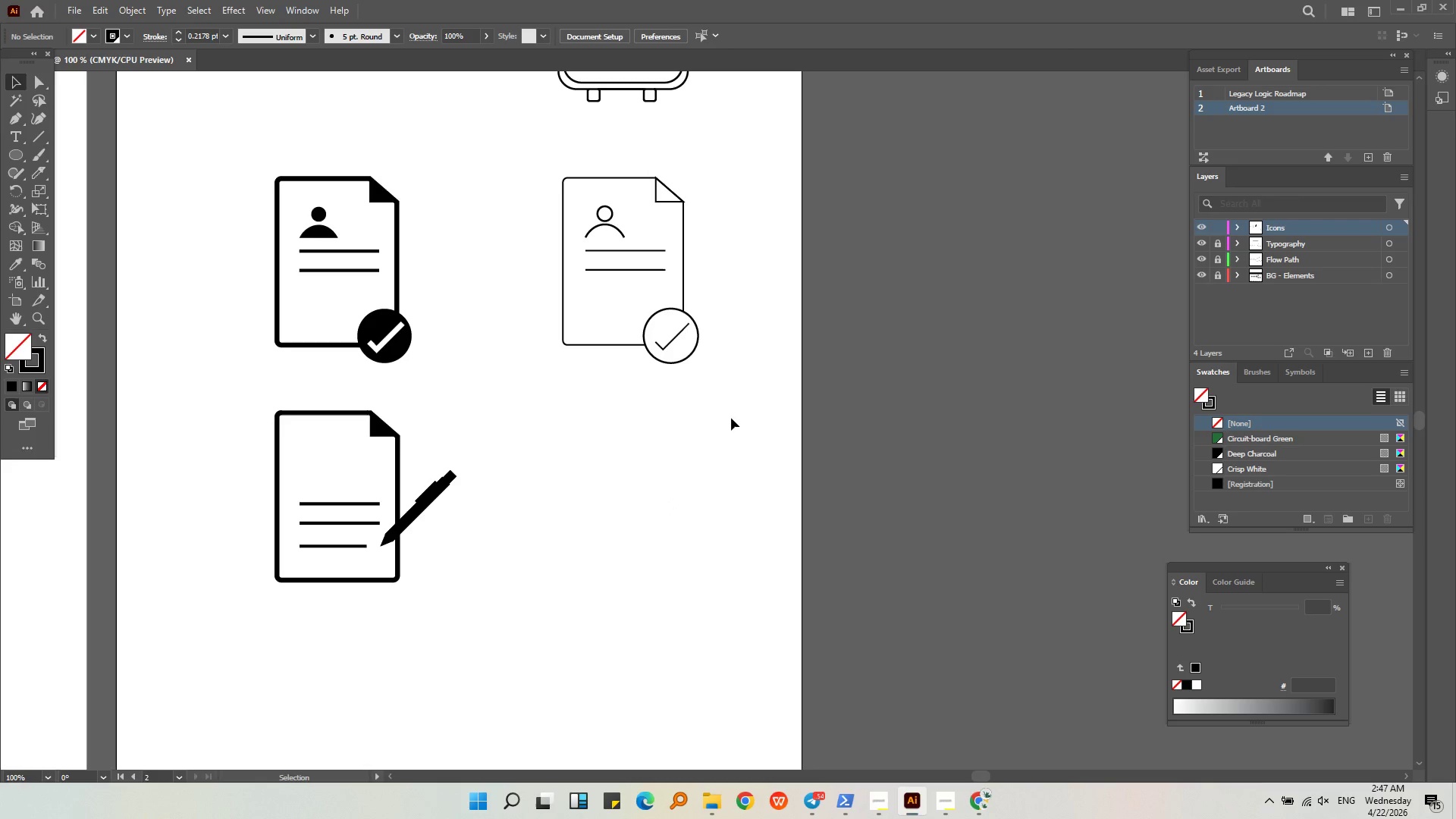 
left_click([465, 608])
 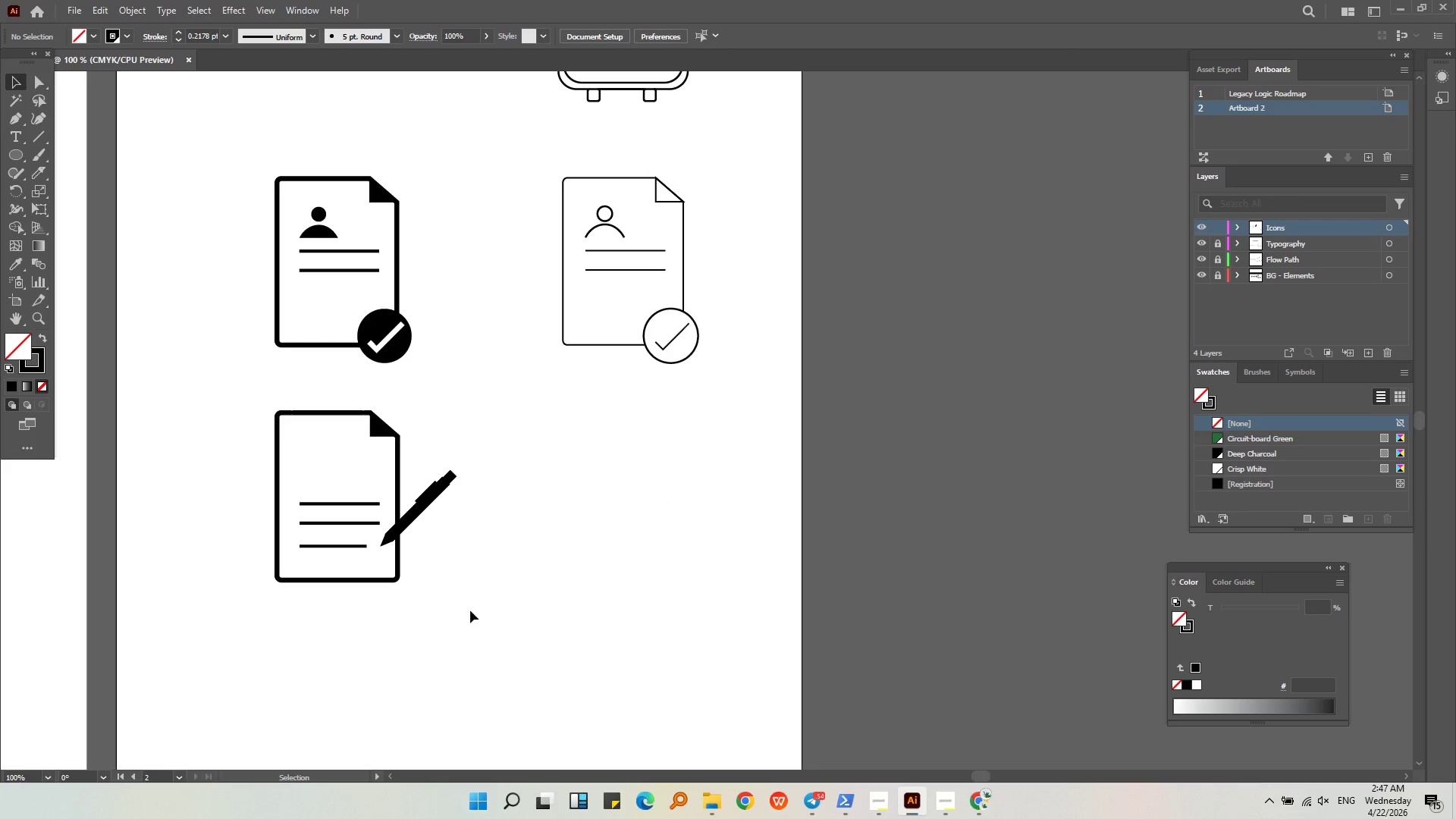 
left_click_drag(start_coordinate=[474, 623], to_coordinate=[219, 388])
 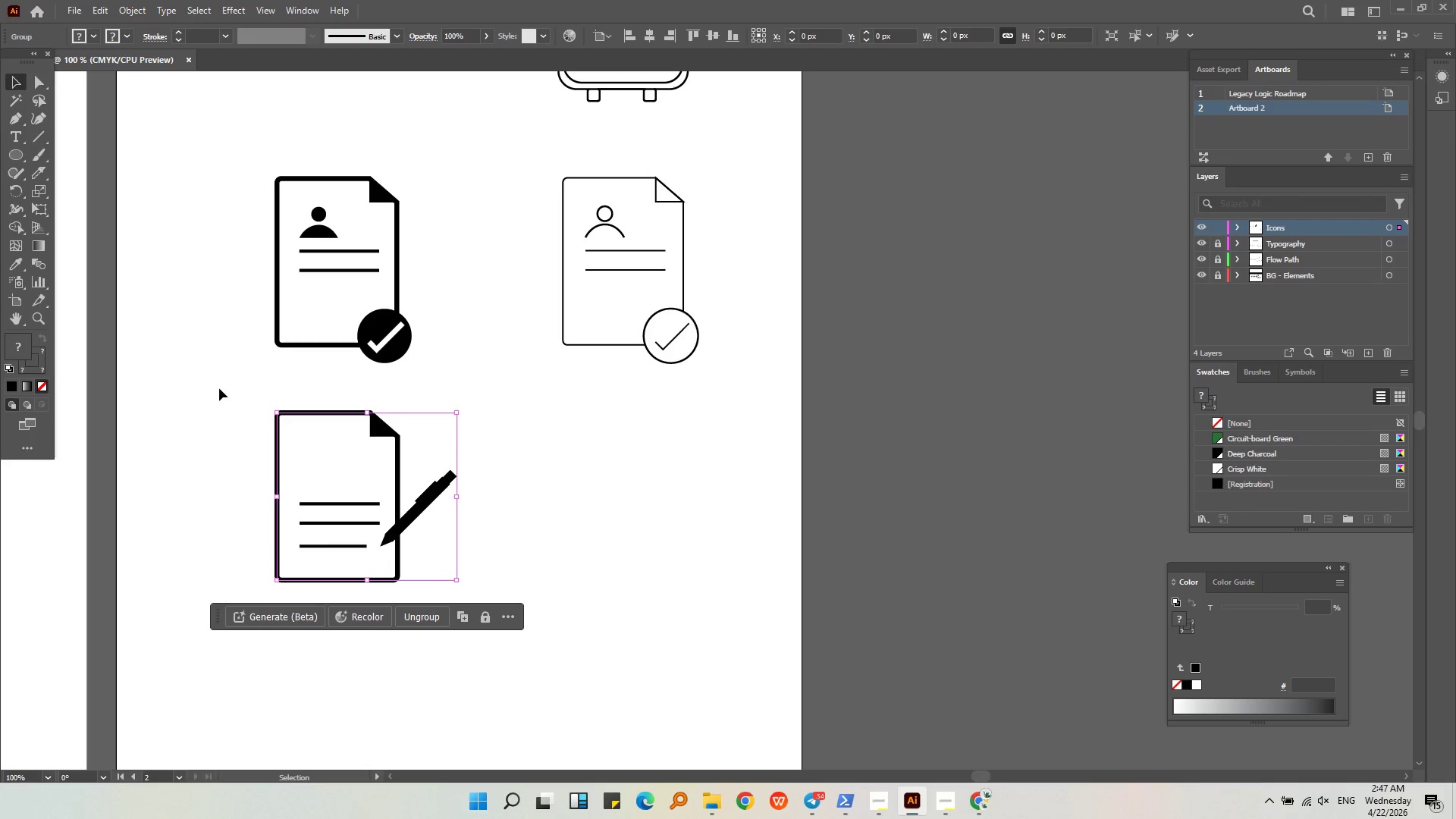 
key(Control+C)
 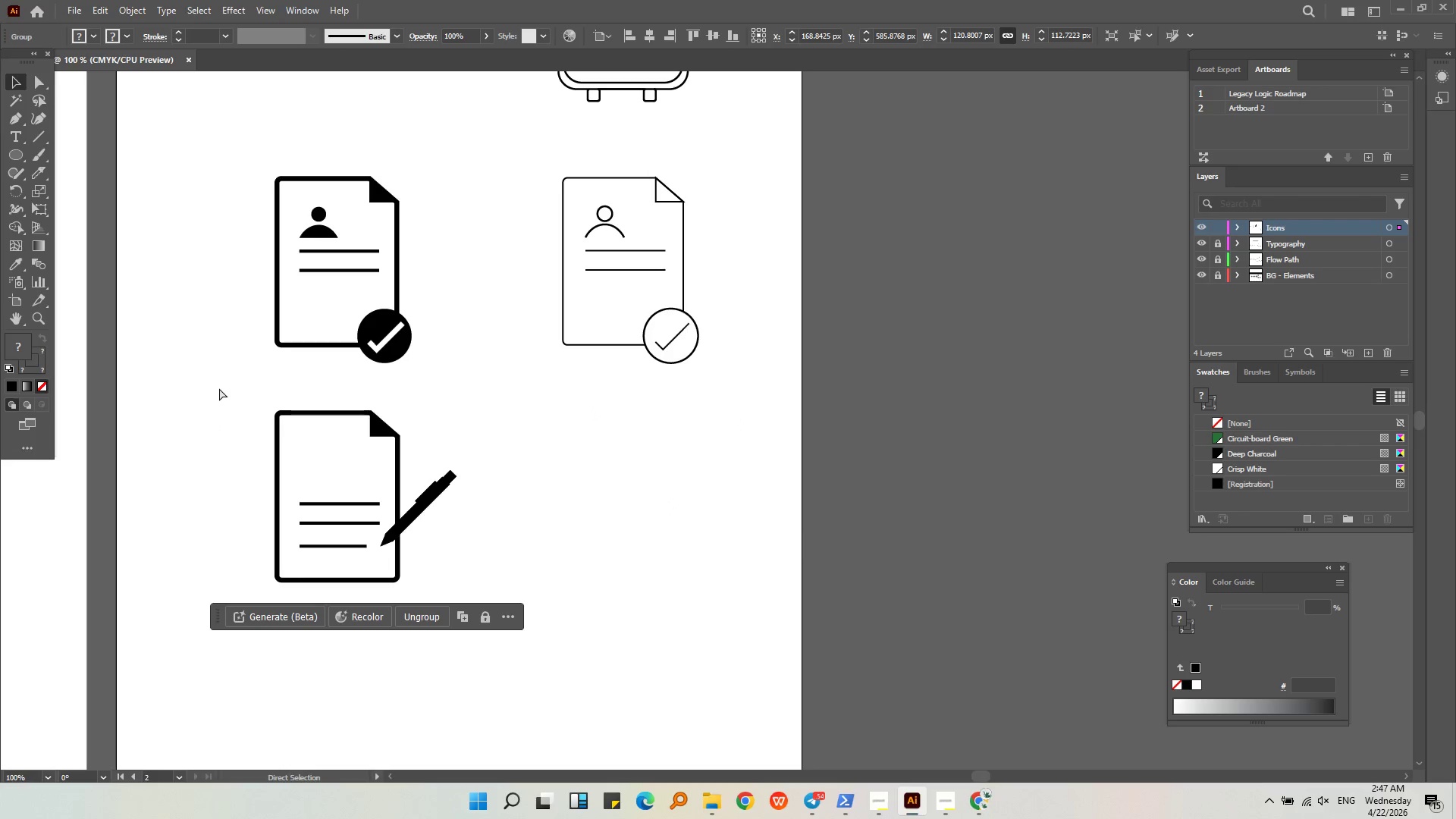 
key(Control+V)
 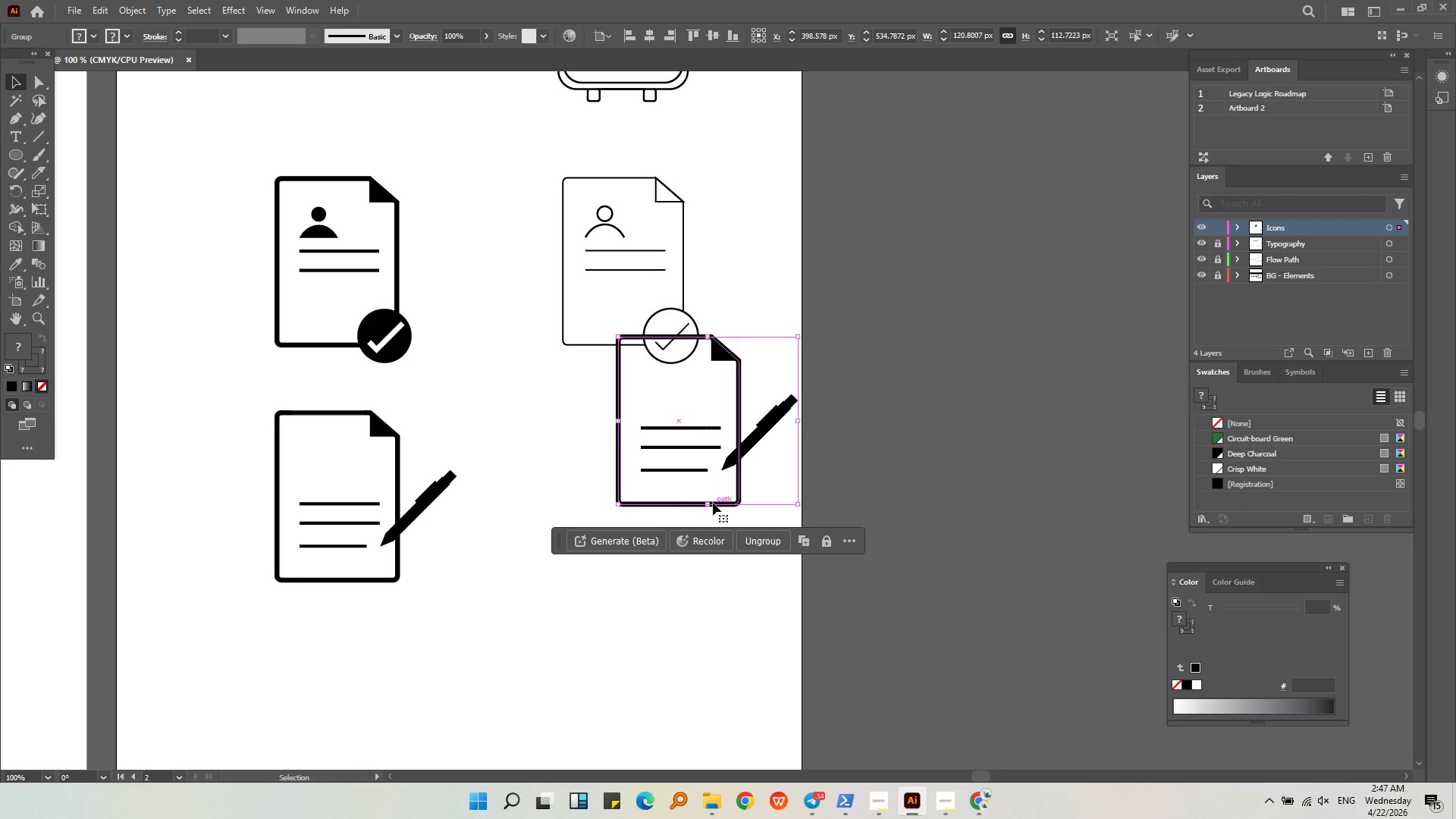 
left_click_drag(start_coordinate=[713, 503], to_coordinate=[962, 475])
 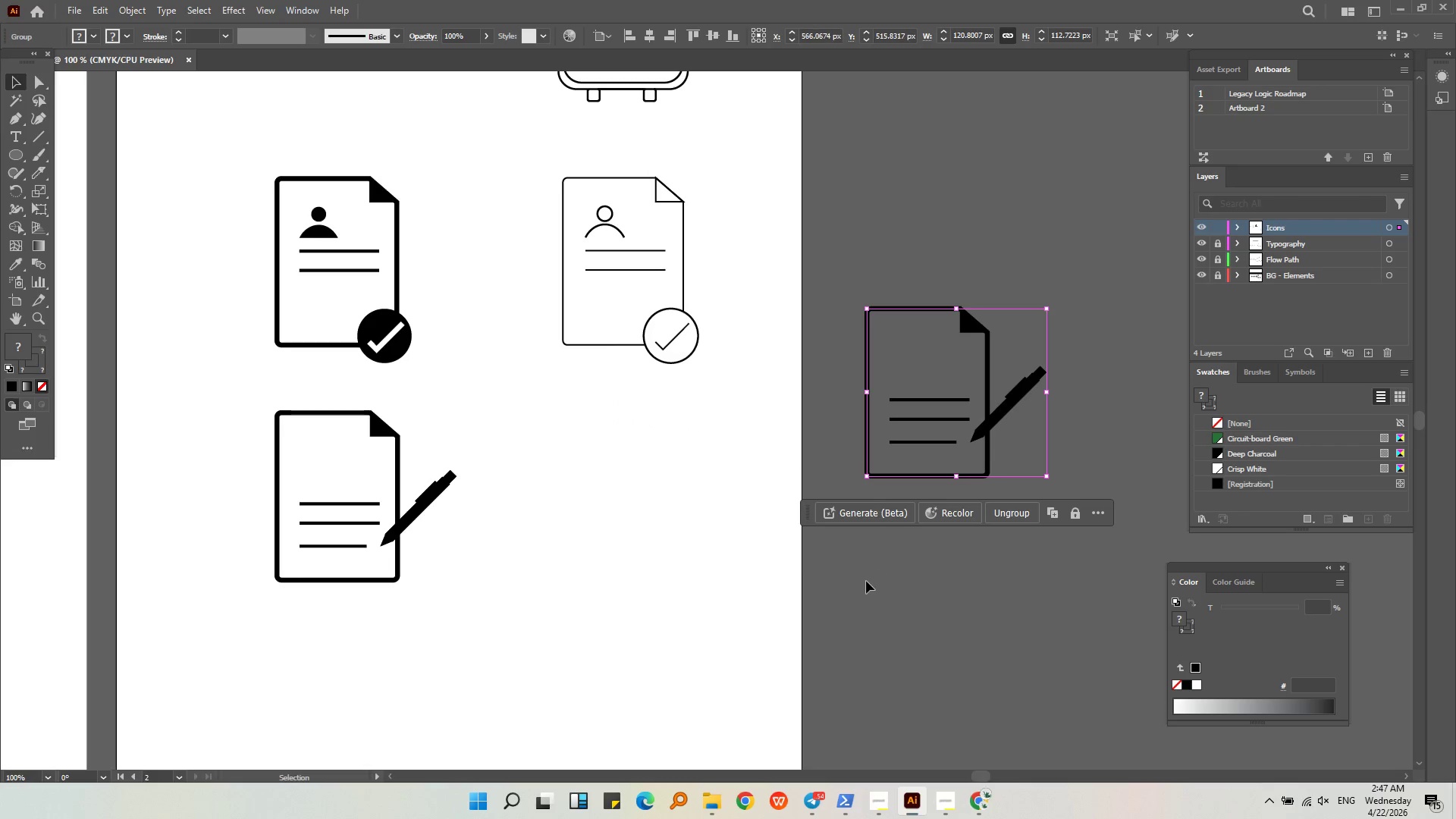 
left_click([864, 582])
 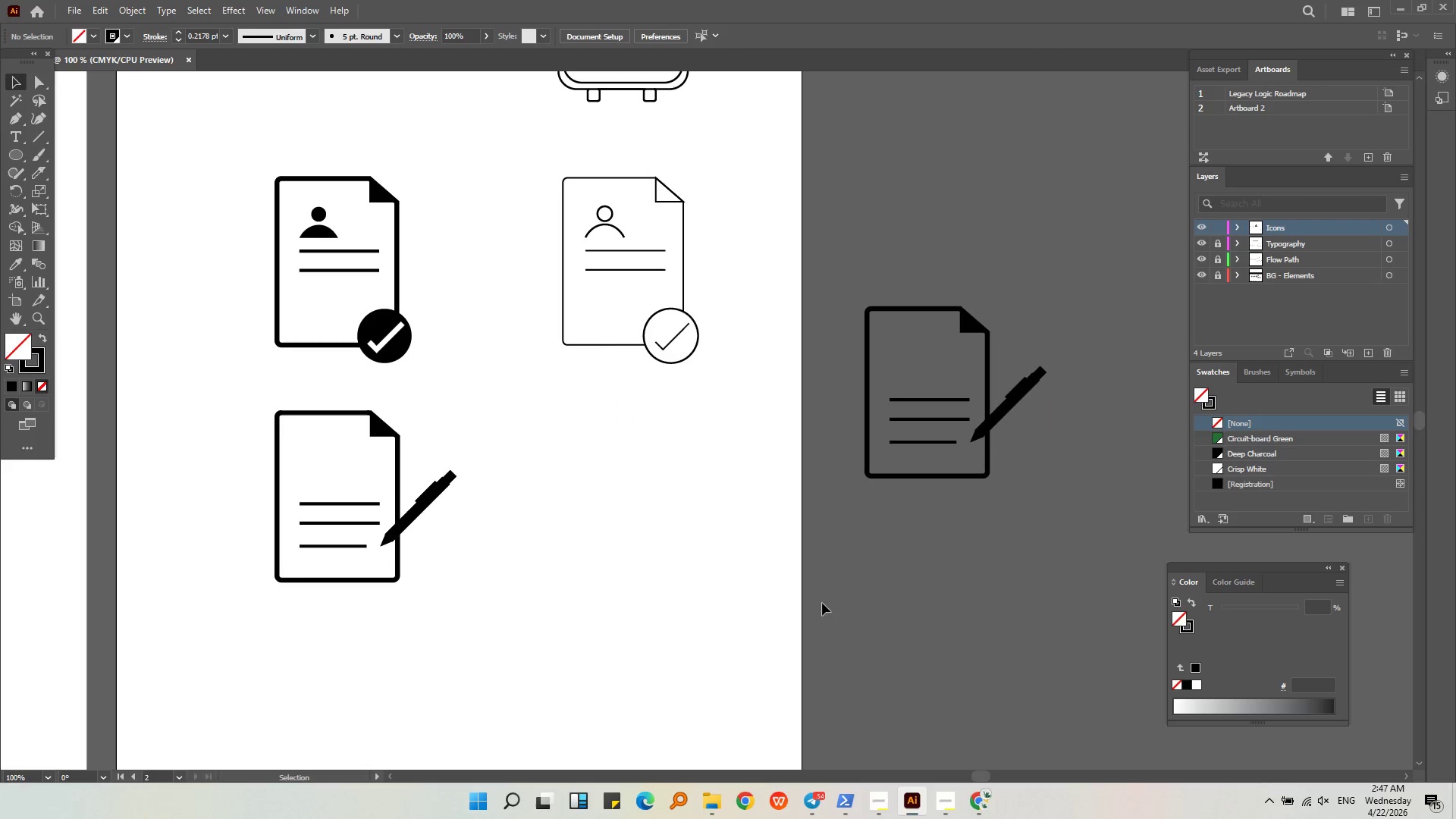 
hold_key(key=AltLeft, duration=0.47)
scroll: coordinate [477, 377], scroll_direction: down, amount: 4.0
 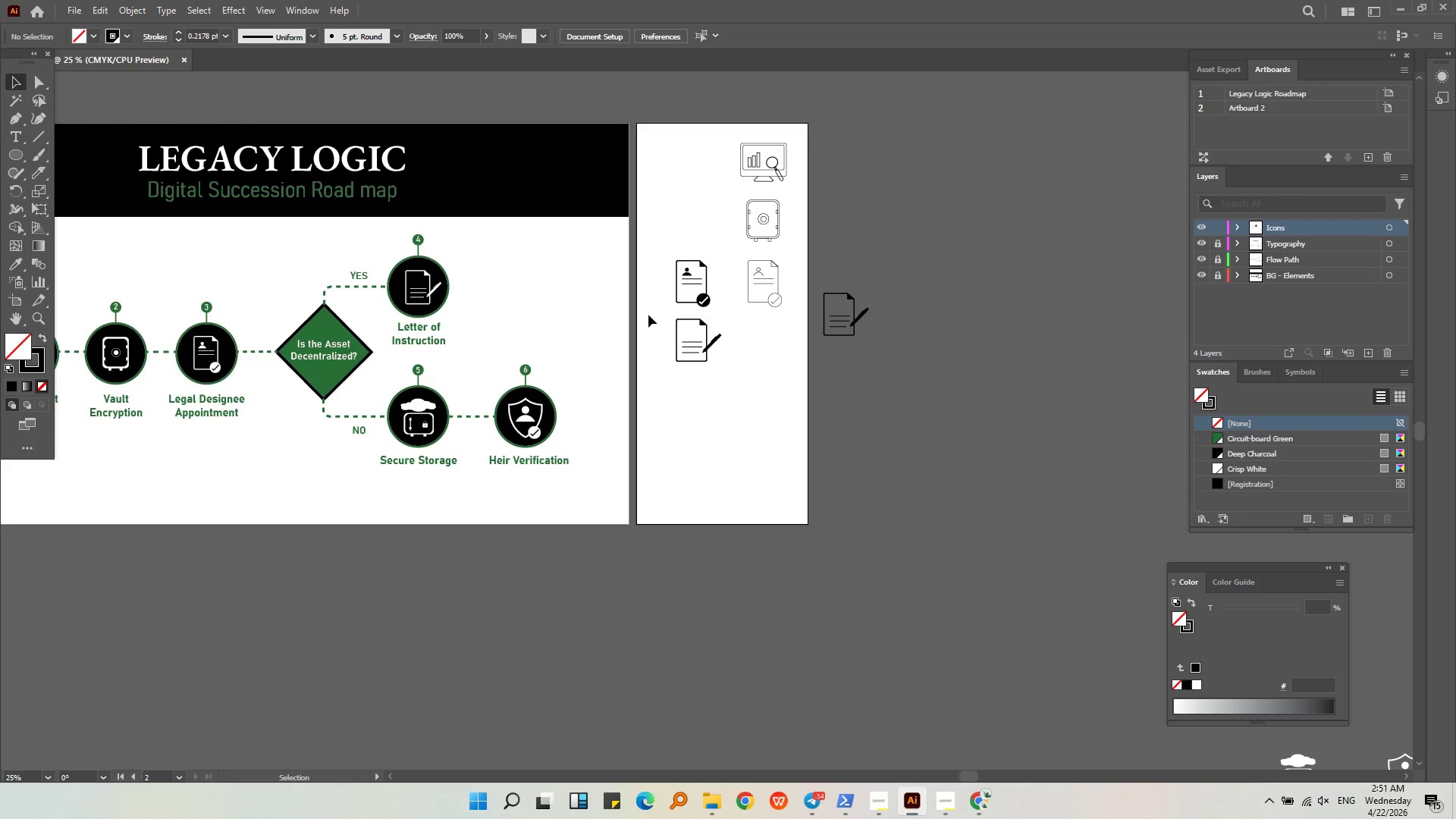 
wait(214.91)
 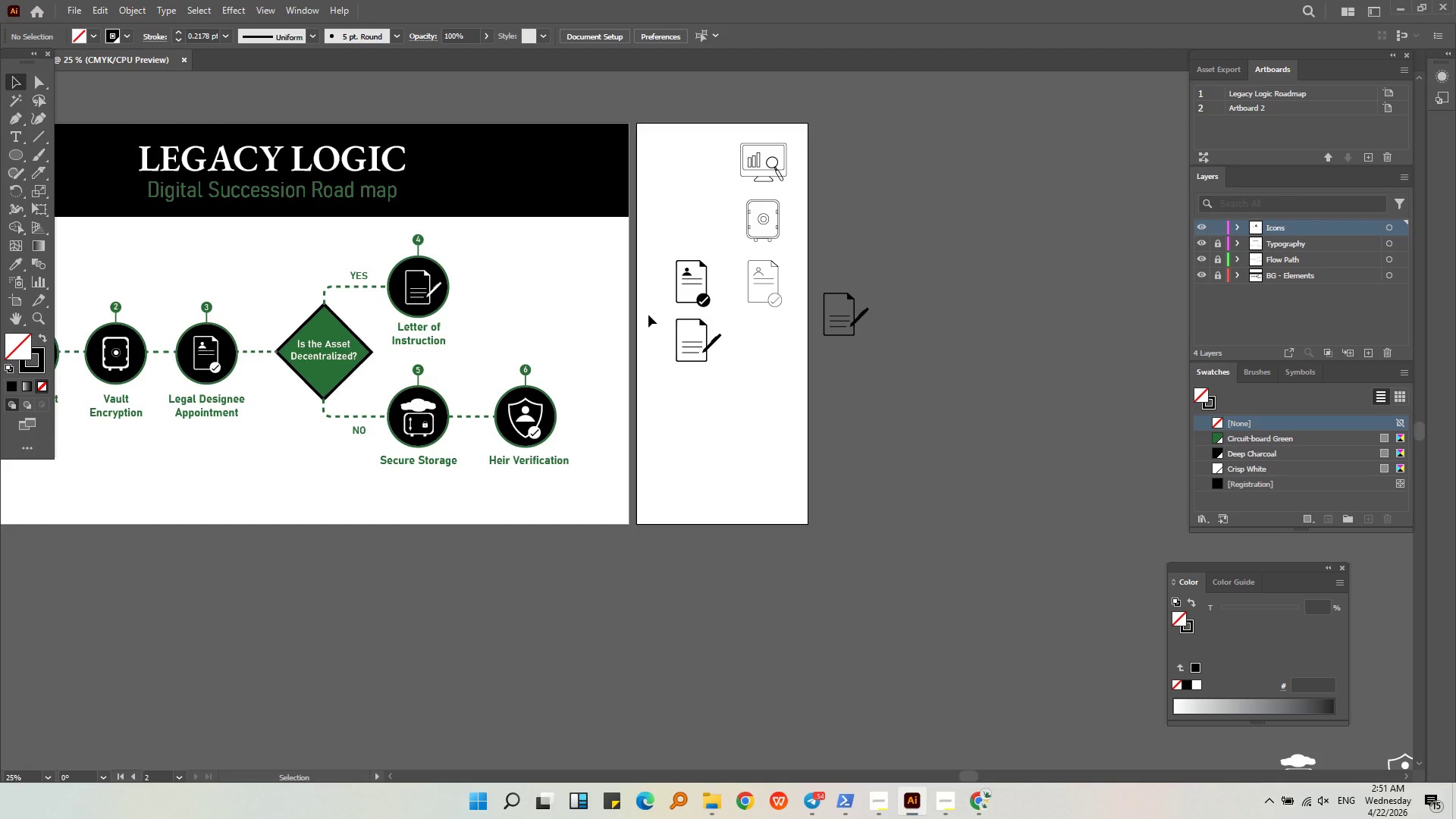 
hold_key(key=AltLeft, duration=0.59)
scroll: coordinate [767, 353], scroll_direction: up, amount: 5.0
 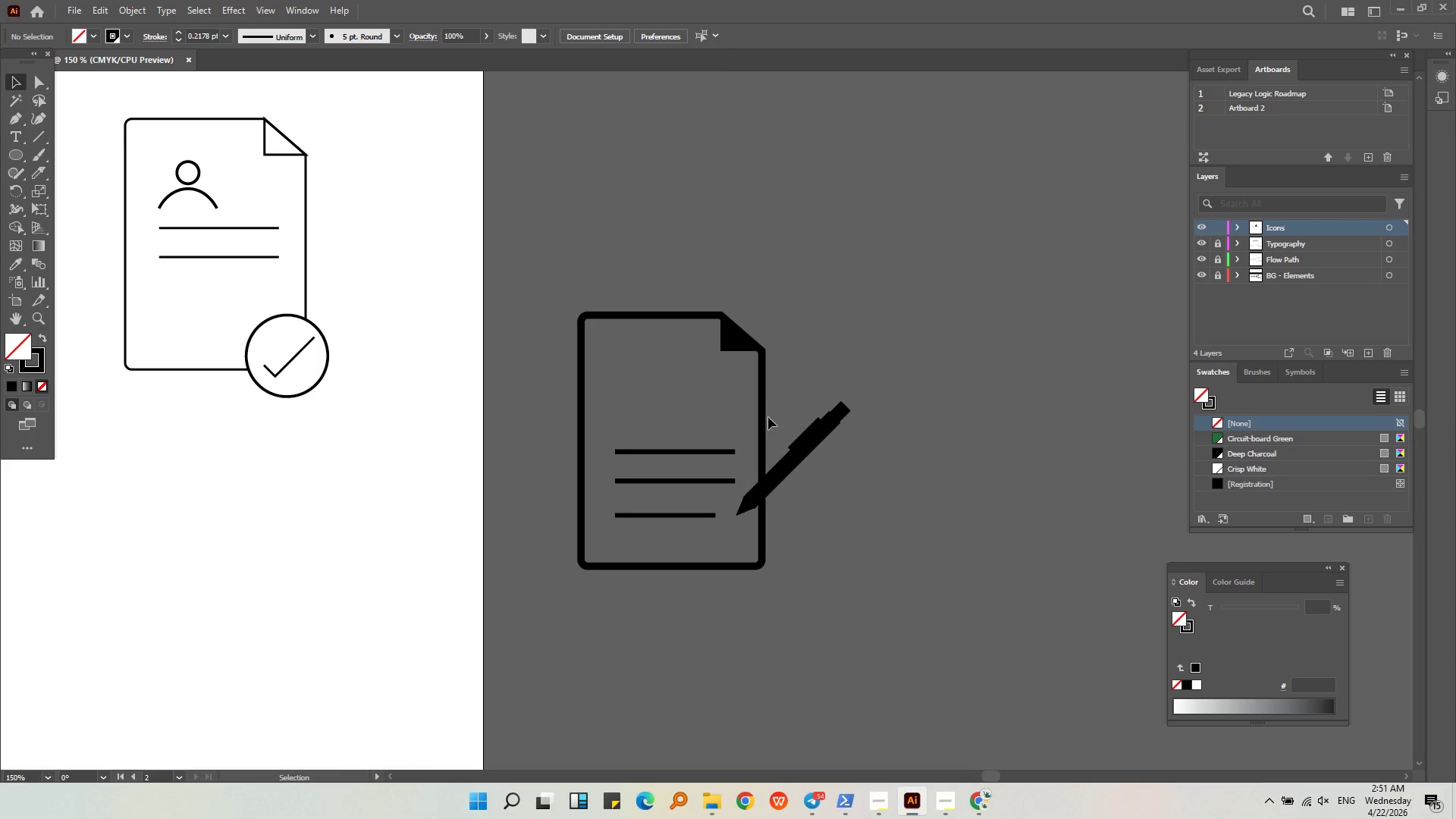 
left_click([764, 417])
 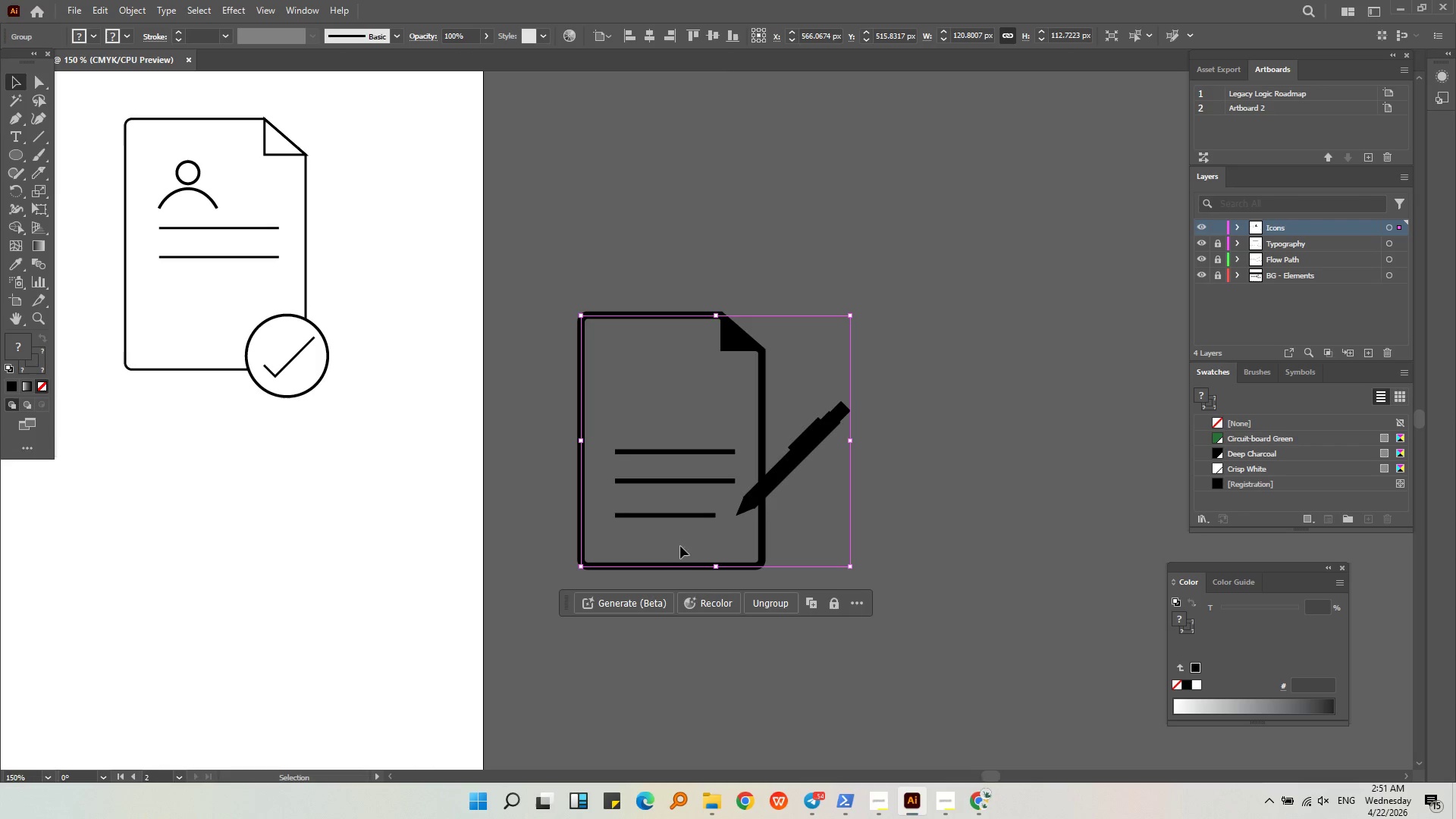 
left_click([682, 551])
 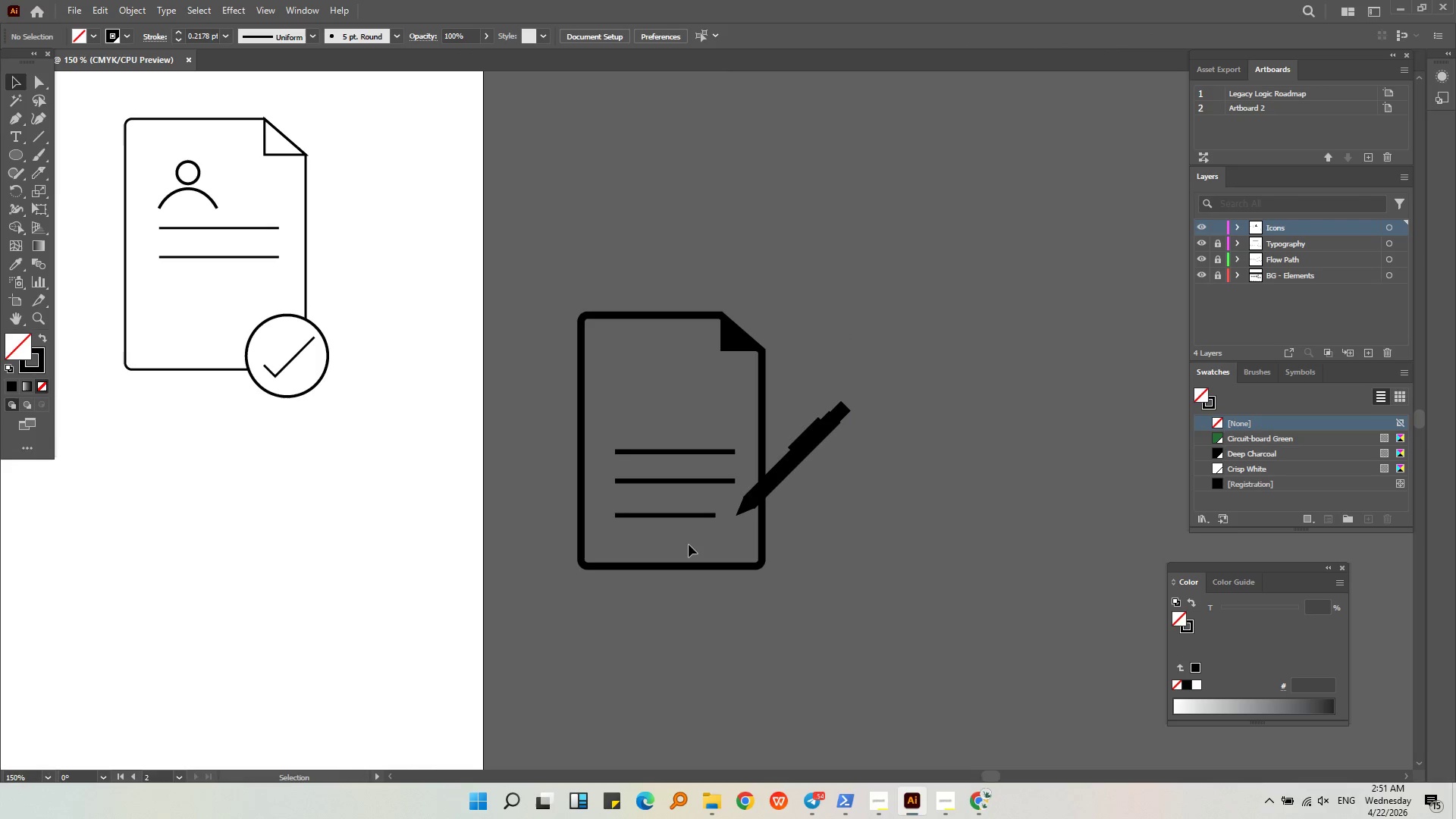 
left_click_drag(start_coordinate=[691, 544], to_coordinate=[652, 398])
 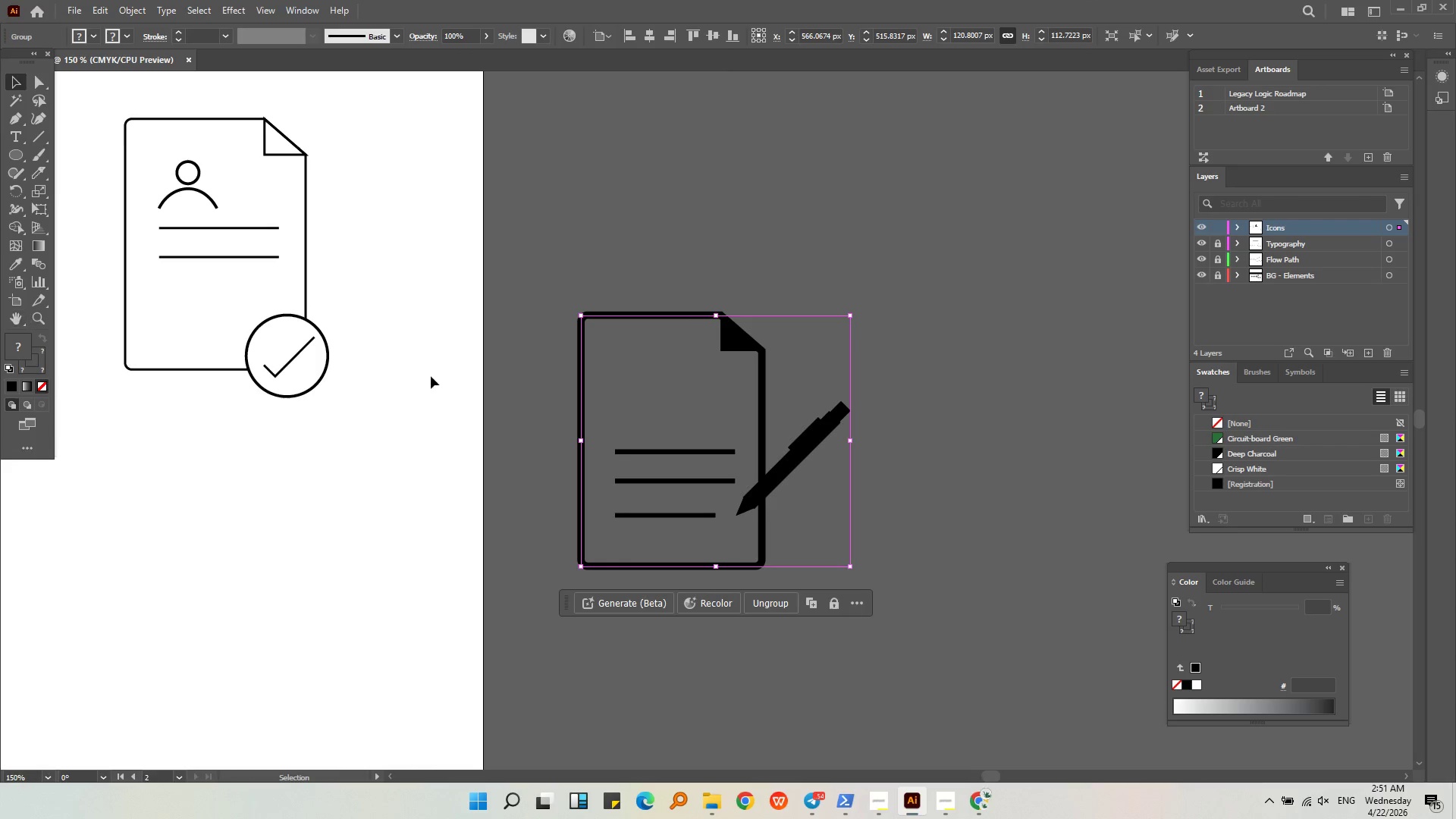 
key(Control+Shift+G)
 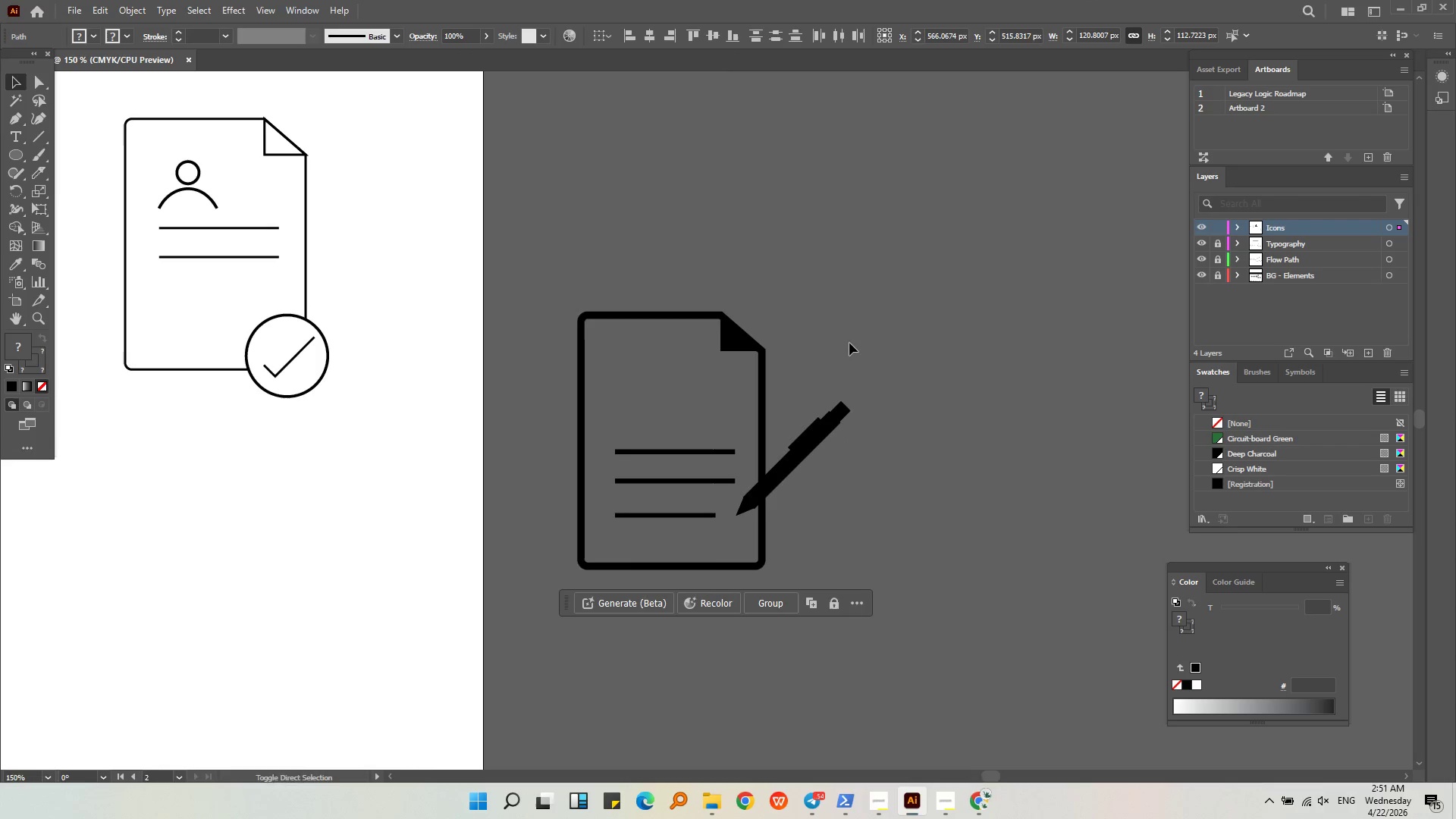 
left_click([849, 343])
 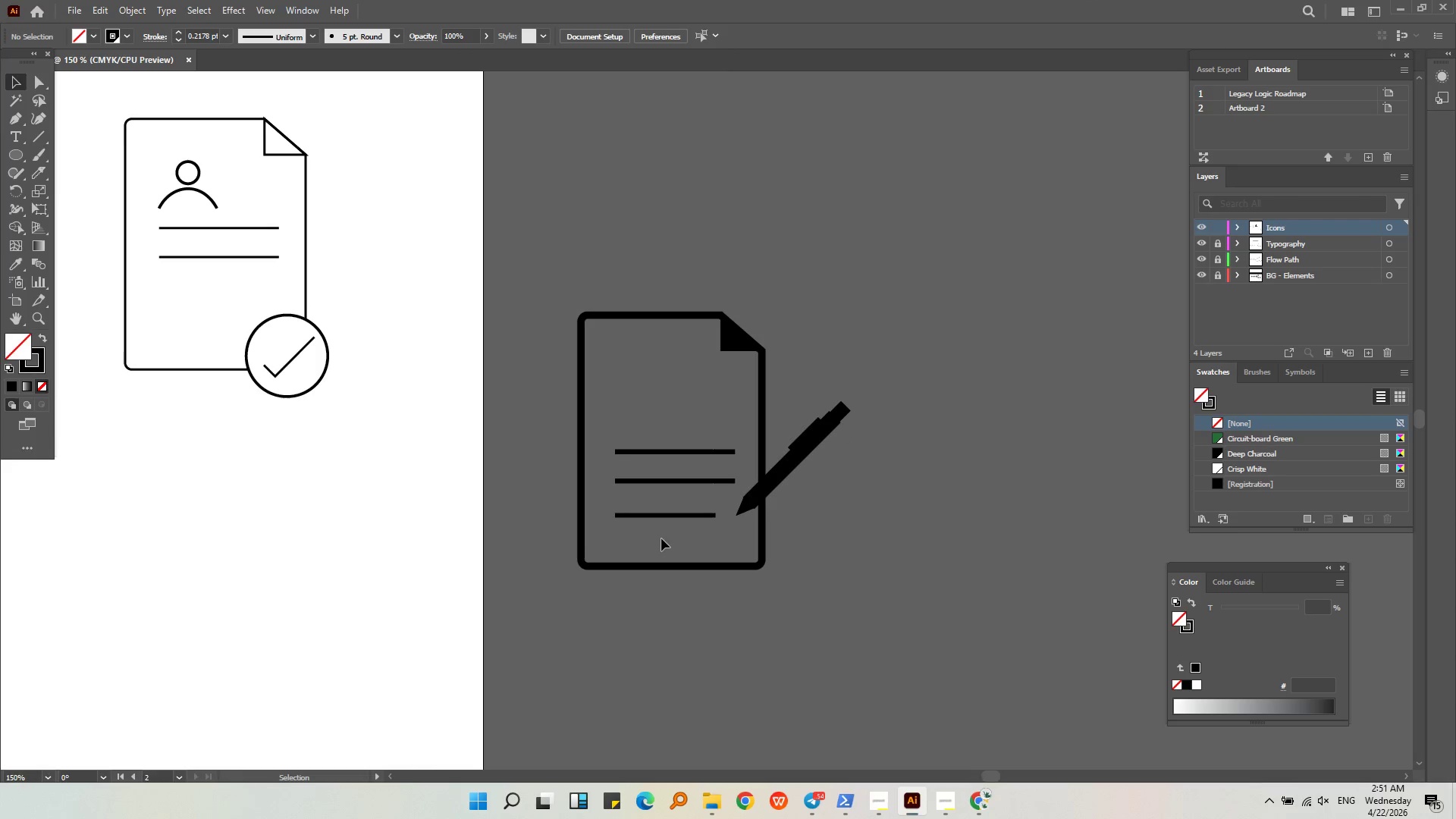 
left_click_drag(start_coordinate=[661, 546], to_coordinate=[636, 418])
 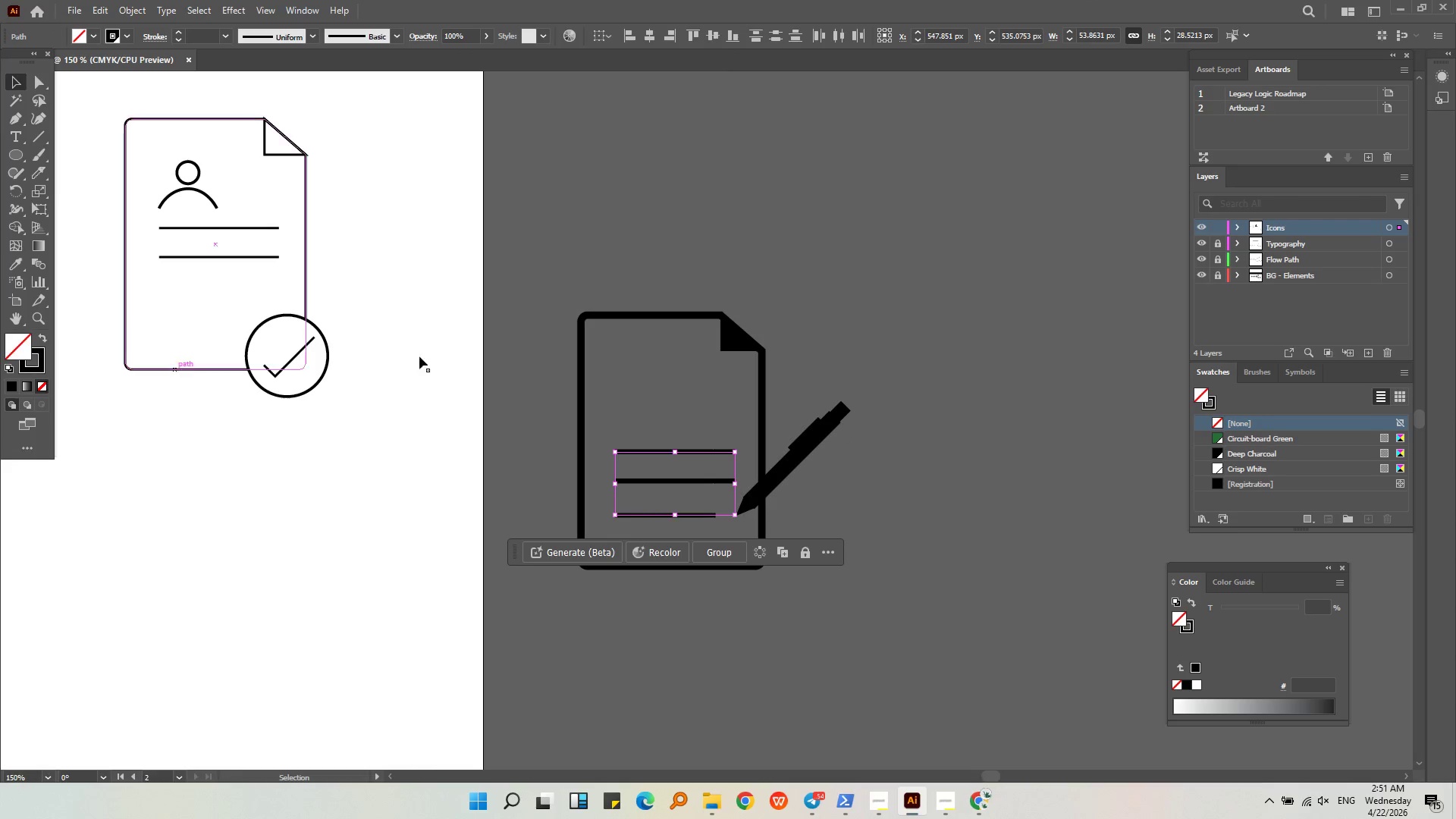 
key(Alt+AltLeft)
 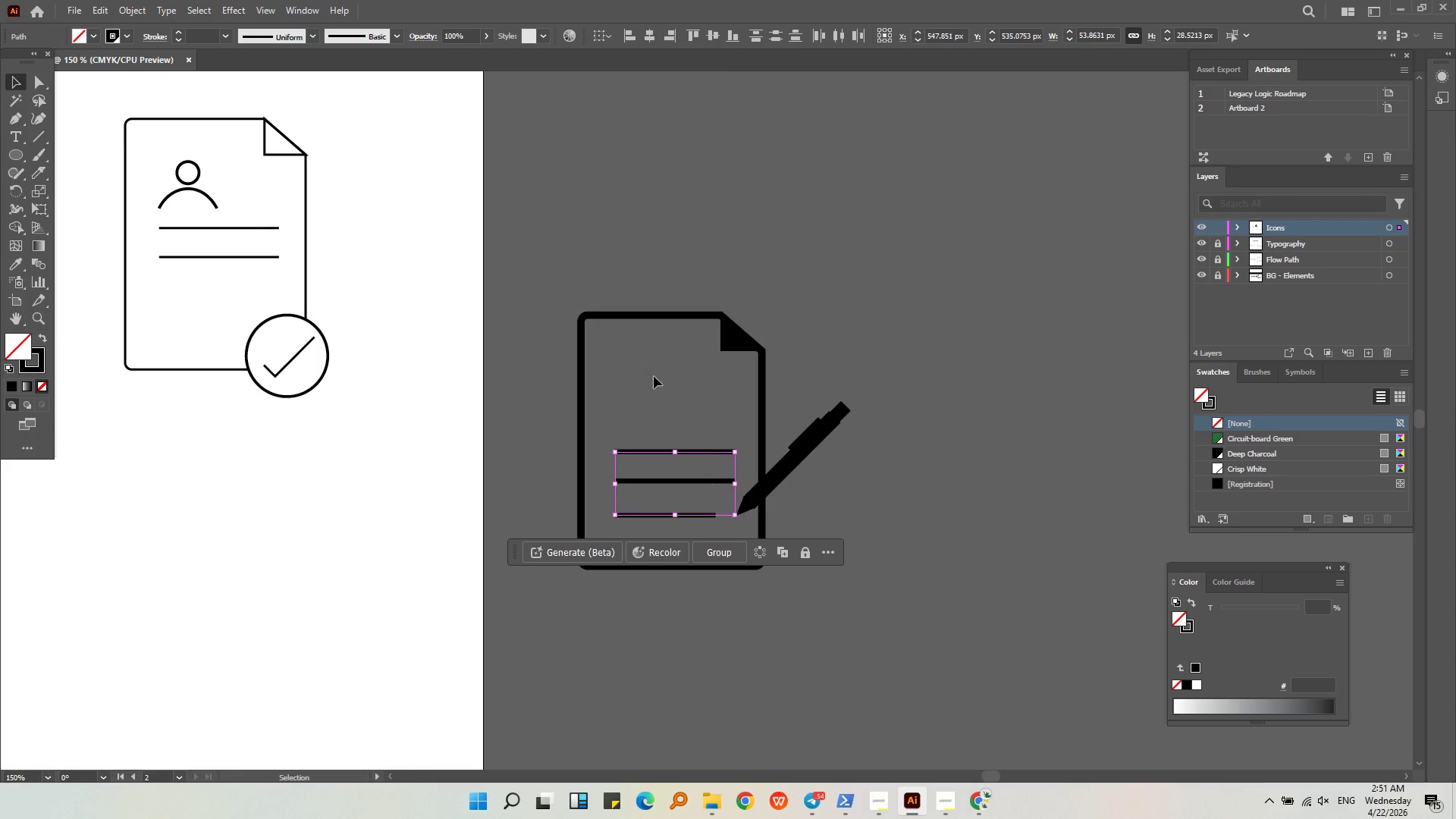 
middle_click([660, 380])
 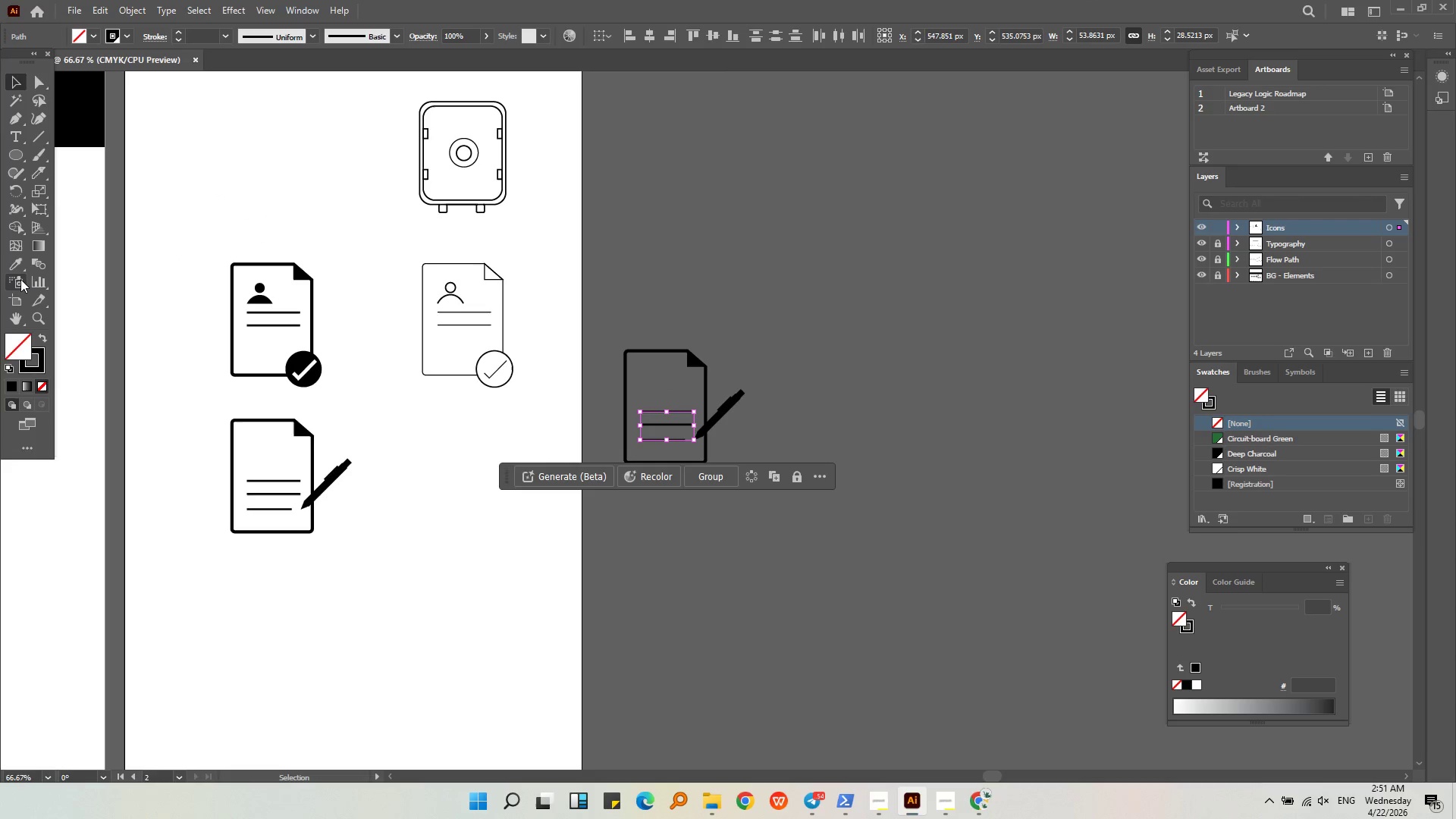 
scroll: coordinate [660, 380], scroll_direction: down, amount: 2.0
 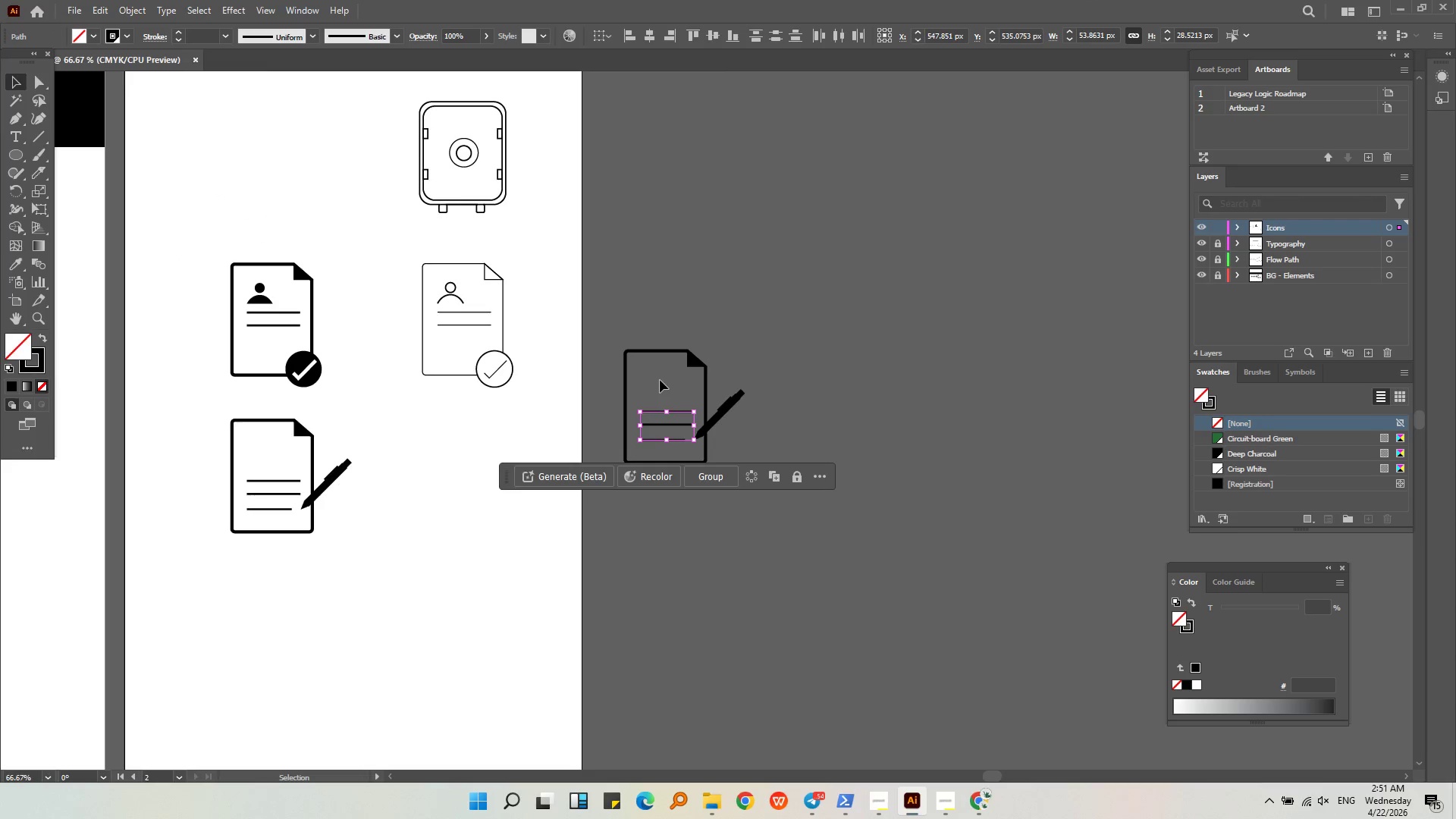 
left_click([24, 265])
 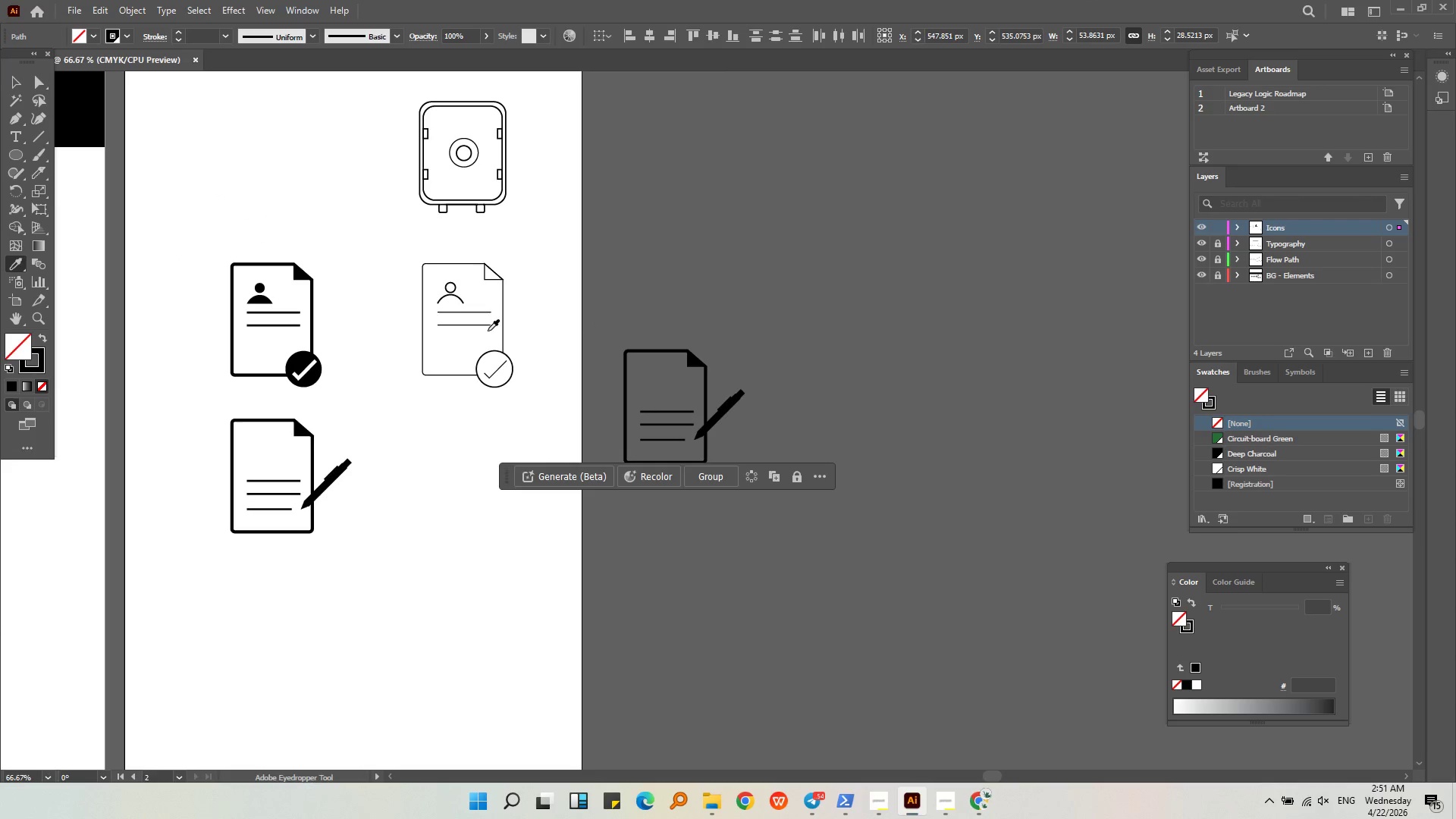 
left_click([487, 326])
 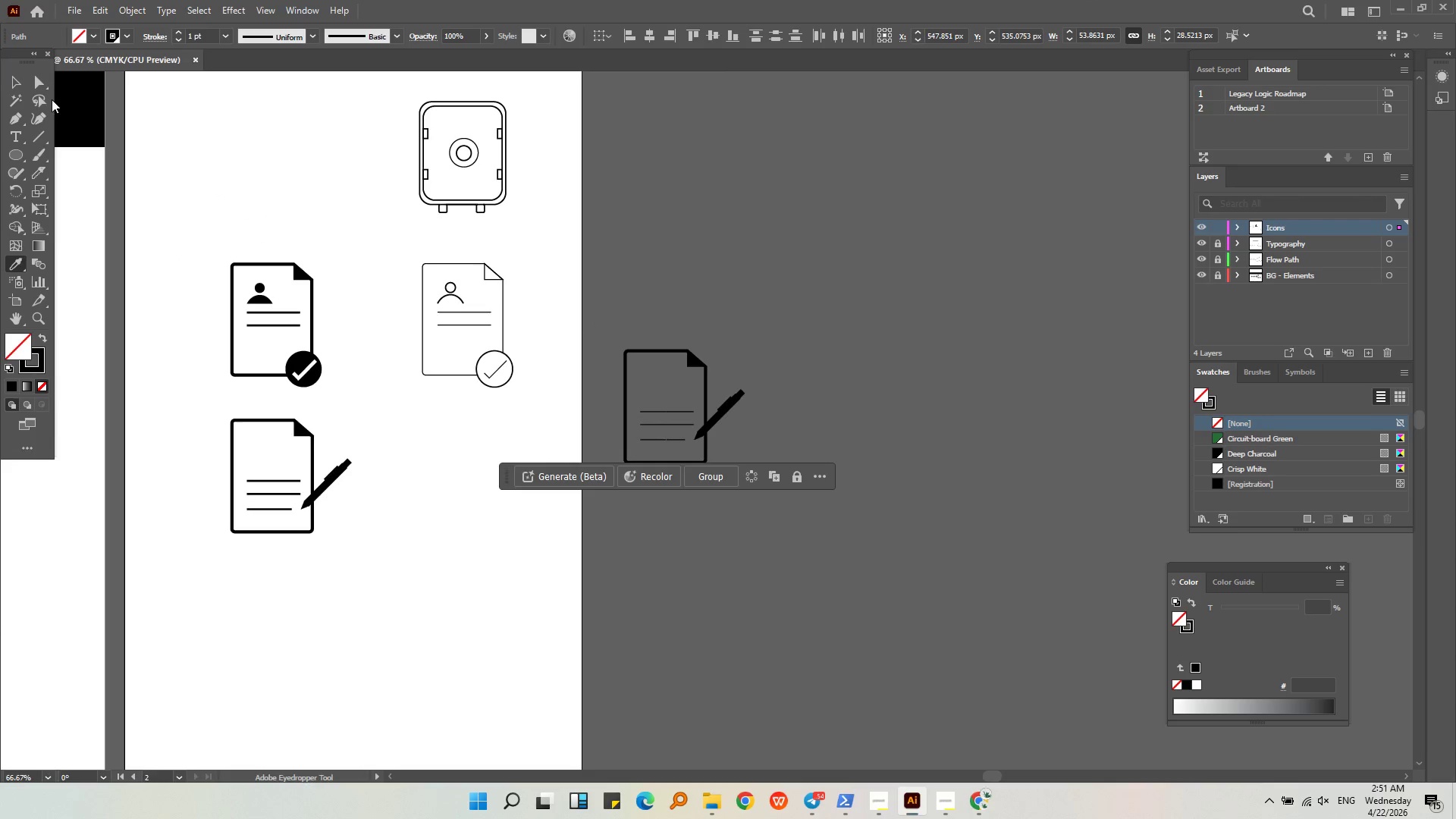 
left_click([11, 83])
 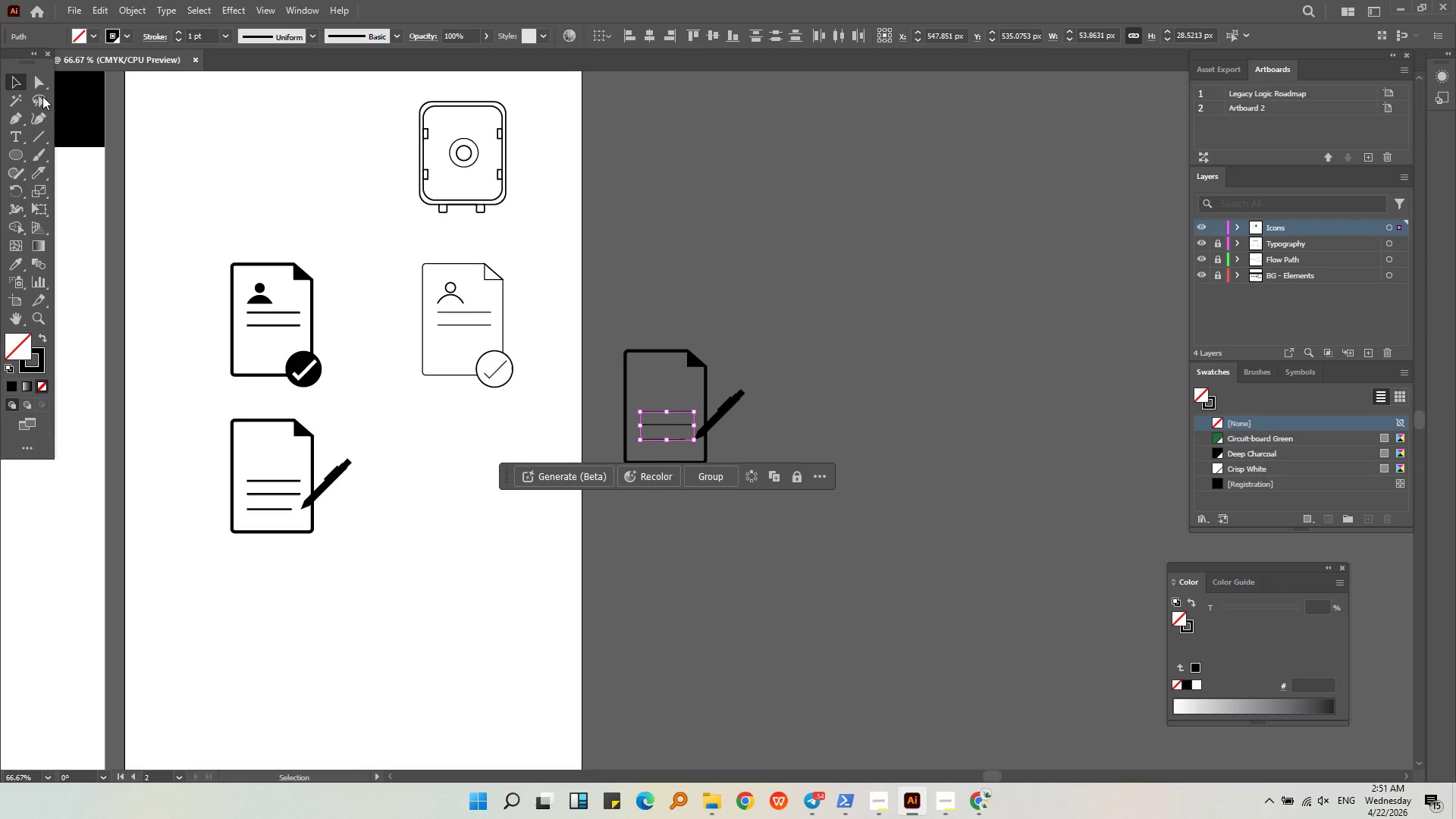 
key(Alt+AltLeft)
 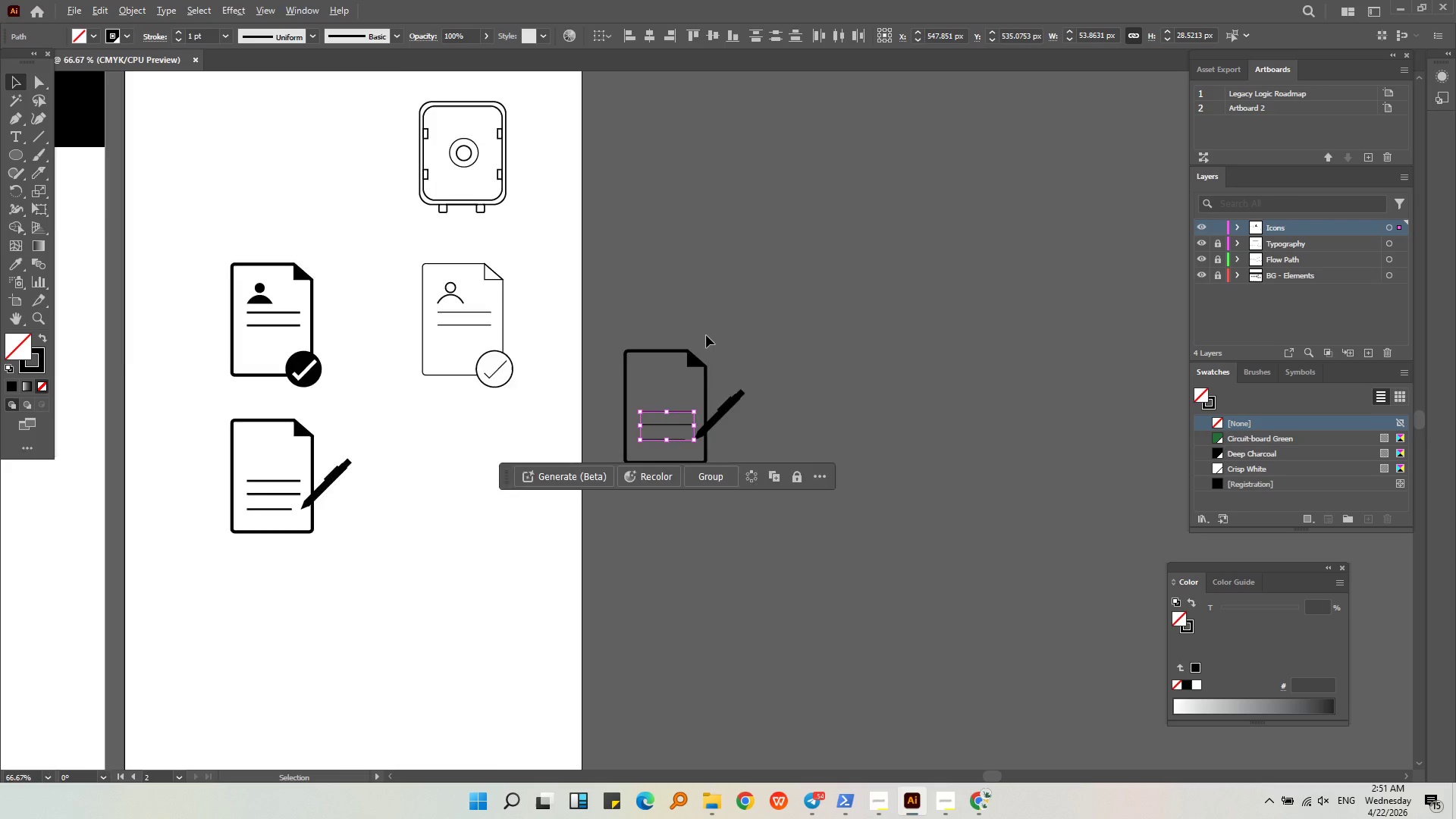 
left_click_drag(start_coordinate=[749, 434], to_coordinate=[615, 347])
 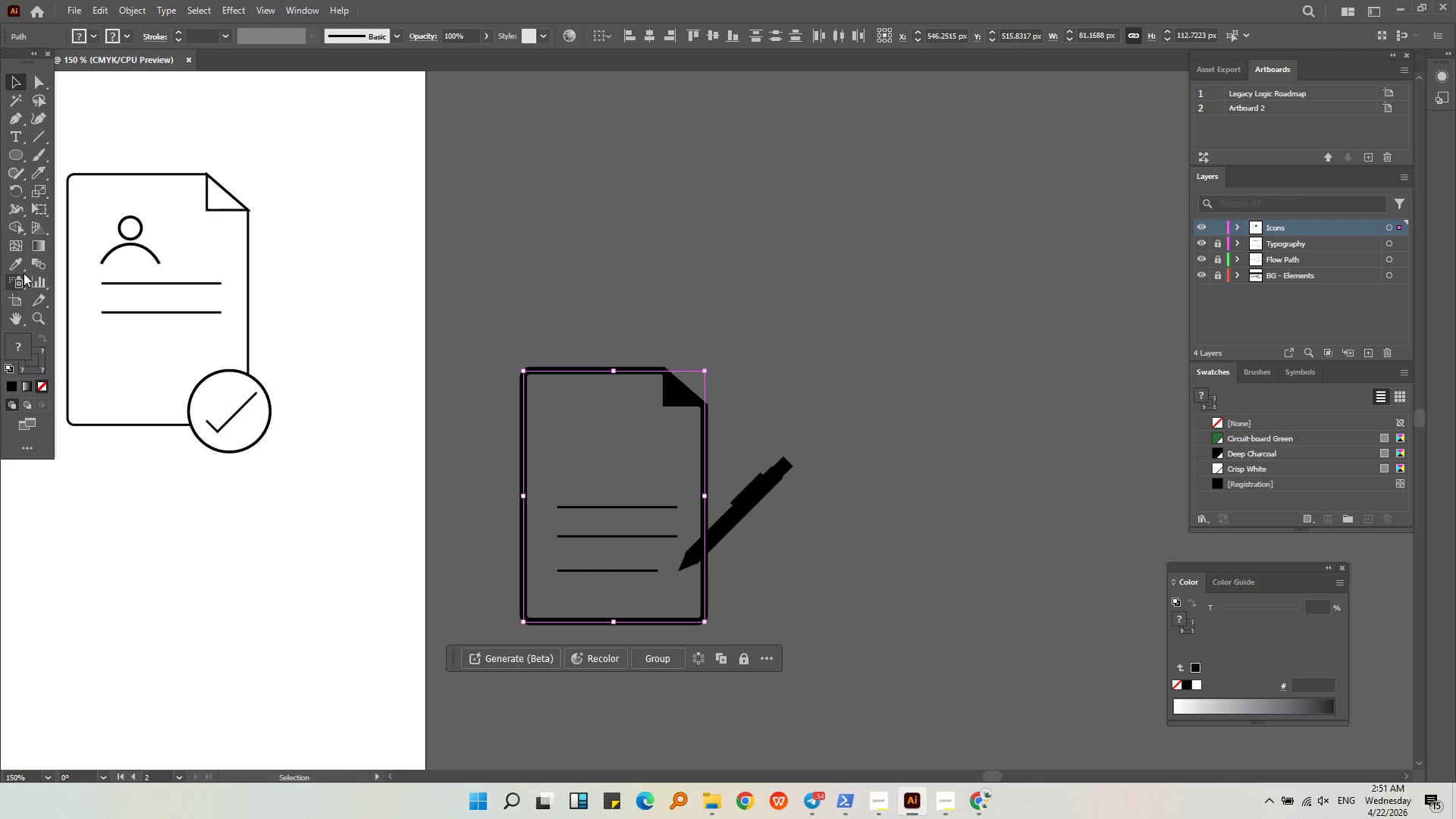 
scroll: coordinate [706, 335], scroll_direction: up, amount: 2.0
 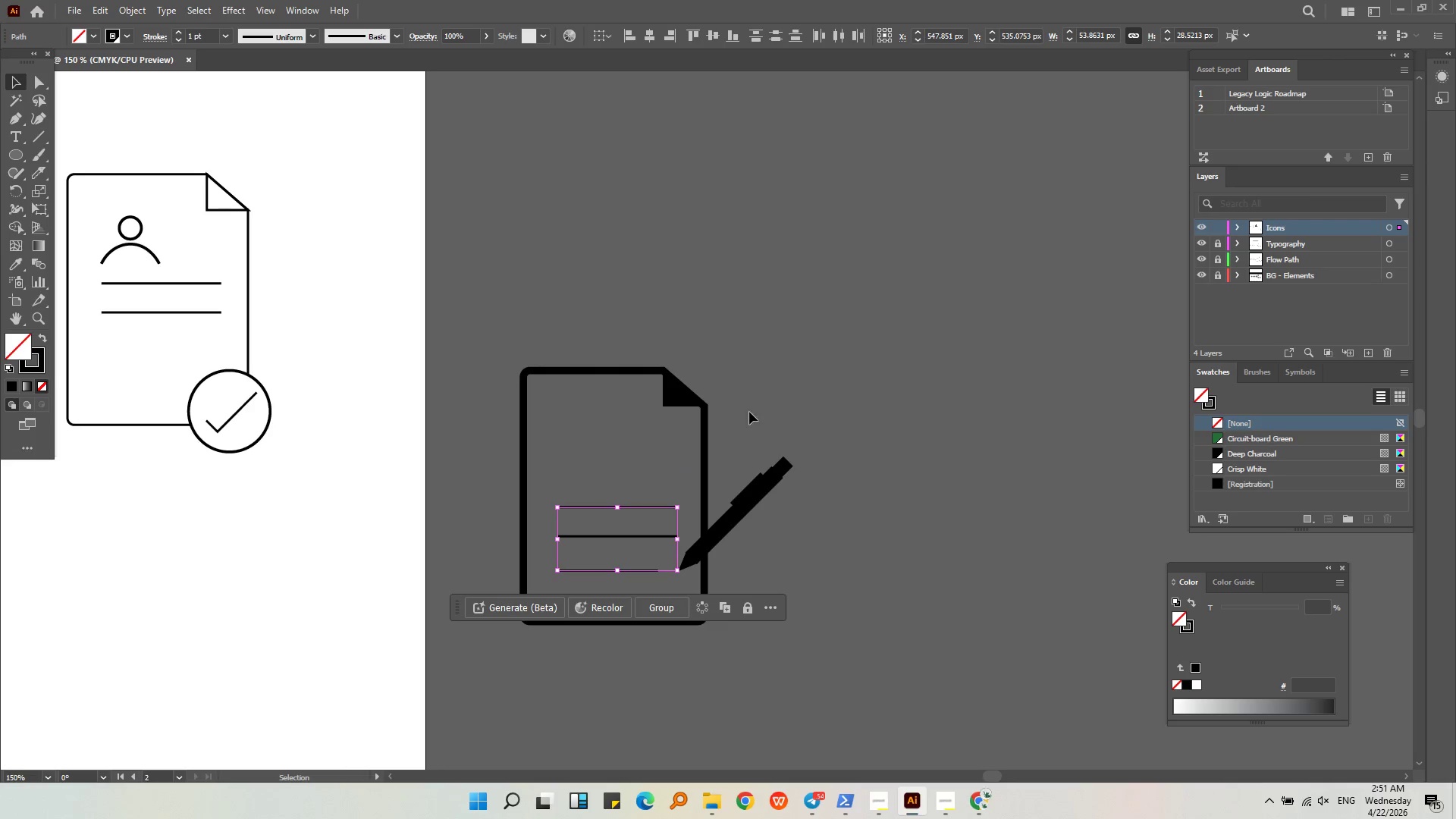 
left_click([16, 267])
 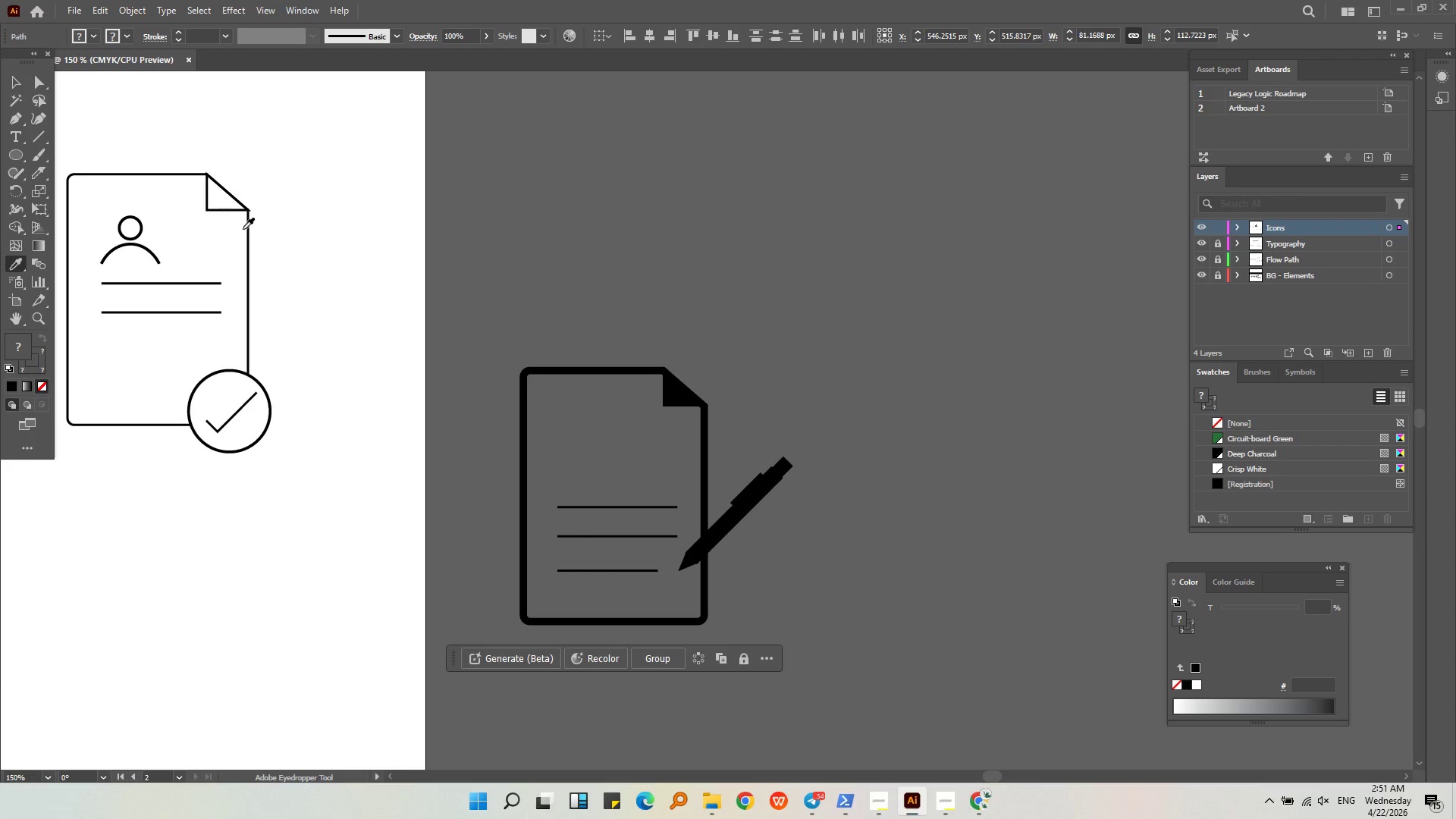 
left_click([245, 230])
 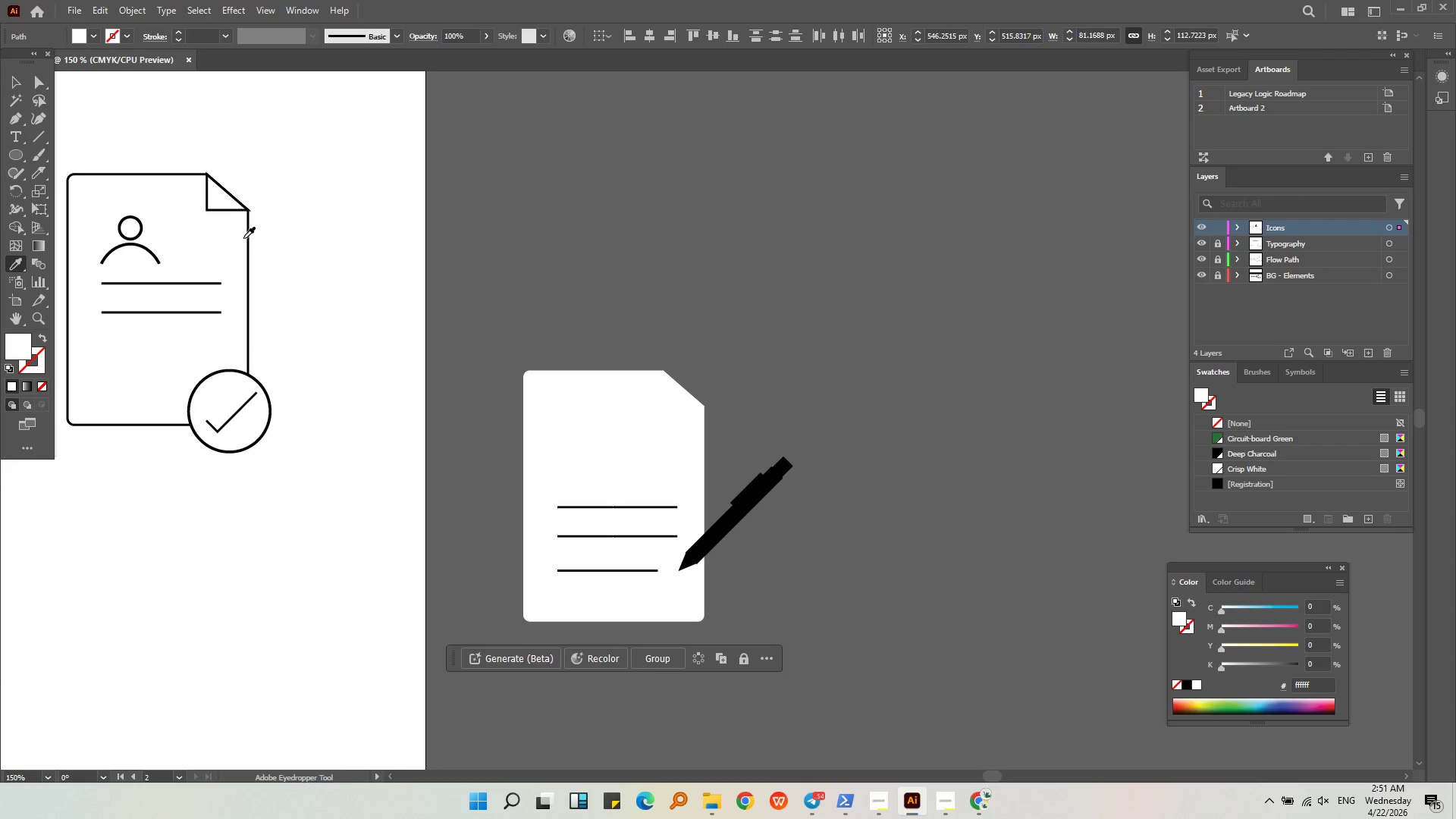 
left_click([247, 241])
 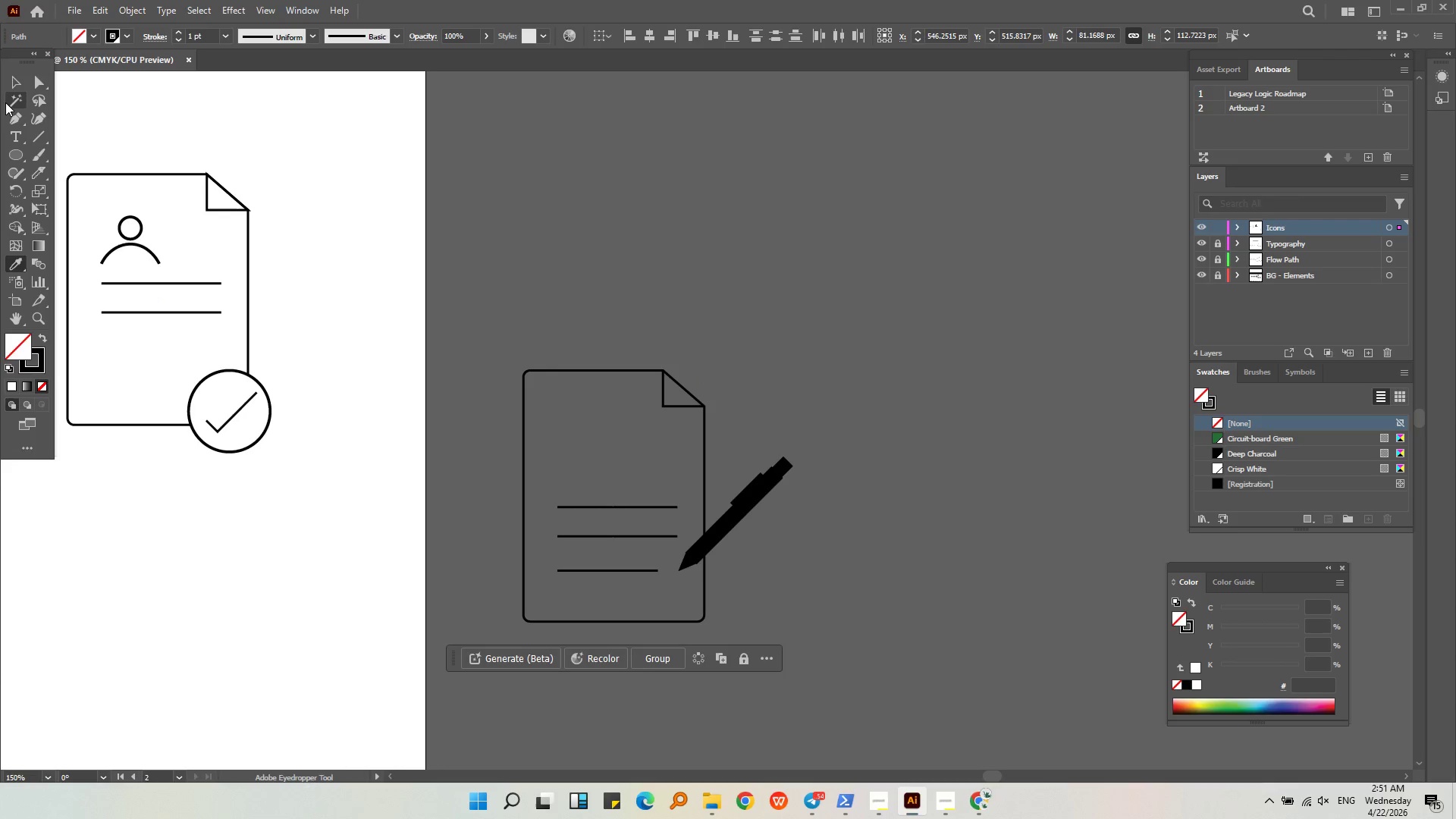 
left_click([12, 85])
 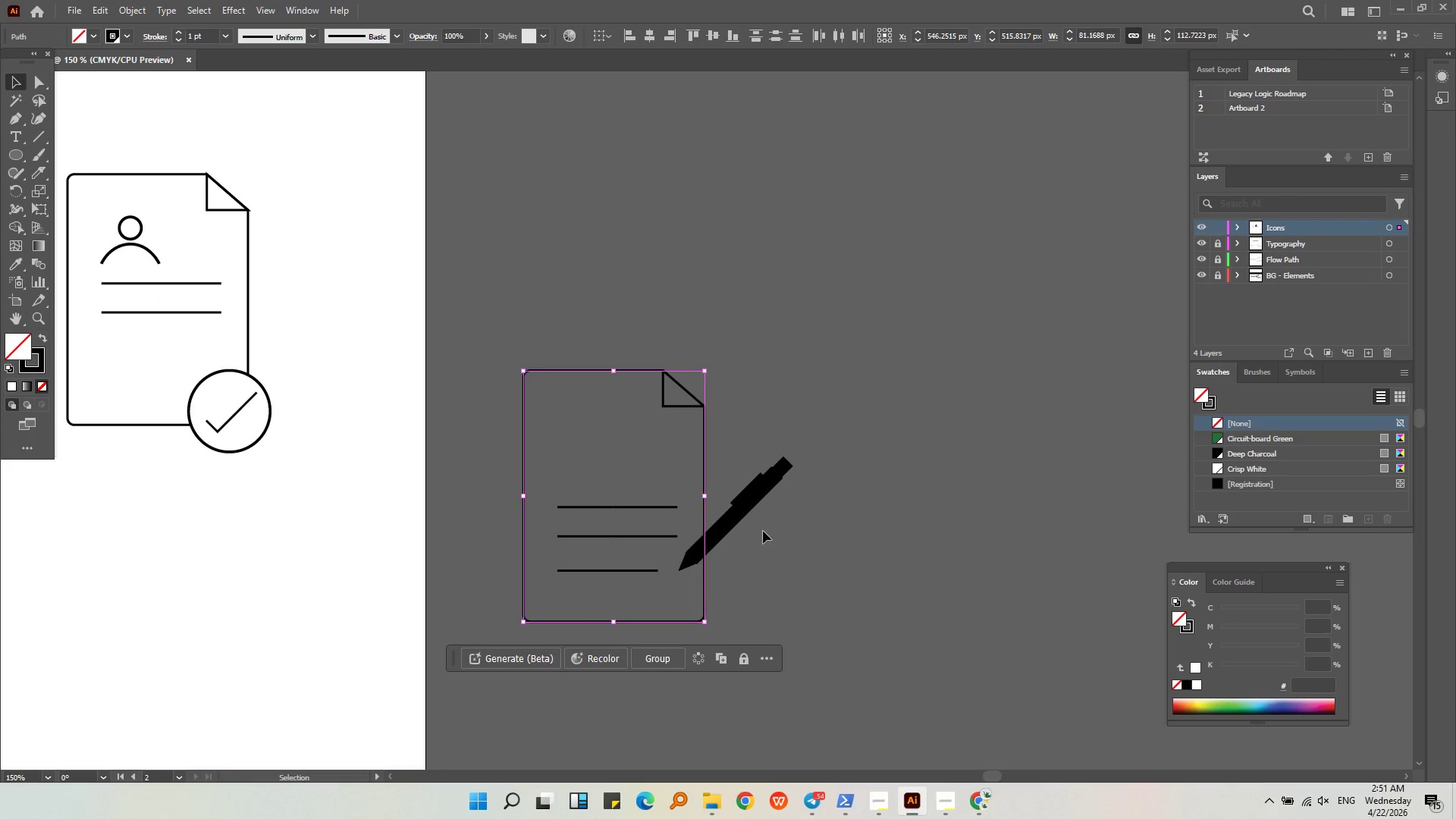 
left_click([729, 516])
 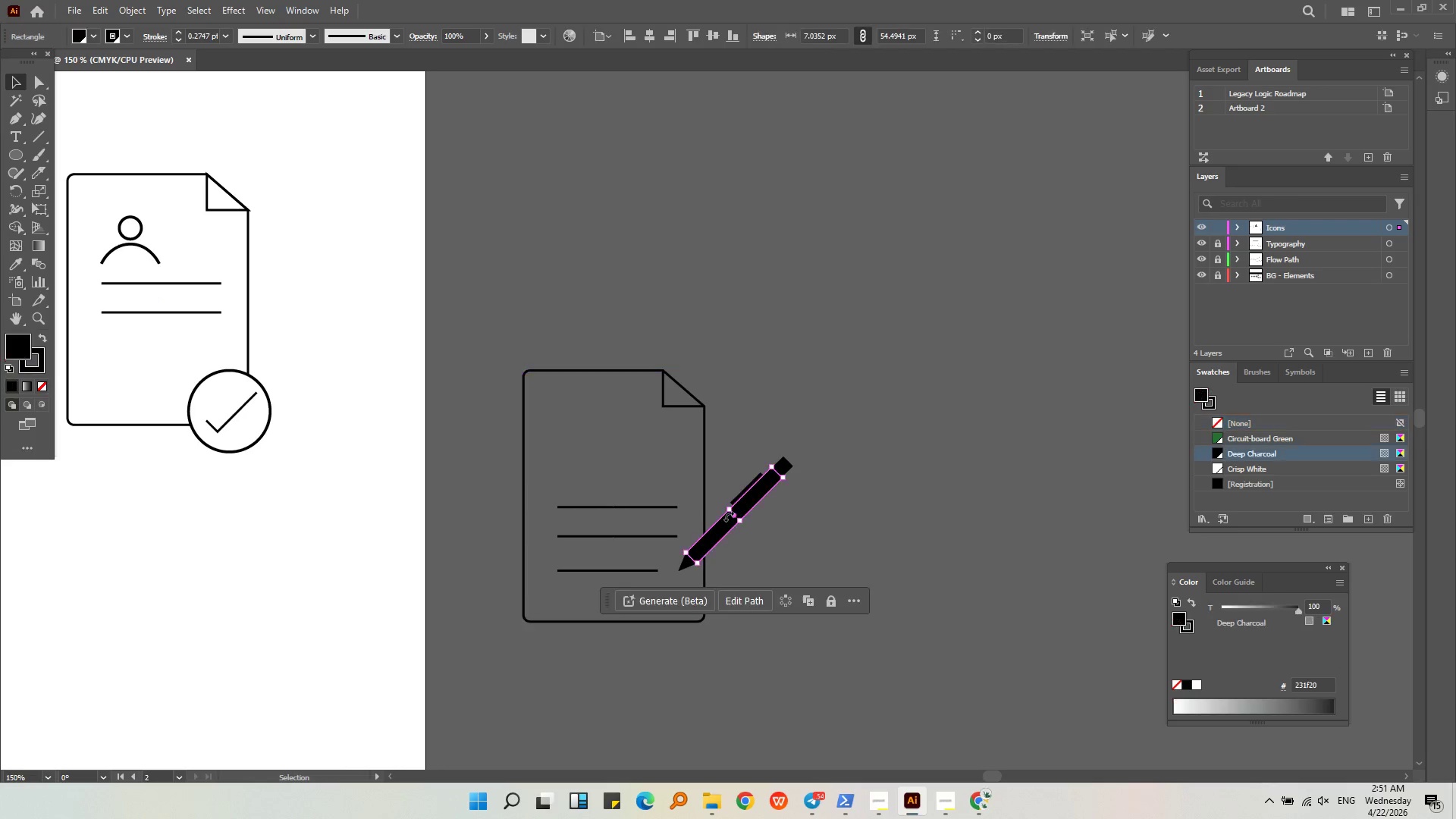 
key(Alt+AltLeft)
 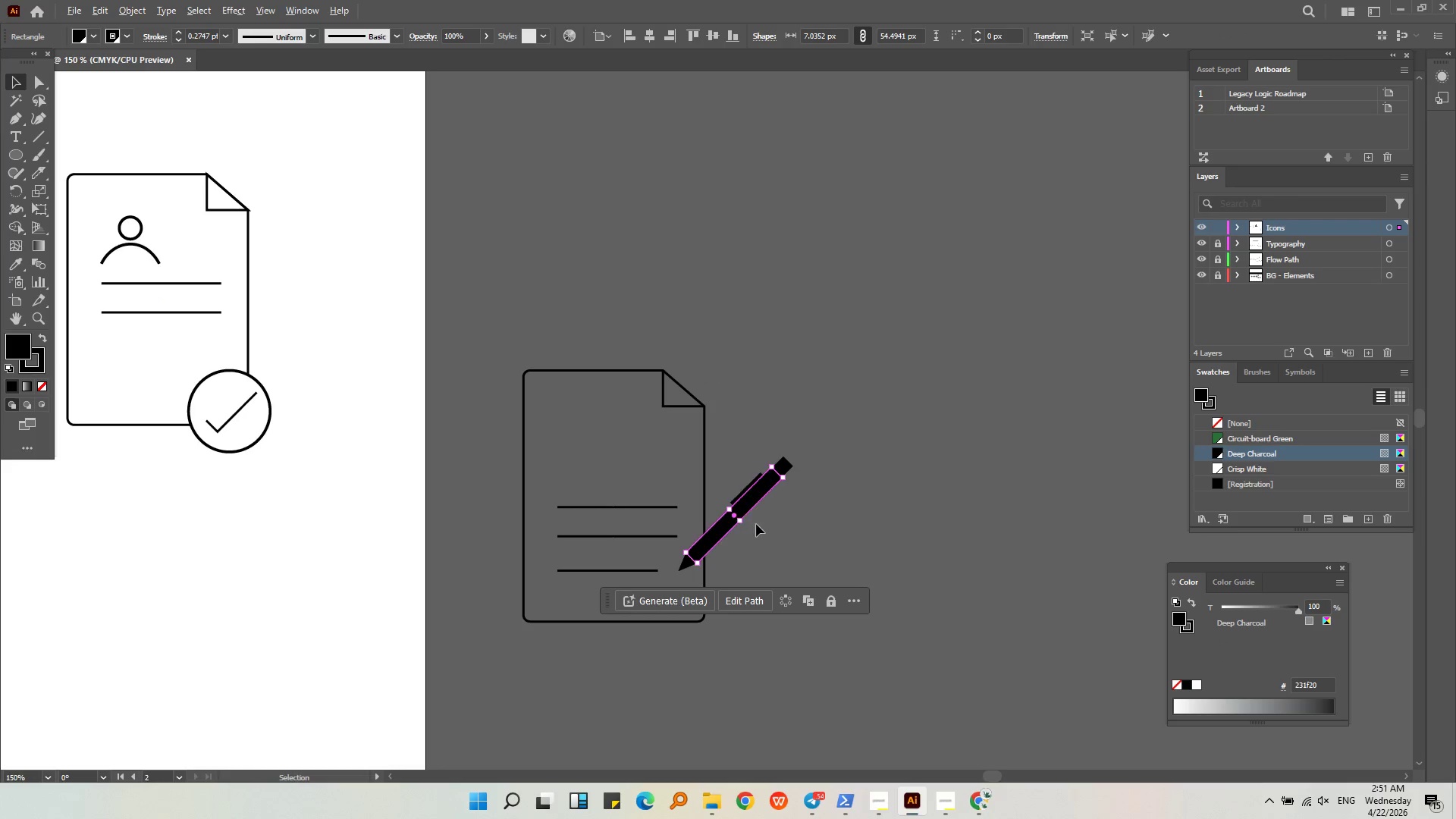 
hold_key(key=ShiftLeft, duration=0.36)
 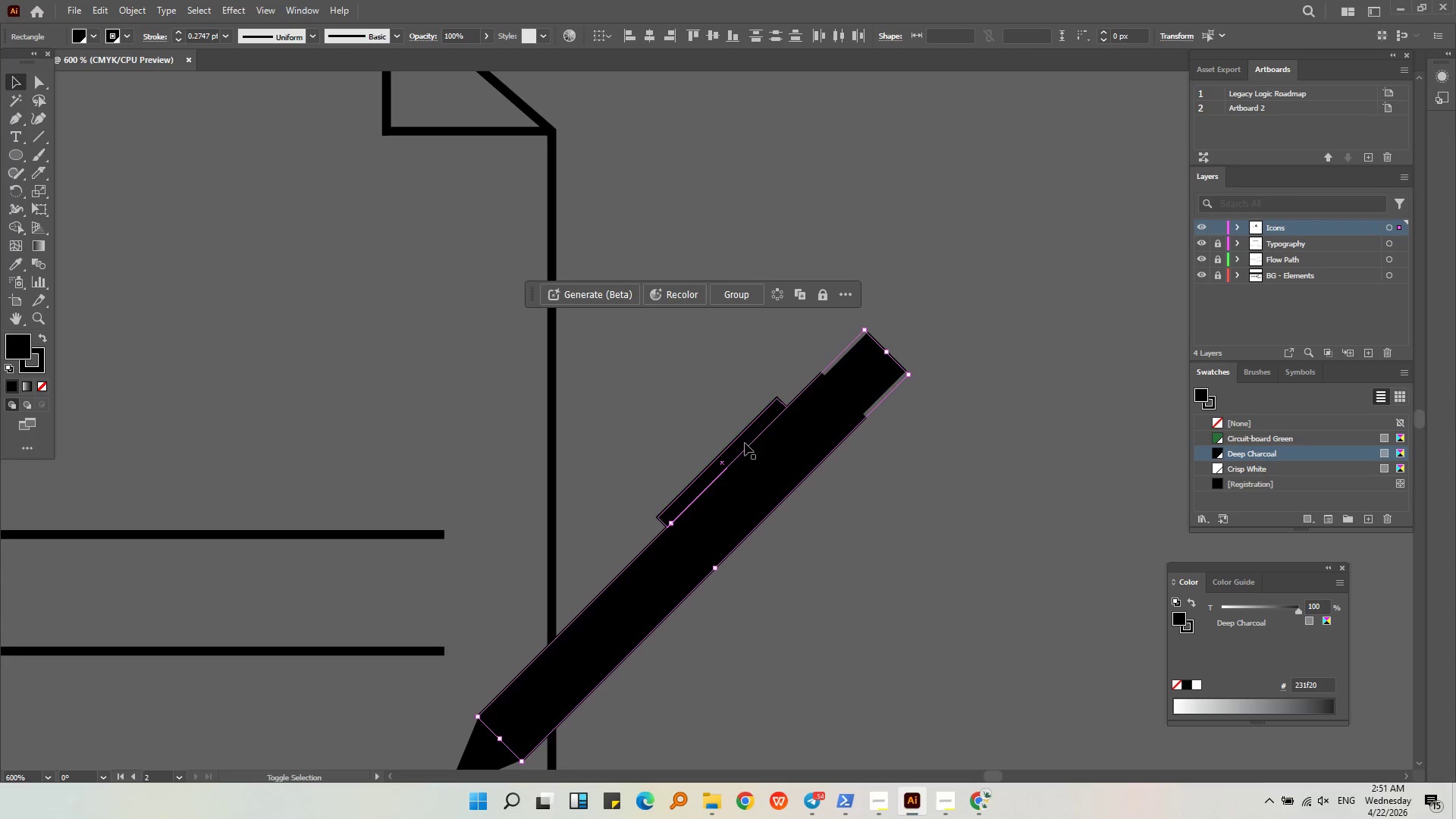 
scroll: coordinate [756, 524], scroll_direction: up, amount: 2.0
 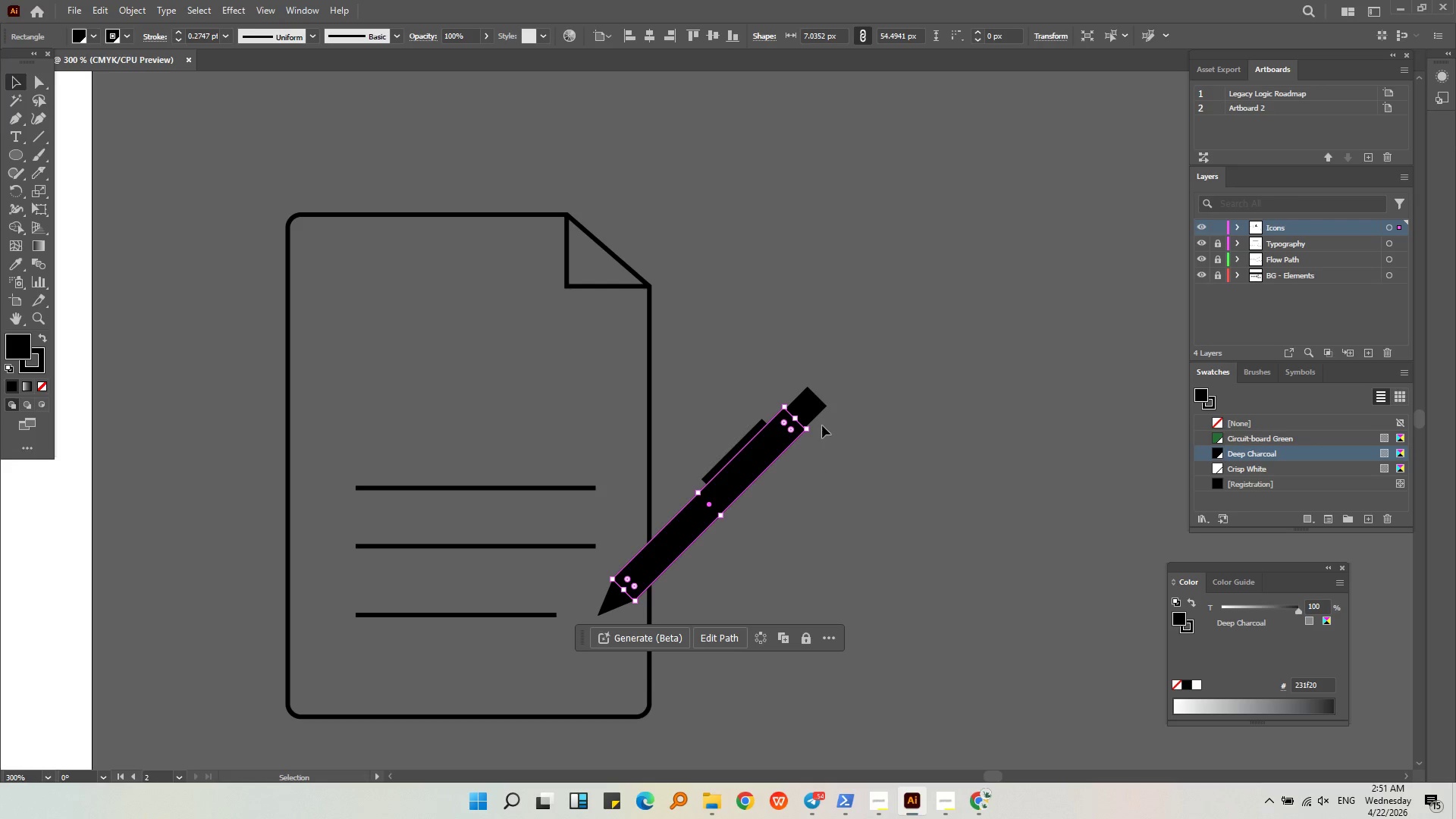 
left_click([816, 405])
 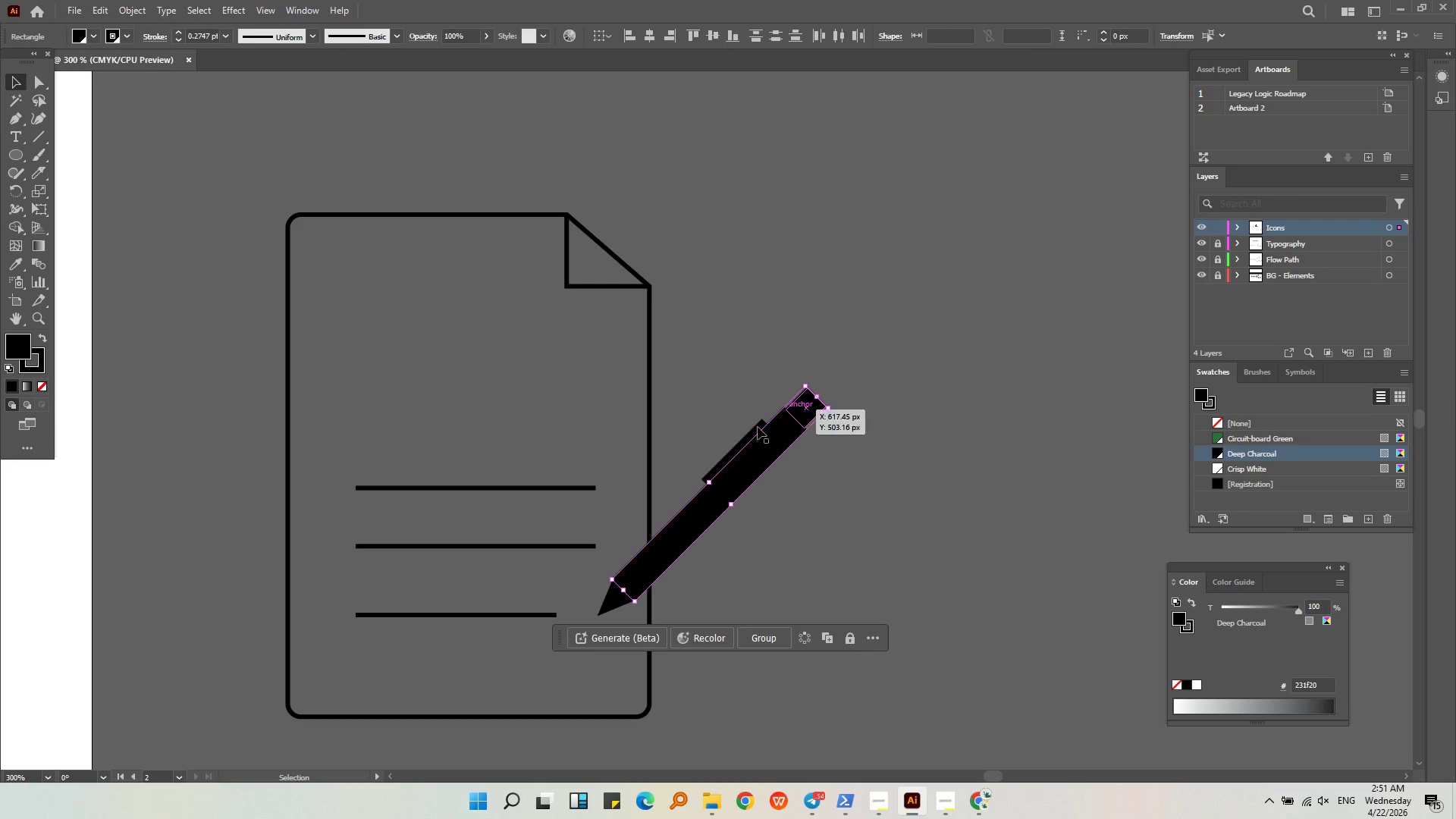 
key(Alt+AltLeft)
 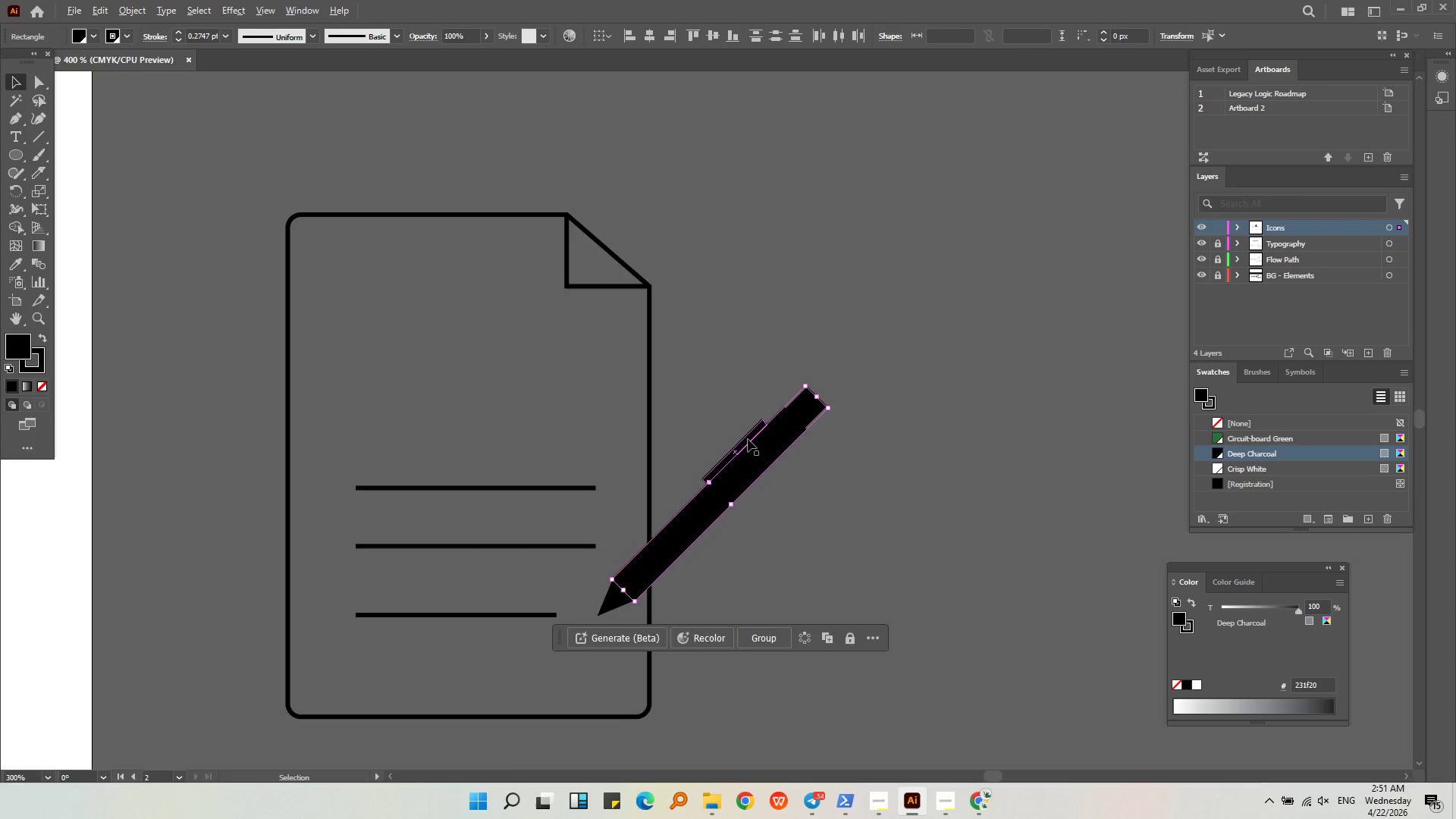 
hold_key(key=ShiftLeft, duration=0.45)
left_click([737, 444])
 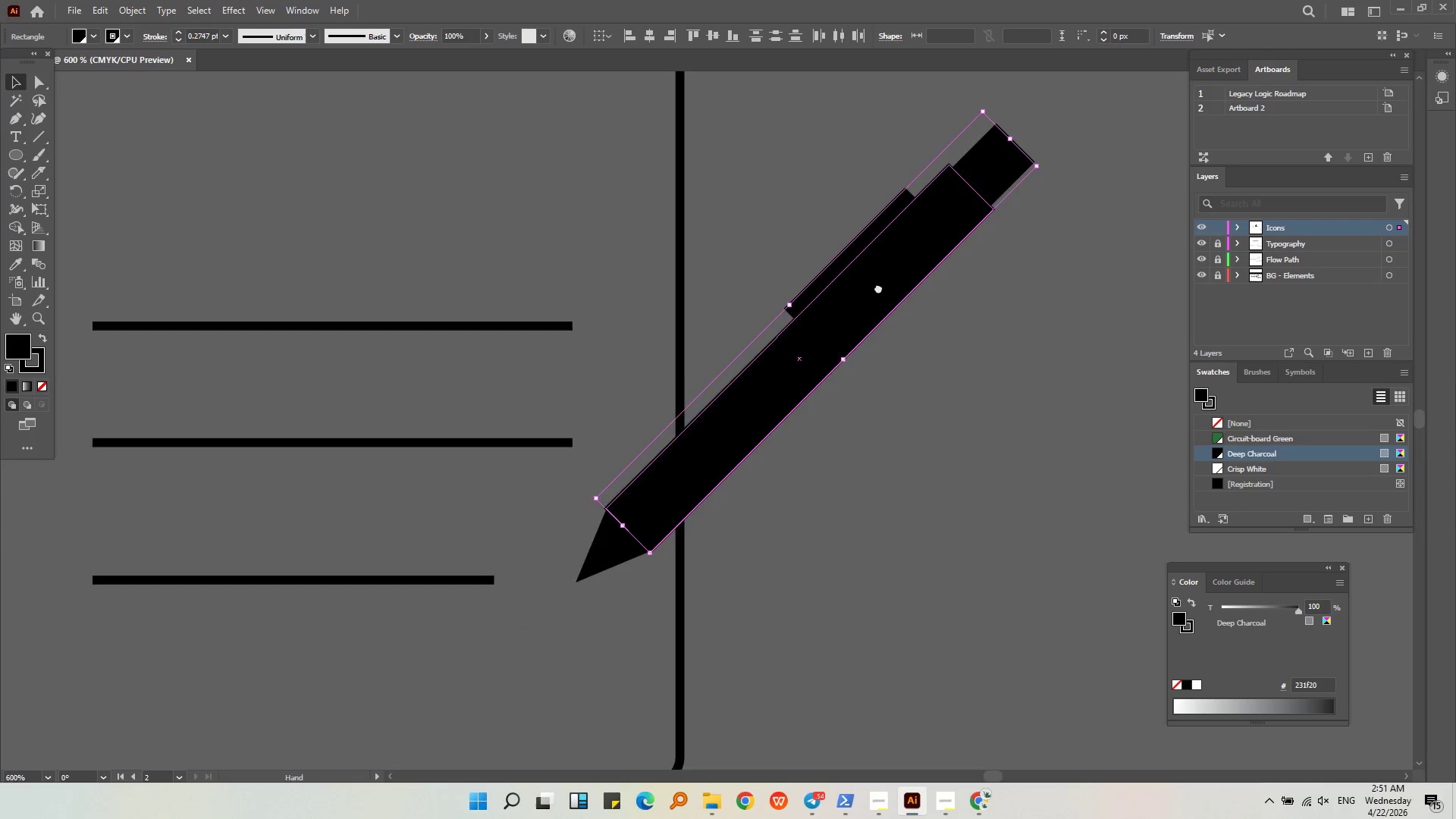 
scroll: coordinate [748, 439], scroll_direction: up, amount: 2.0
 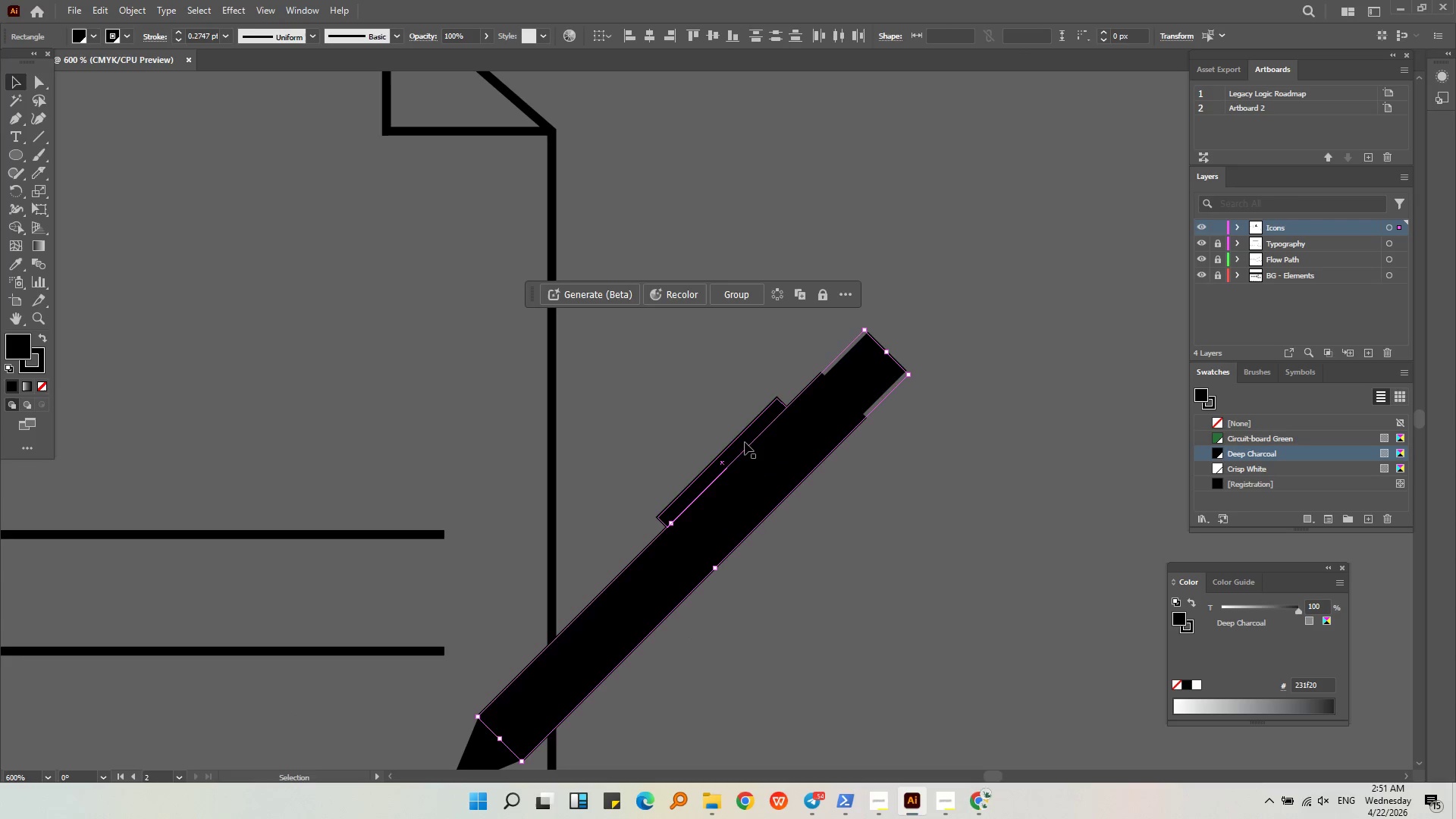 
hold_key(key=ShiftLeft, duration=0.64)
left_click([607, 530])
 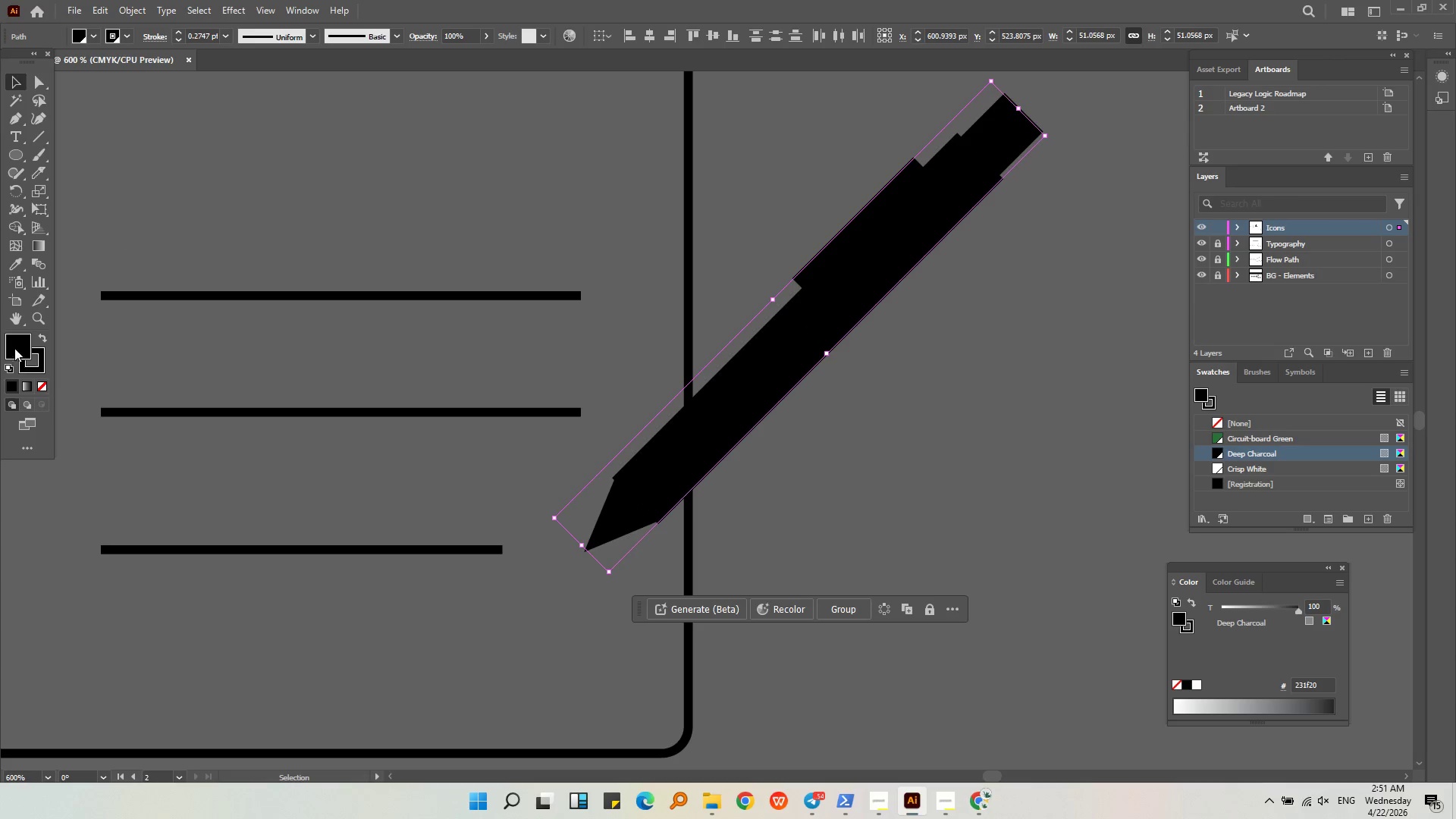 
double_click([39, 384])
 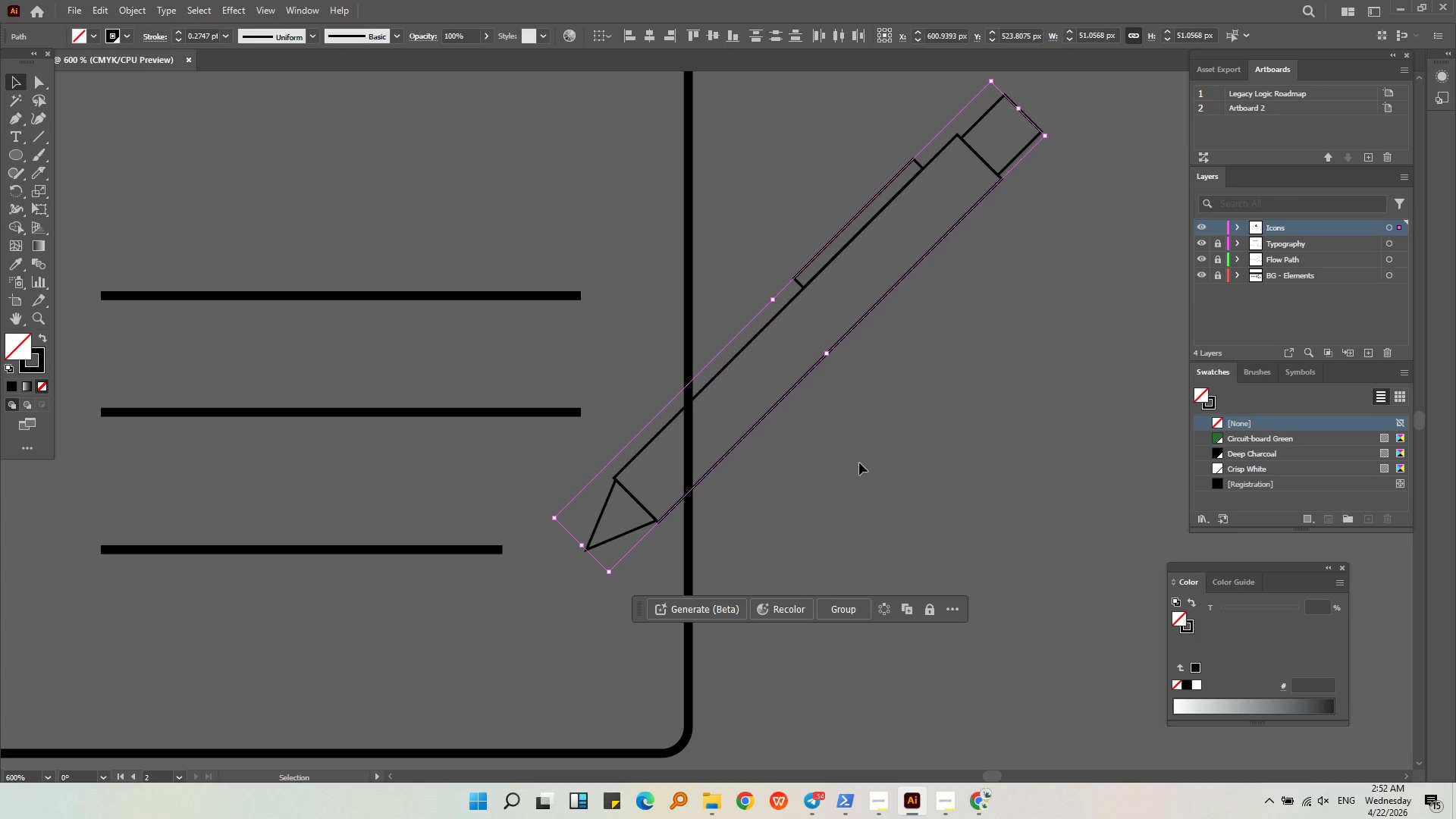 
left_click([904, 462])
 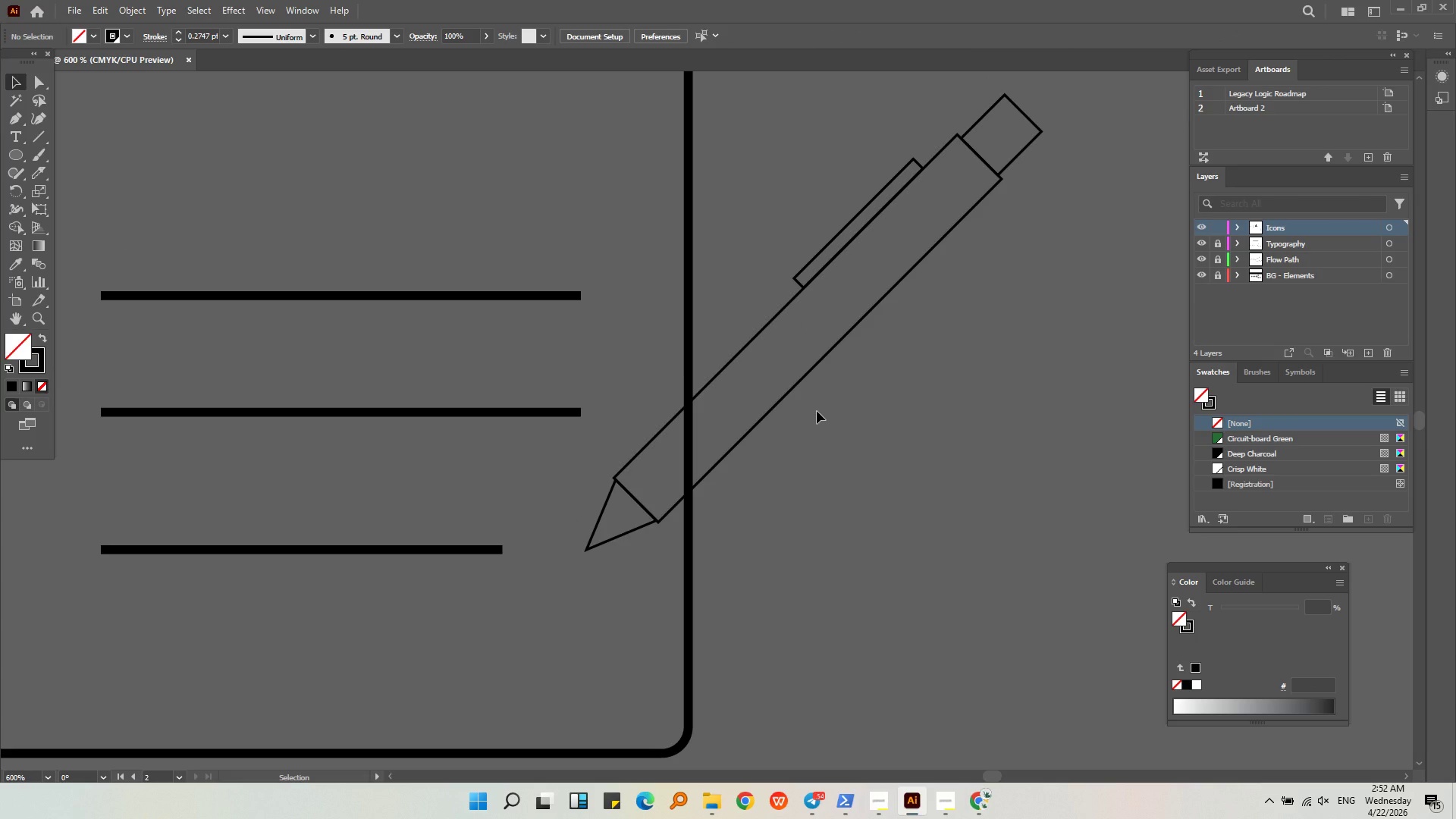 
hold_key(key=AltLeft, duration=1.0)
scroll: coordinate [817, 411], scroll_direction: down, amount: 2.0
 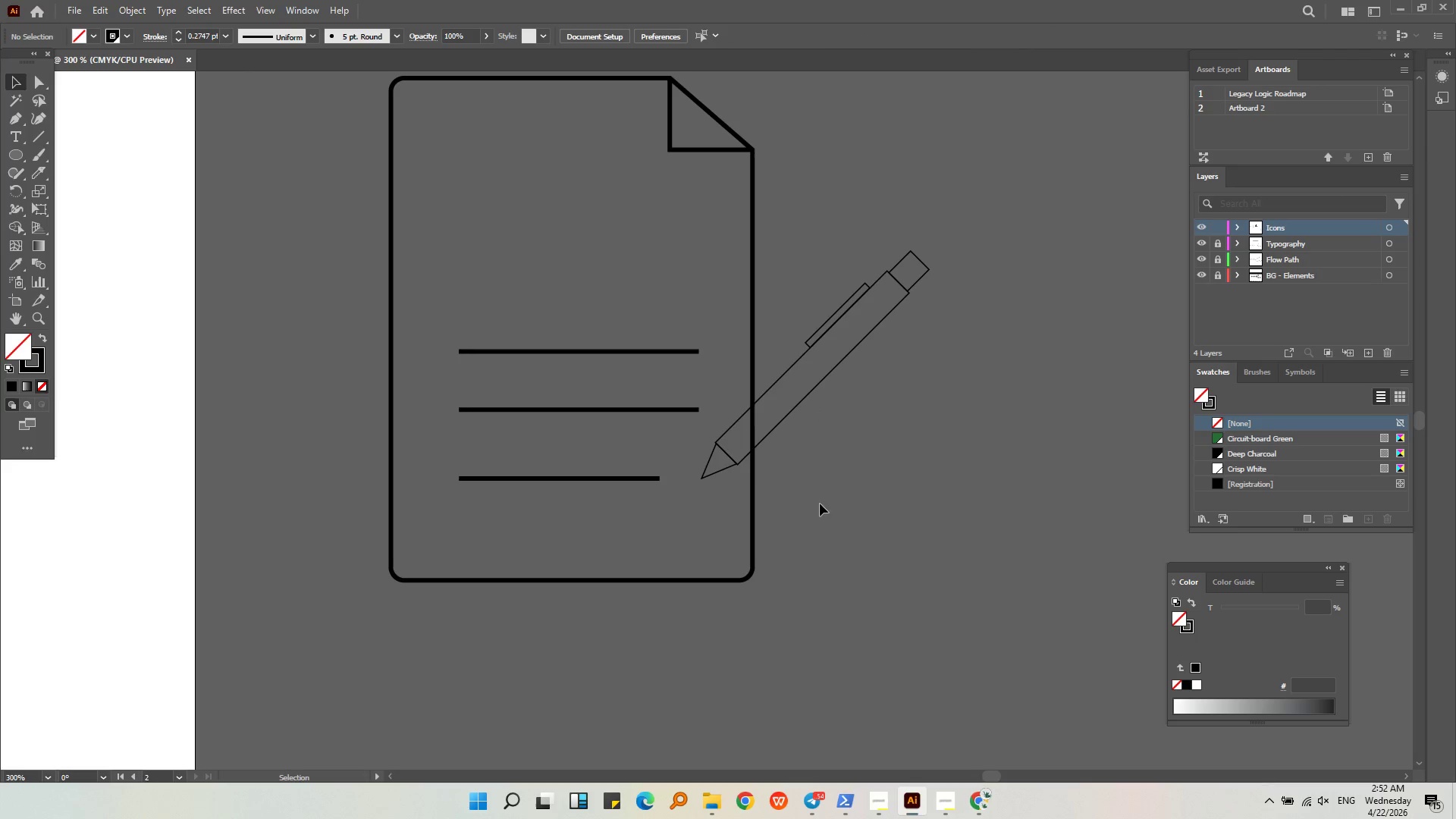 
key(Alt+AltLeft)
 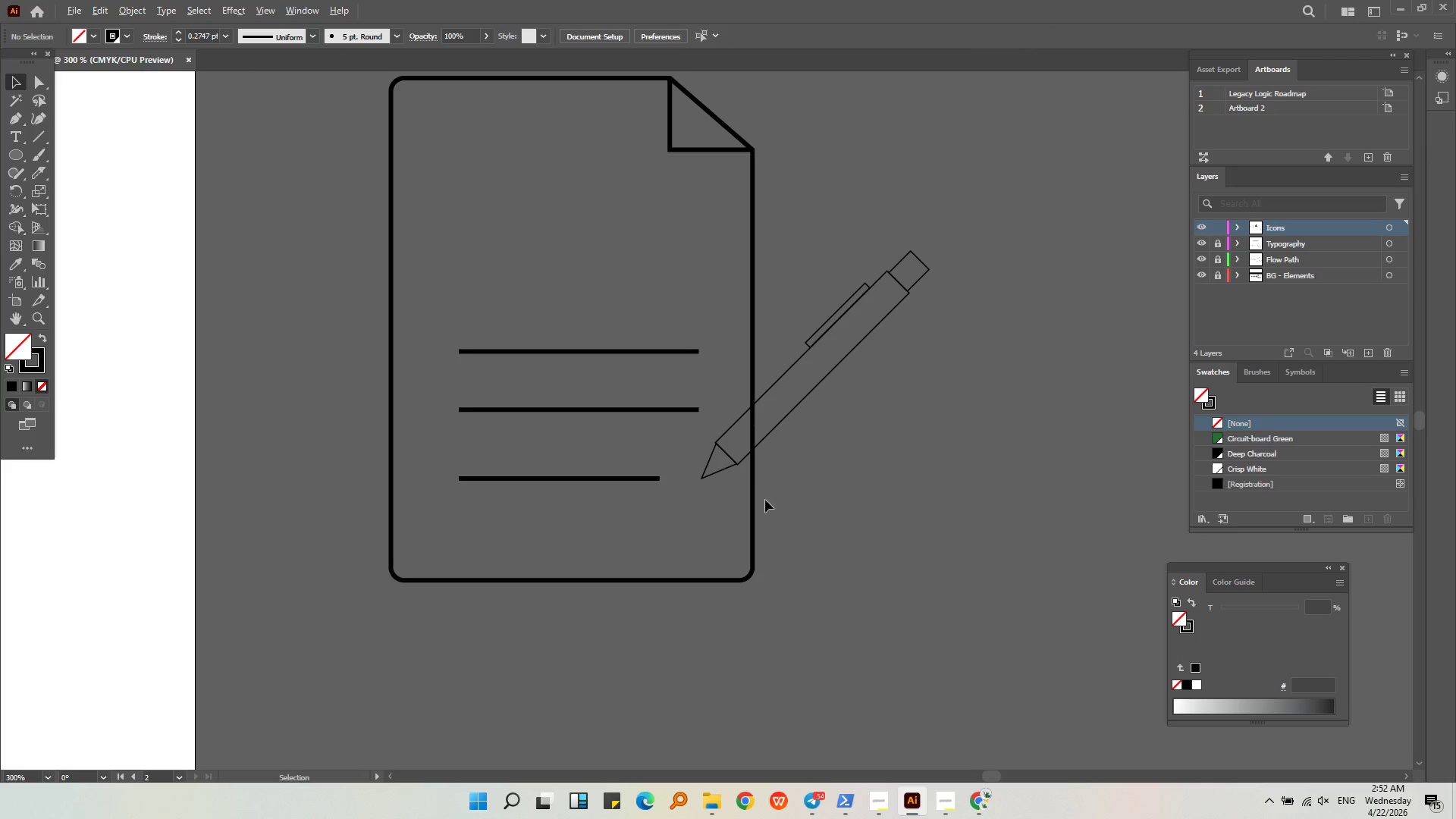 
left_click([842, 537])
 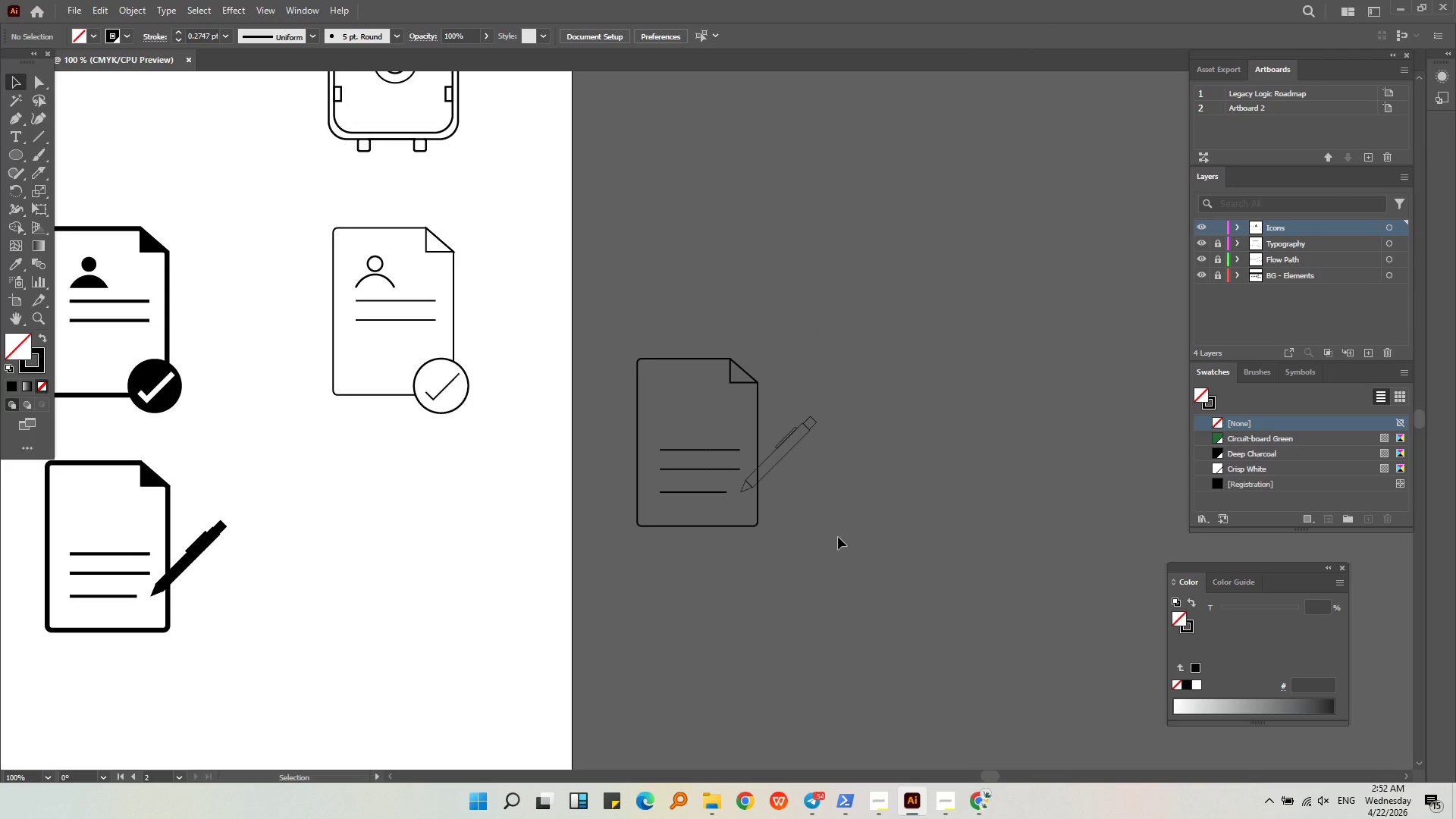 
scroll: coordinate [762, 500], scroll_direction: down, amount: 3.0
 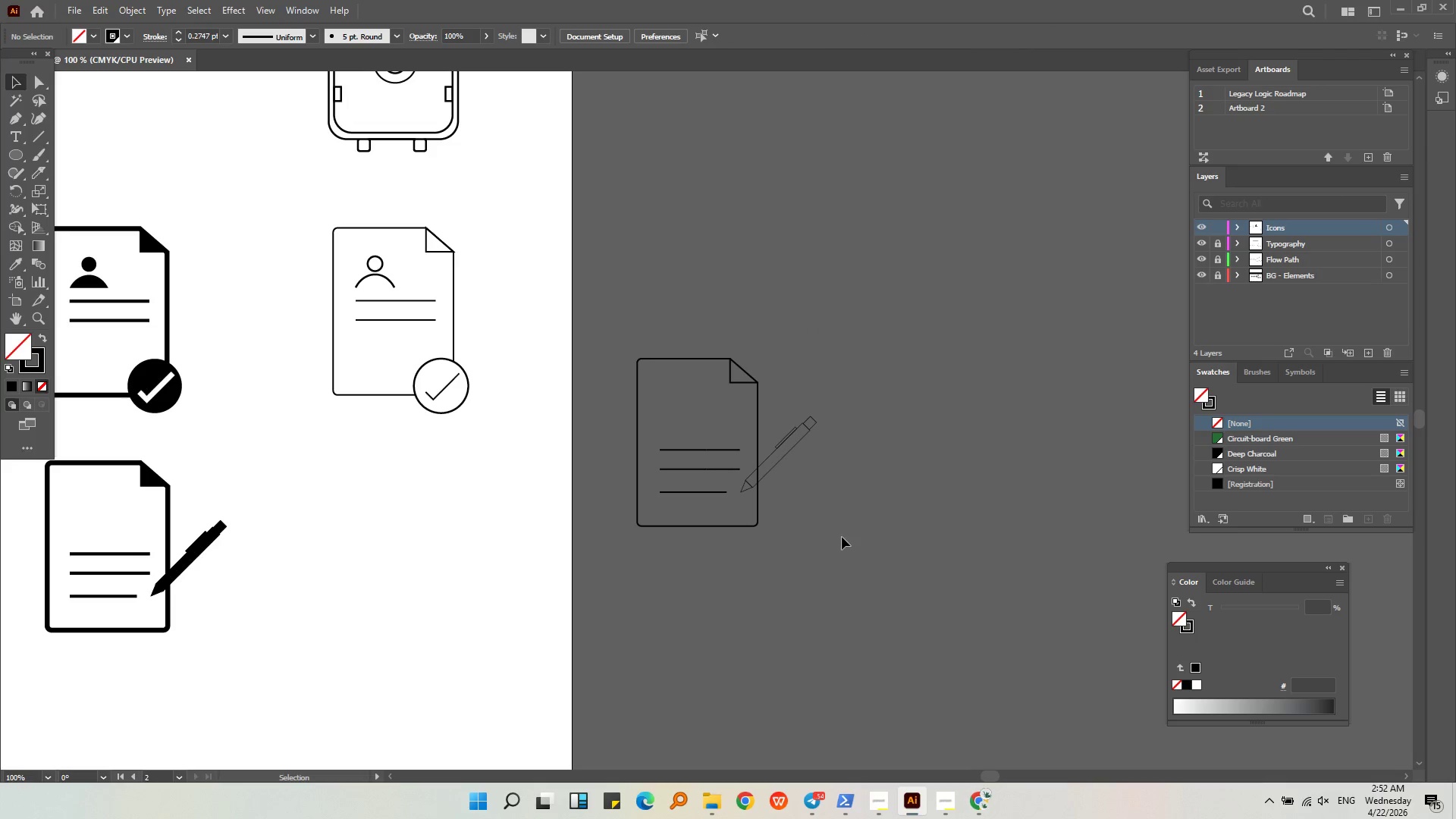 
left_click([838, 529])
 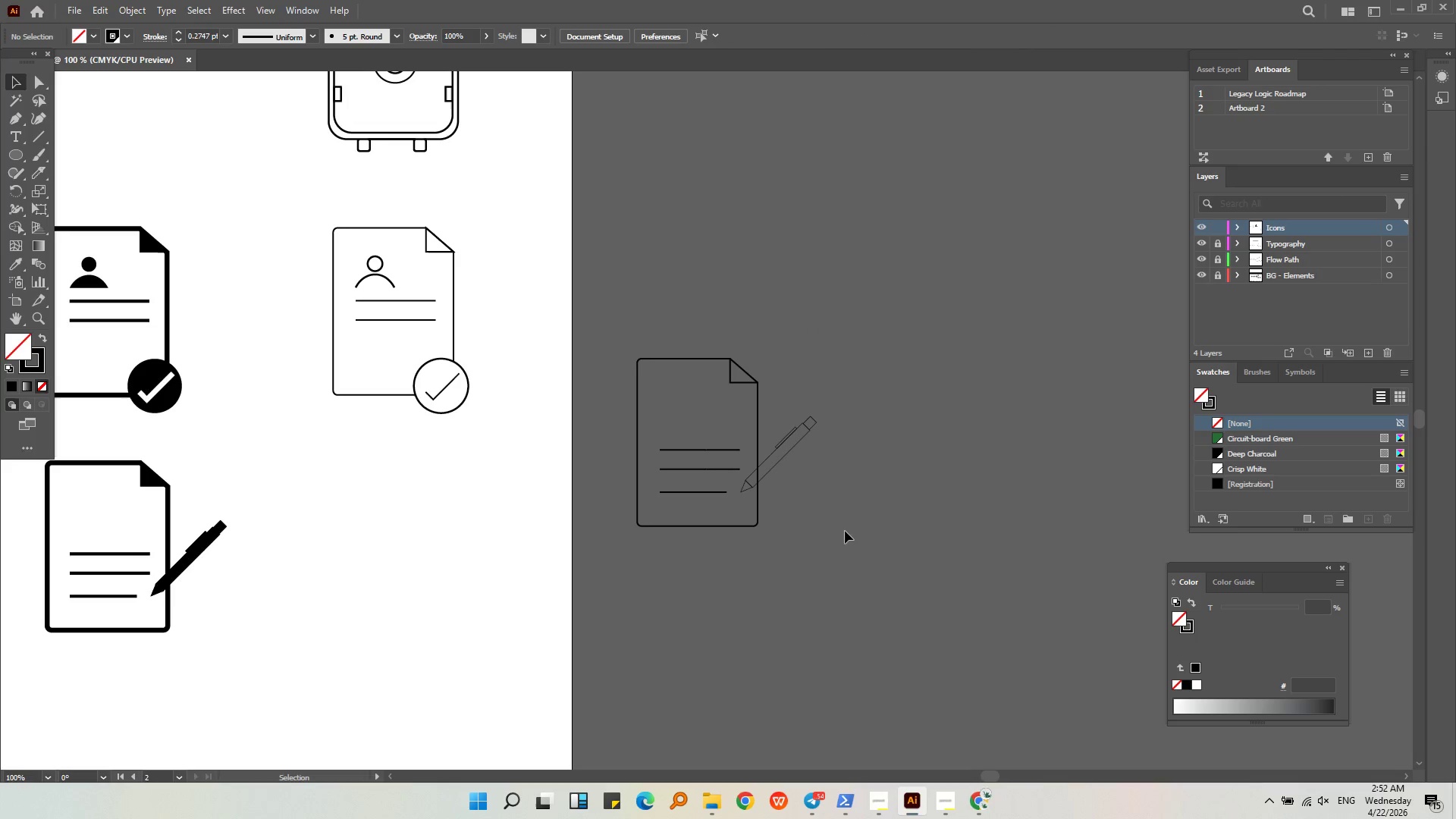 
left_click_drag(start_coordinate=[846, 535], to_coordinate=[616, 330])
 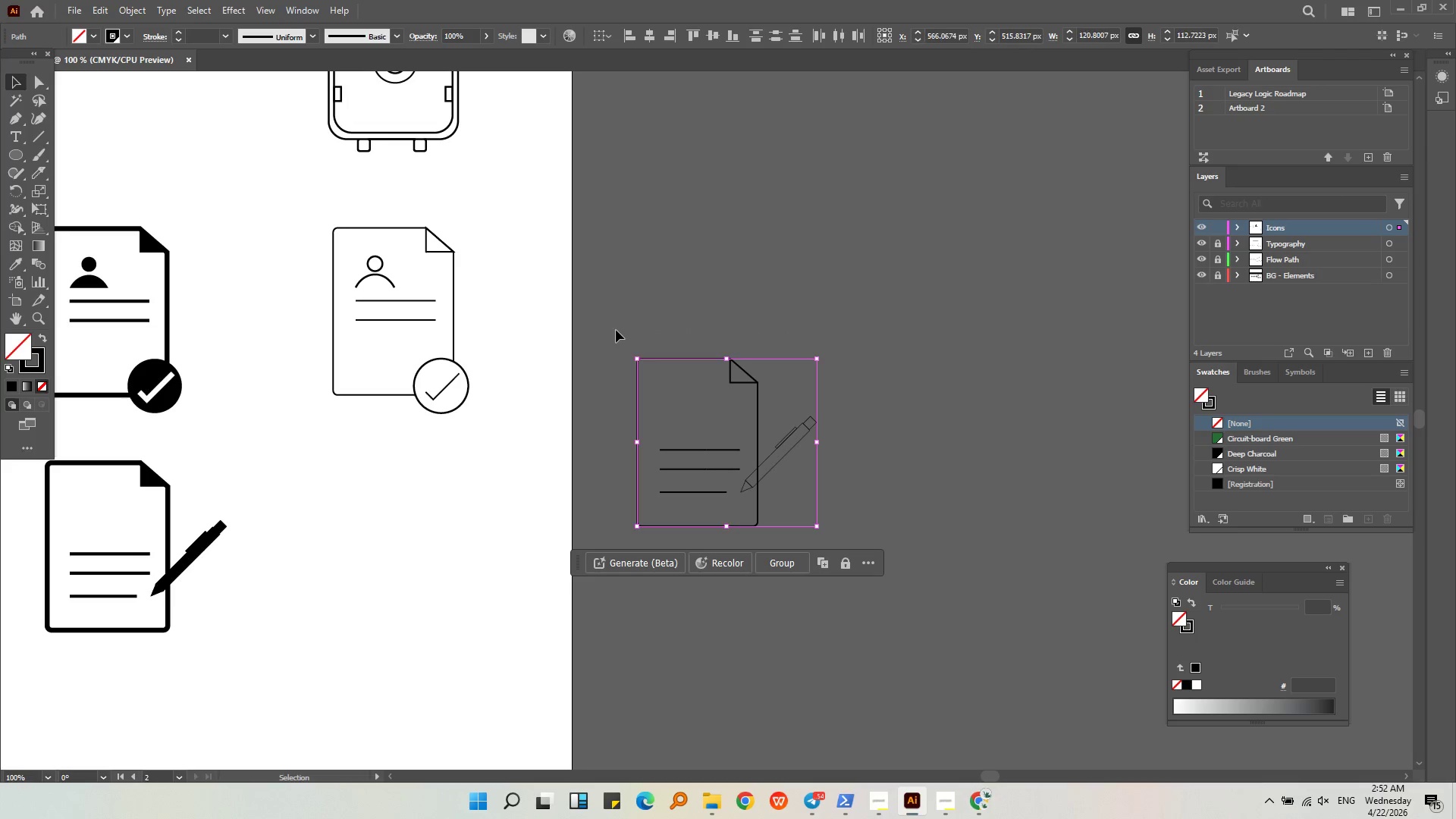 
key(Control+G)
 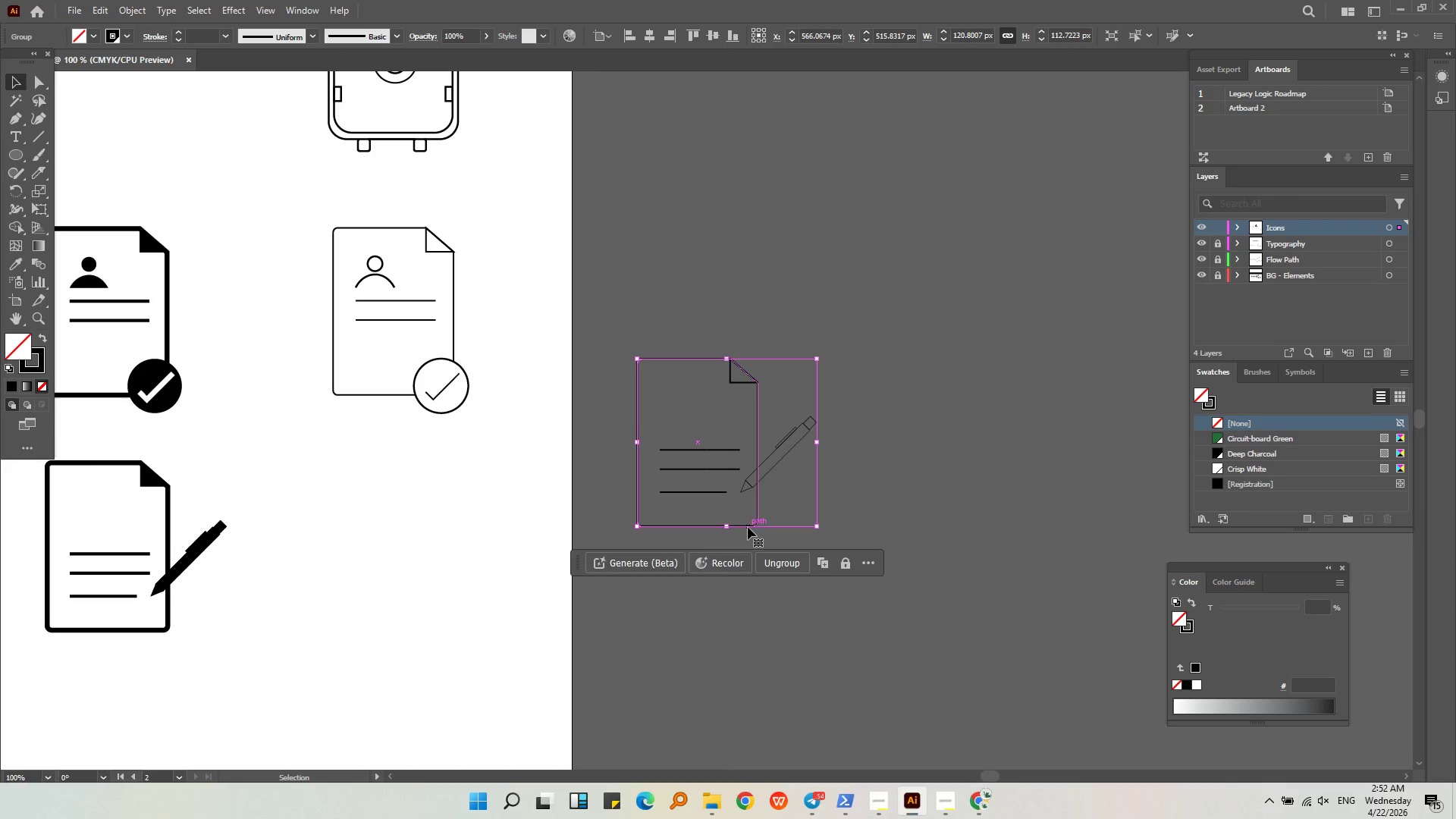 
left_click([748, 527])
 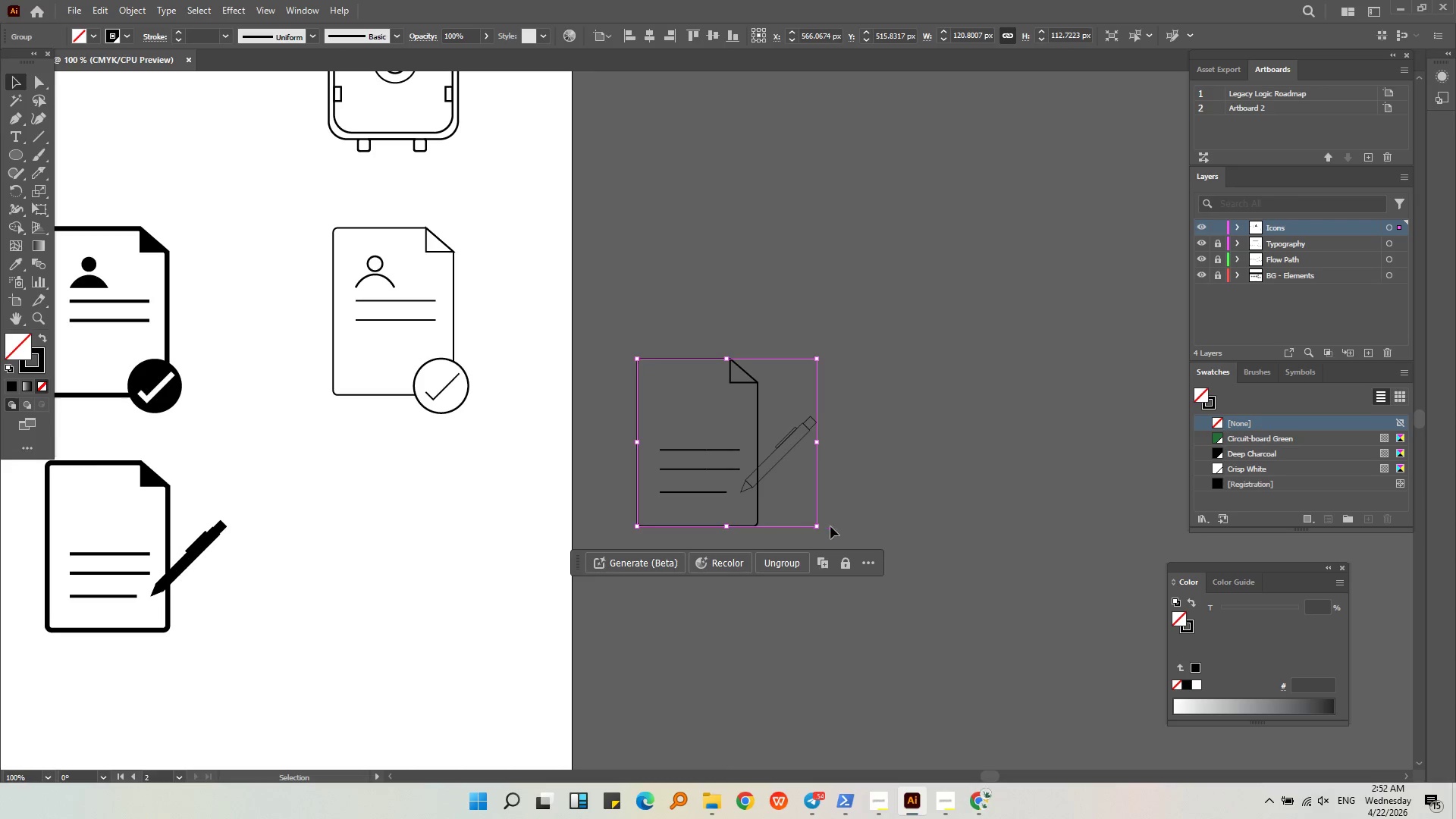 
left_click([877, 496])
 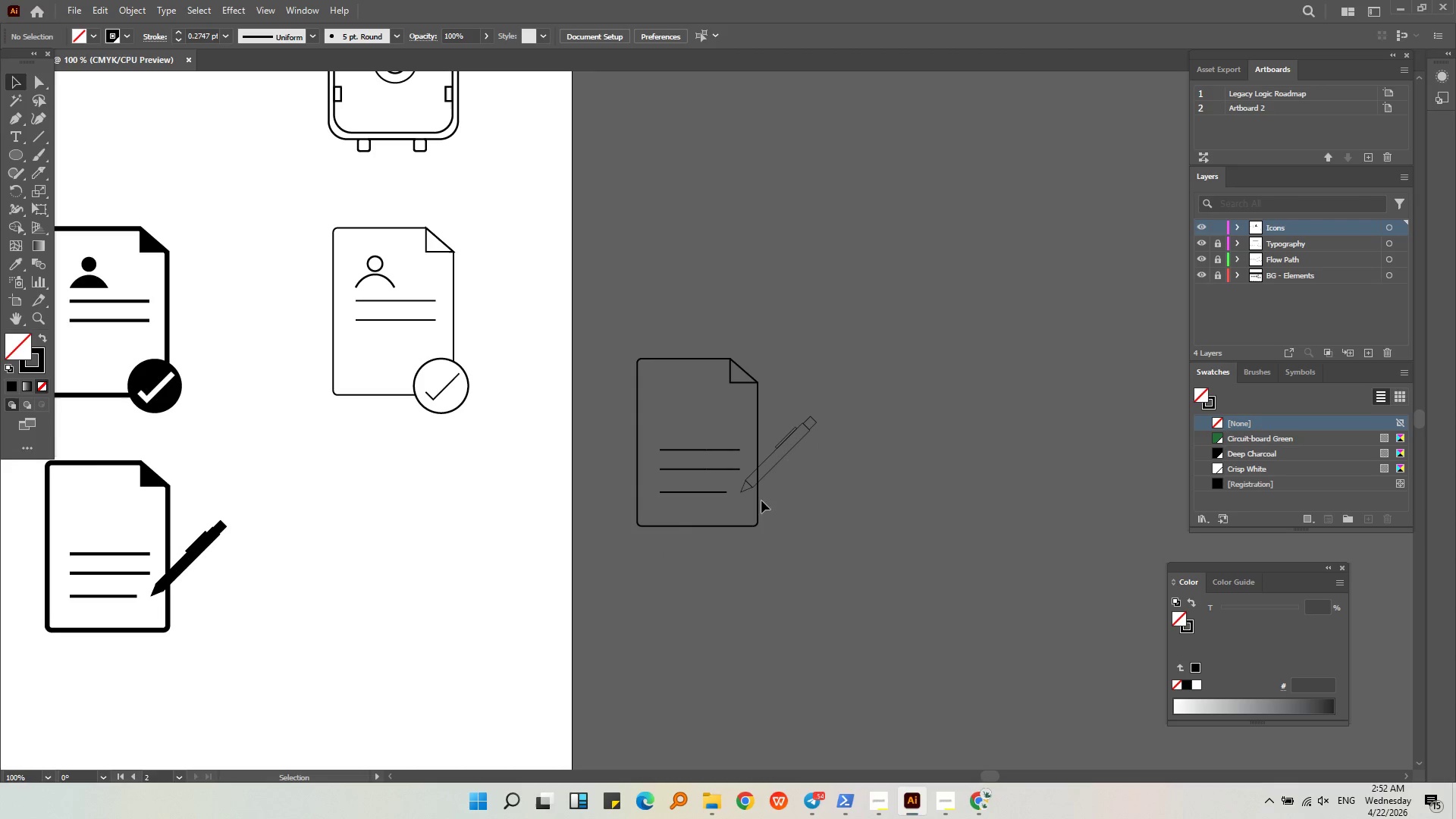 
left_click([761, 500])
 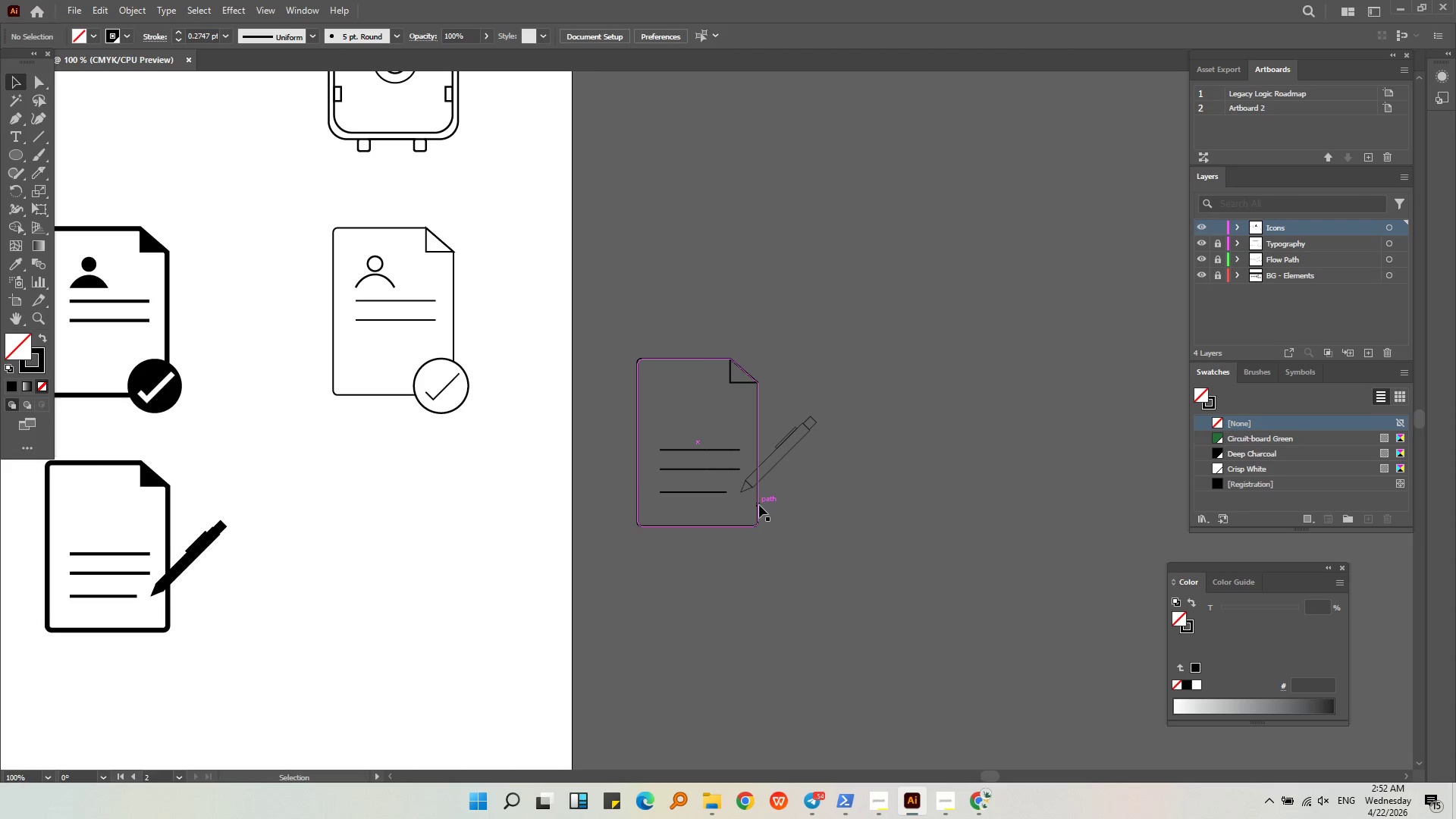 
left_click([759, 505])
 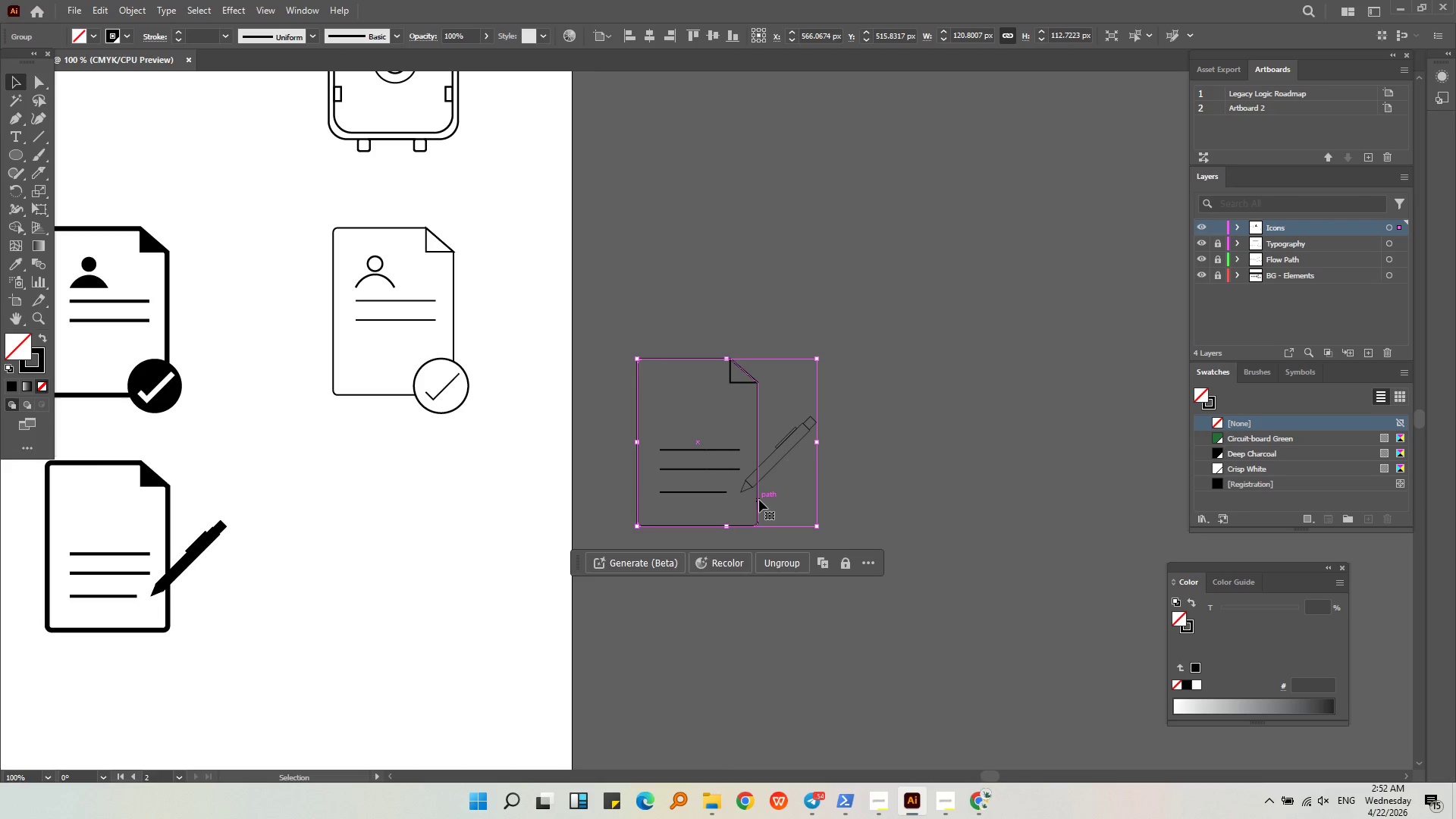 
left_click_drag(start_coordinate=[759, 500], to_coordinate=[692, 539])
 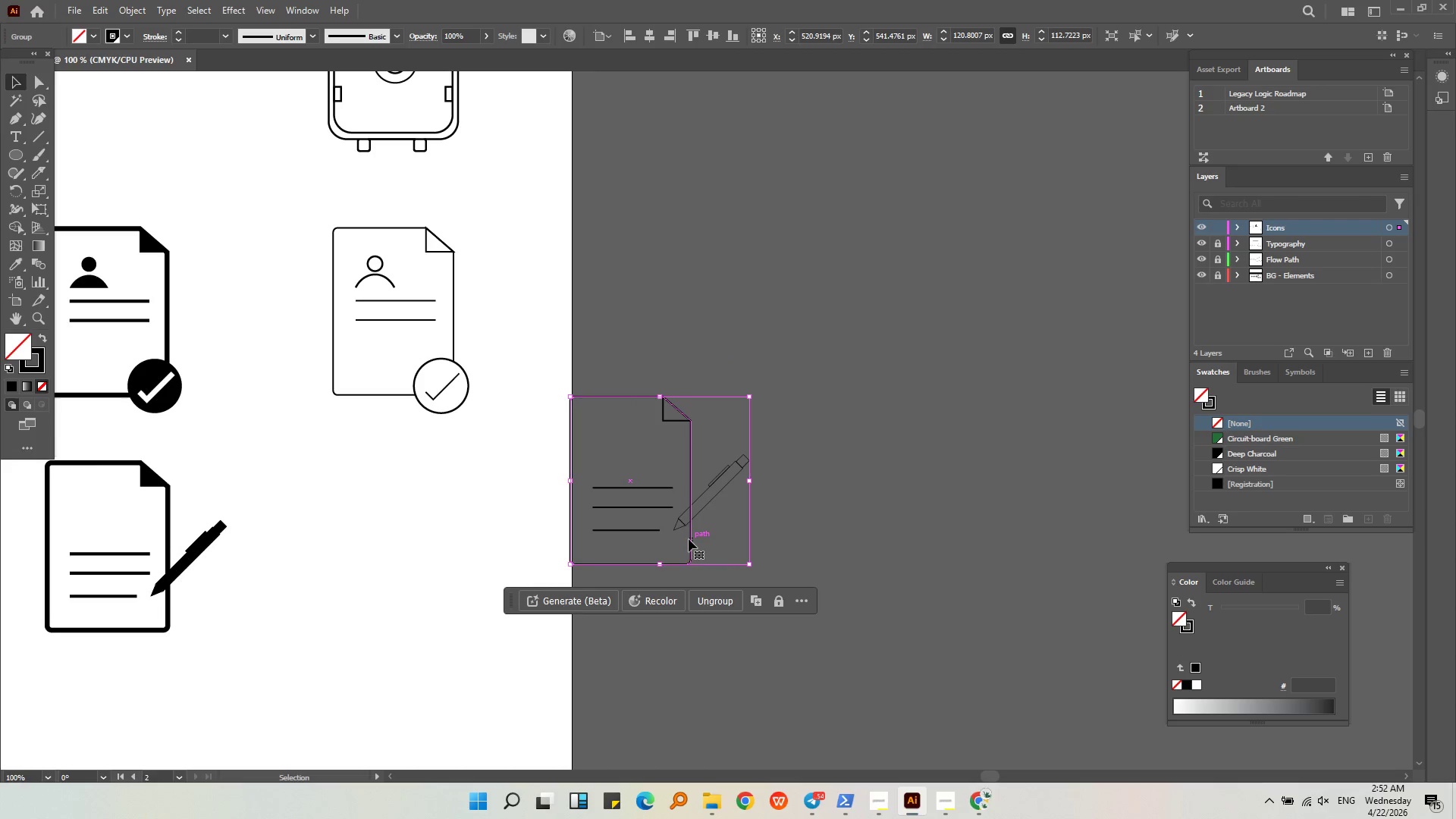 
left_click_drag(start_coordinate=[689, 539], to_coordinate=[451, 604])
 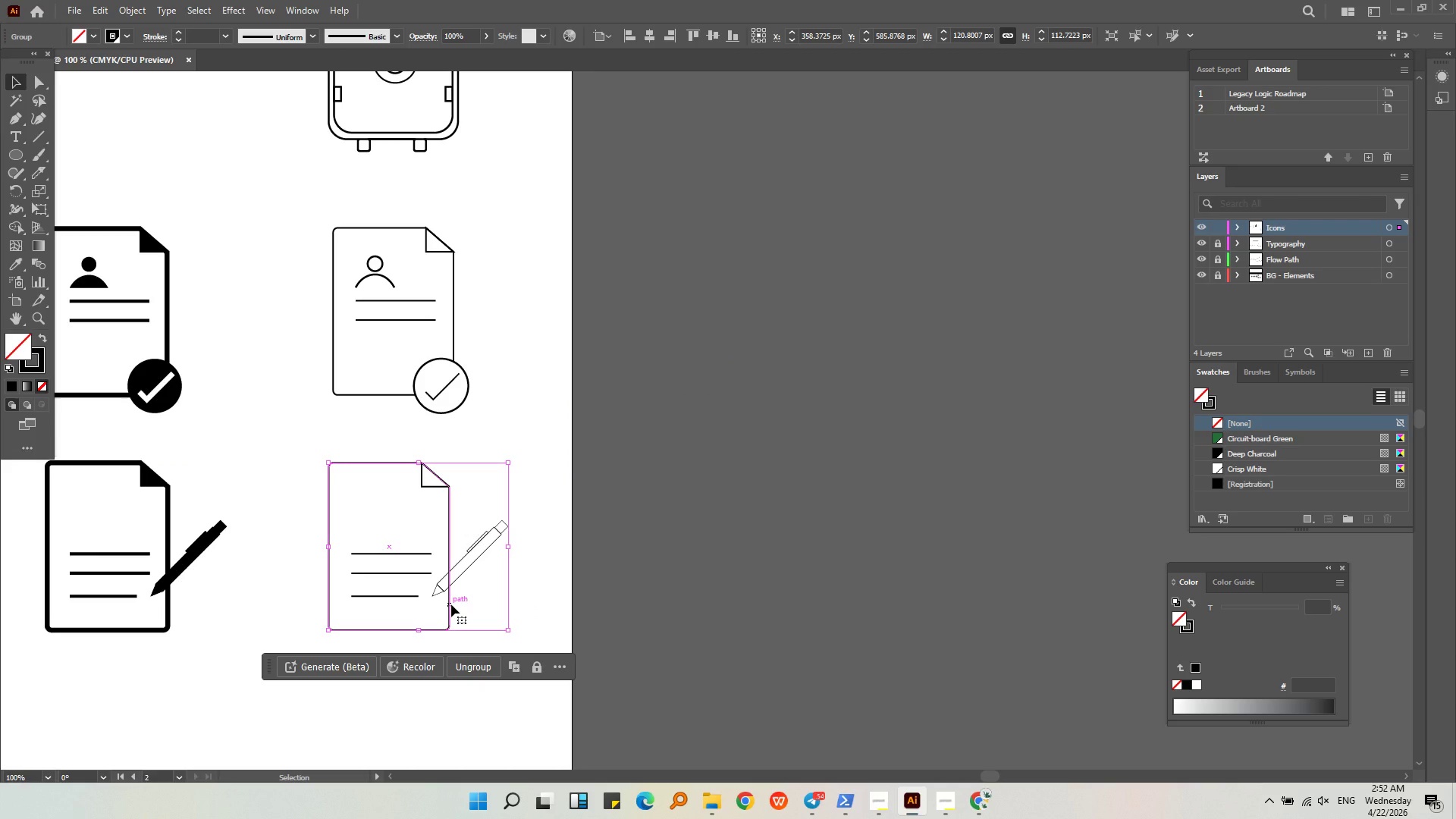 
left_click_drag(start_coordinate=[451, 604], to_coordinate=[457, 604])
 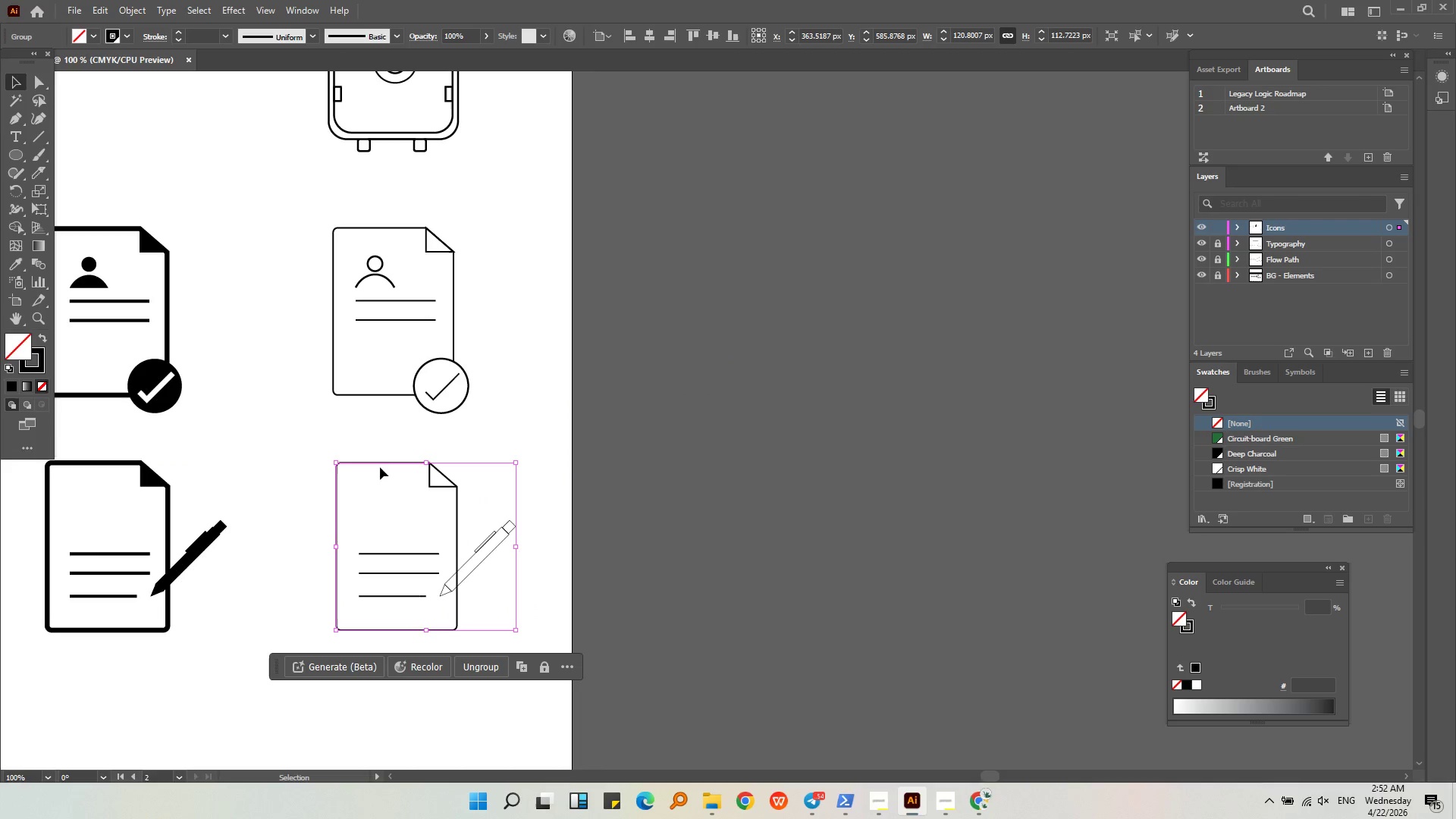 
left_click_drag(start_coordinate=[380, 465], to_coordinate=[372, 296])
 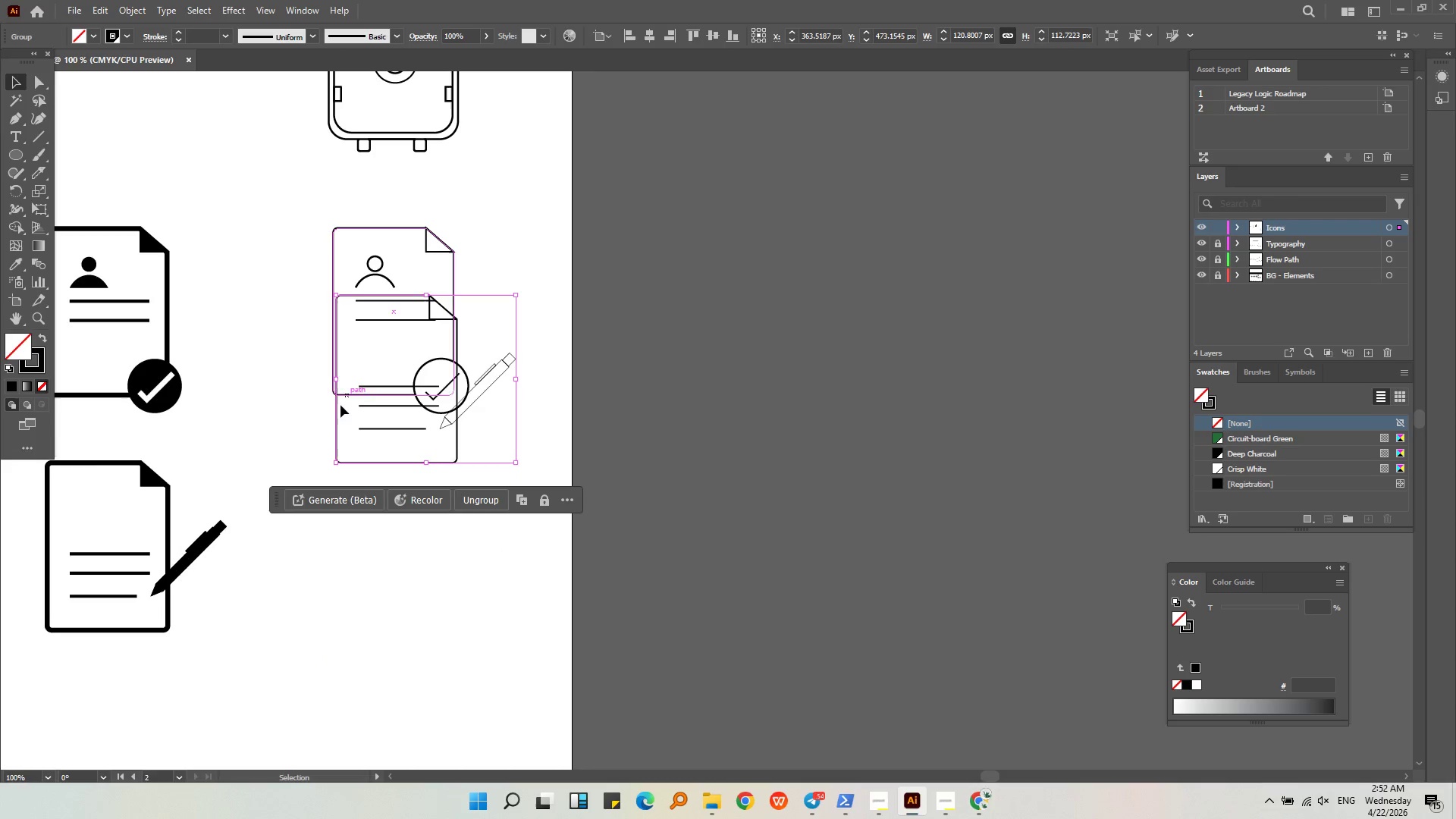 
hold_key(key=ShiftLeft, duration=0.61)
 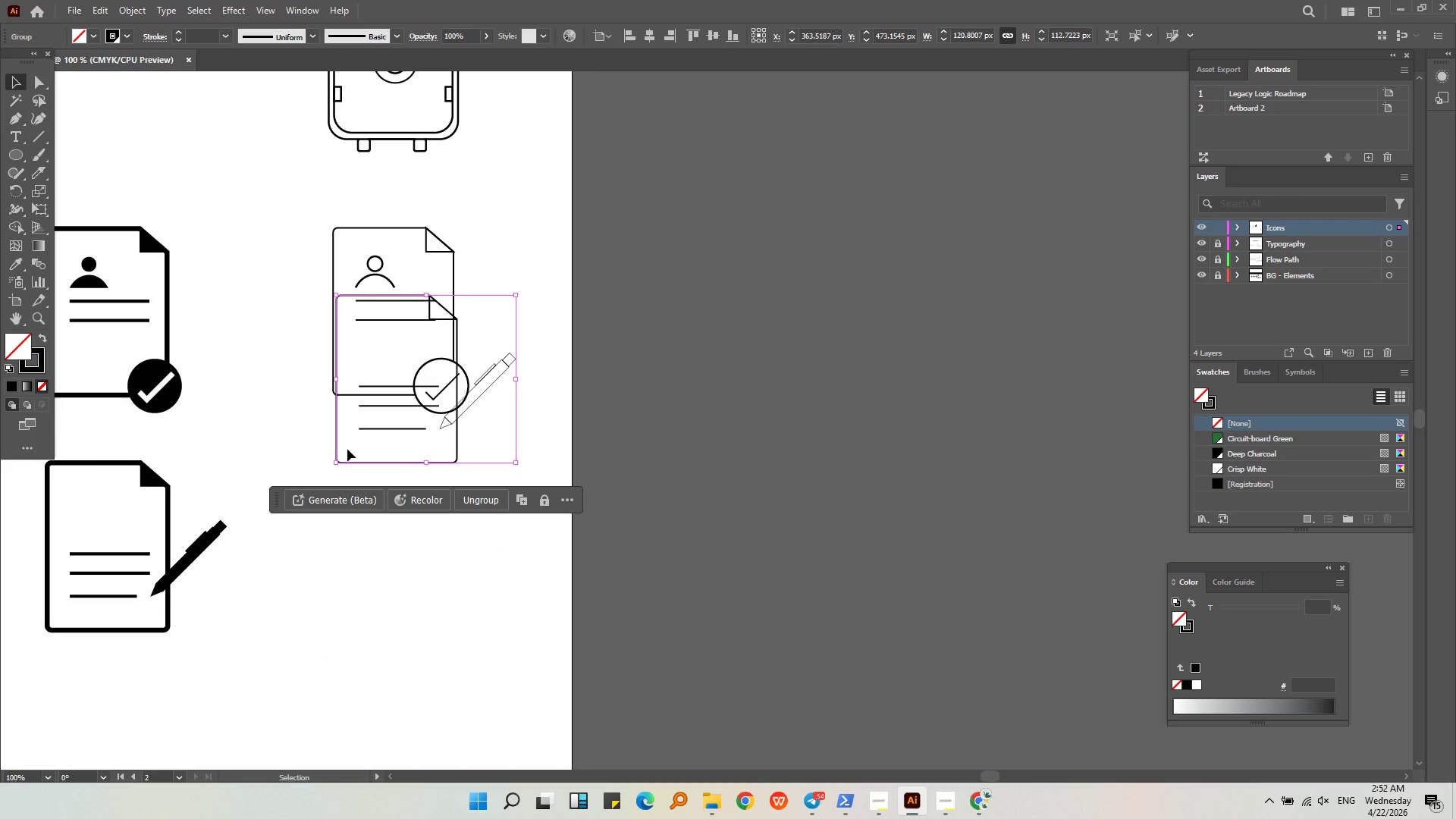 
key(Alt+AltLeft)
 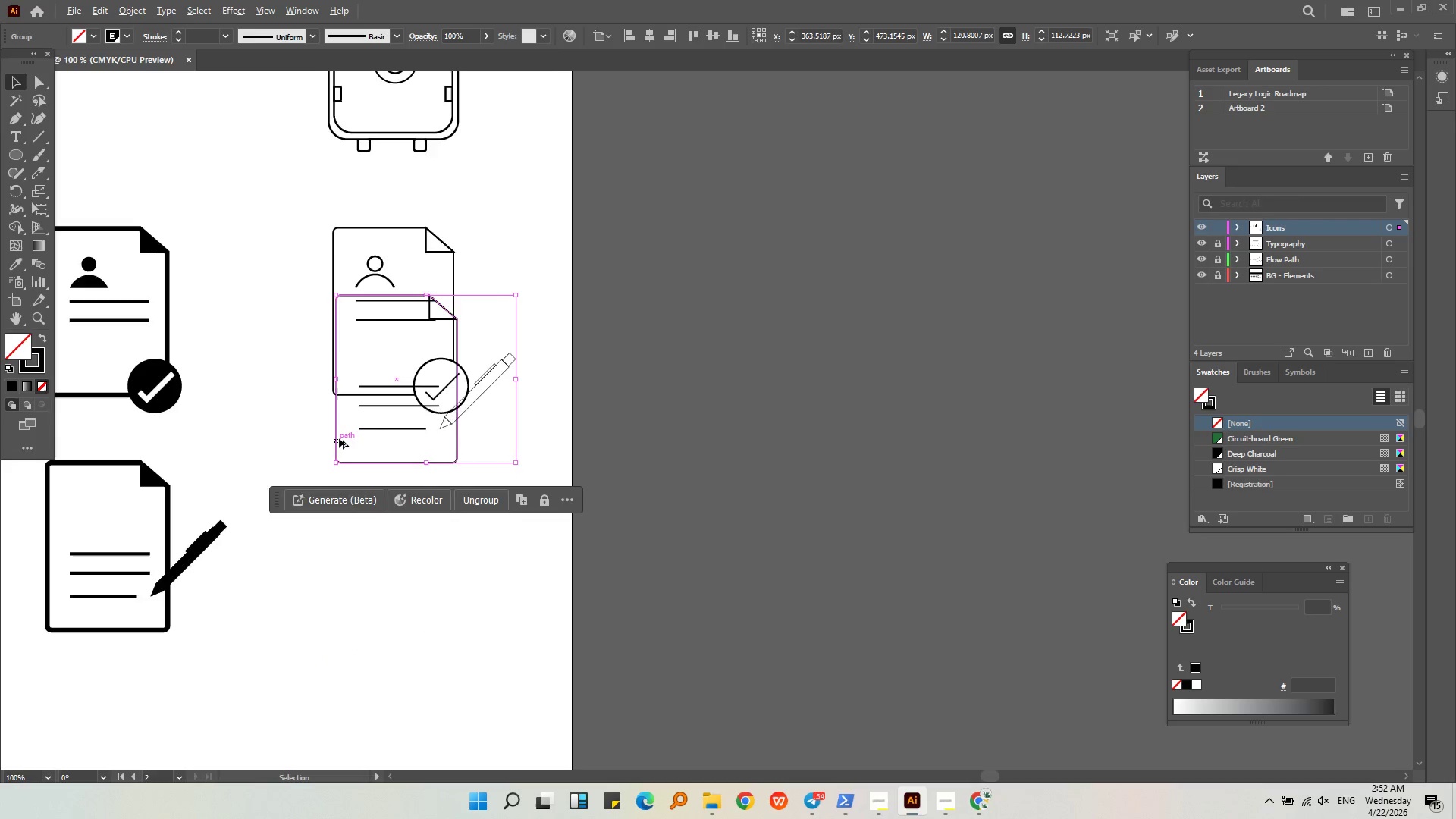 
scroll: coordinate [339, 438], scroll_direction: up, amount: 3.0
 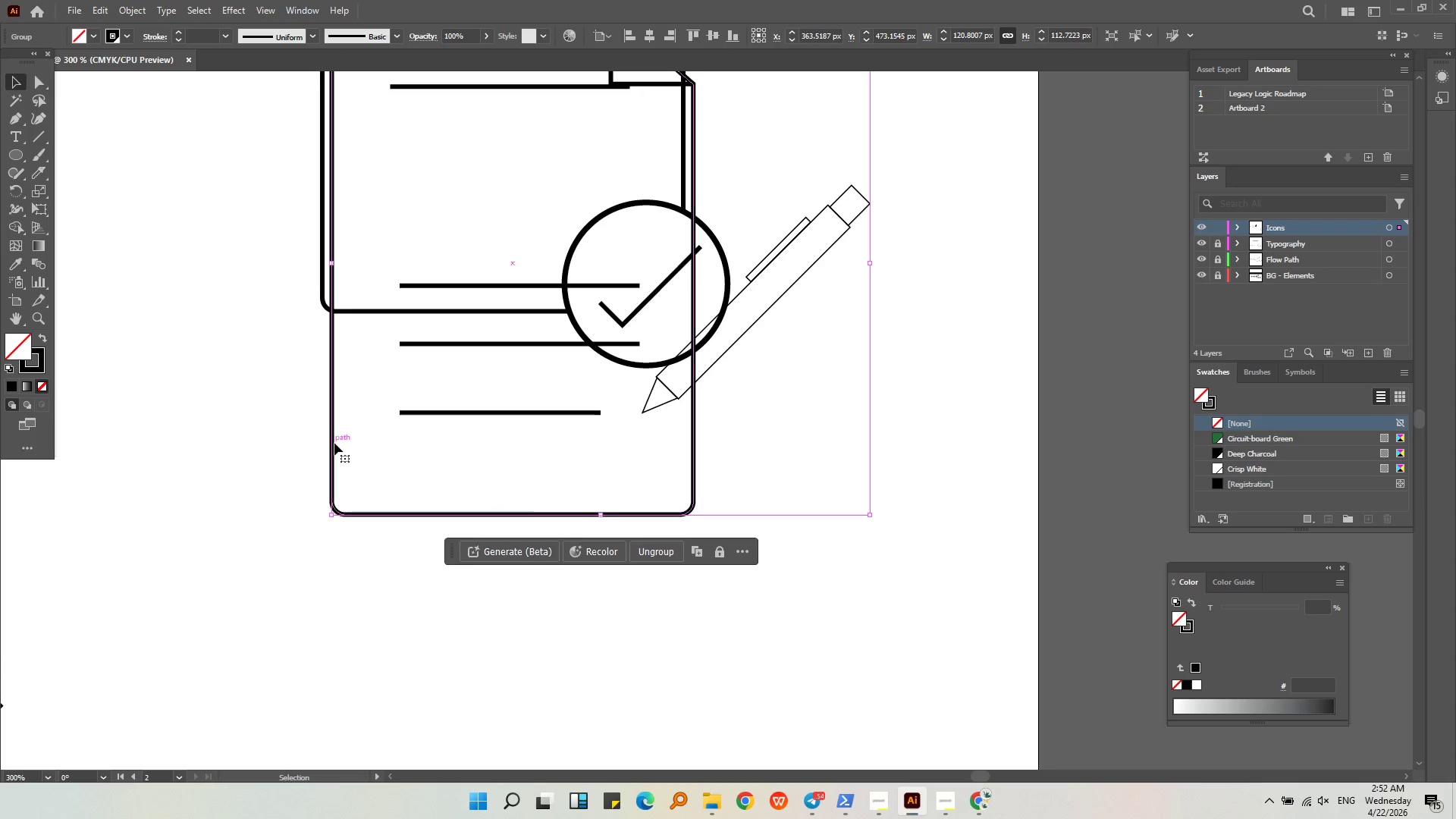 
left_click_drag(start_coordinate=[334, 443], to_coordinate=[325, 443])
 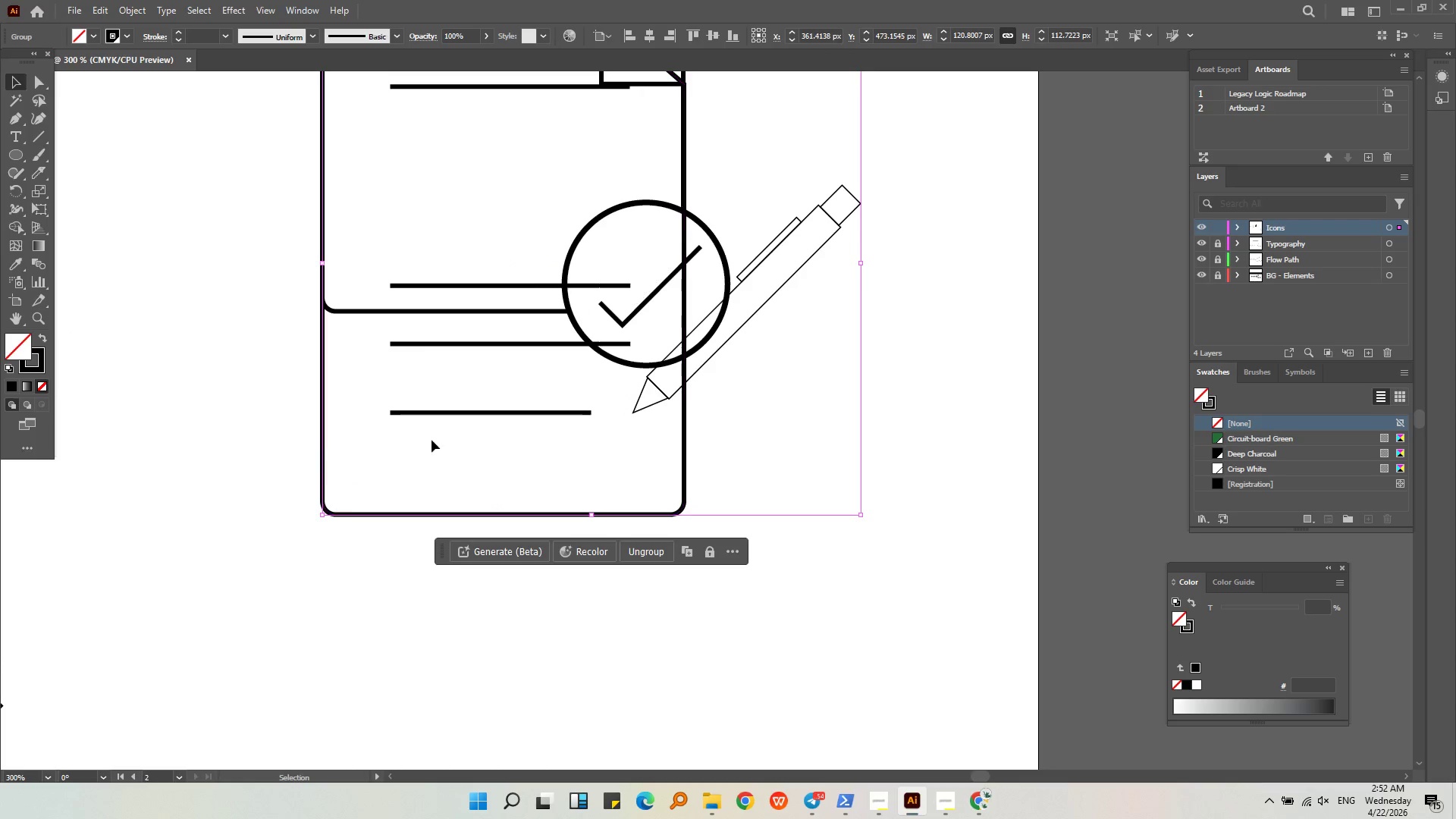 
hold_key(key=AltLeft, duration=0.45)
scroll: coordinate [446, 430], scroll_direction: down, amount: 2.0
 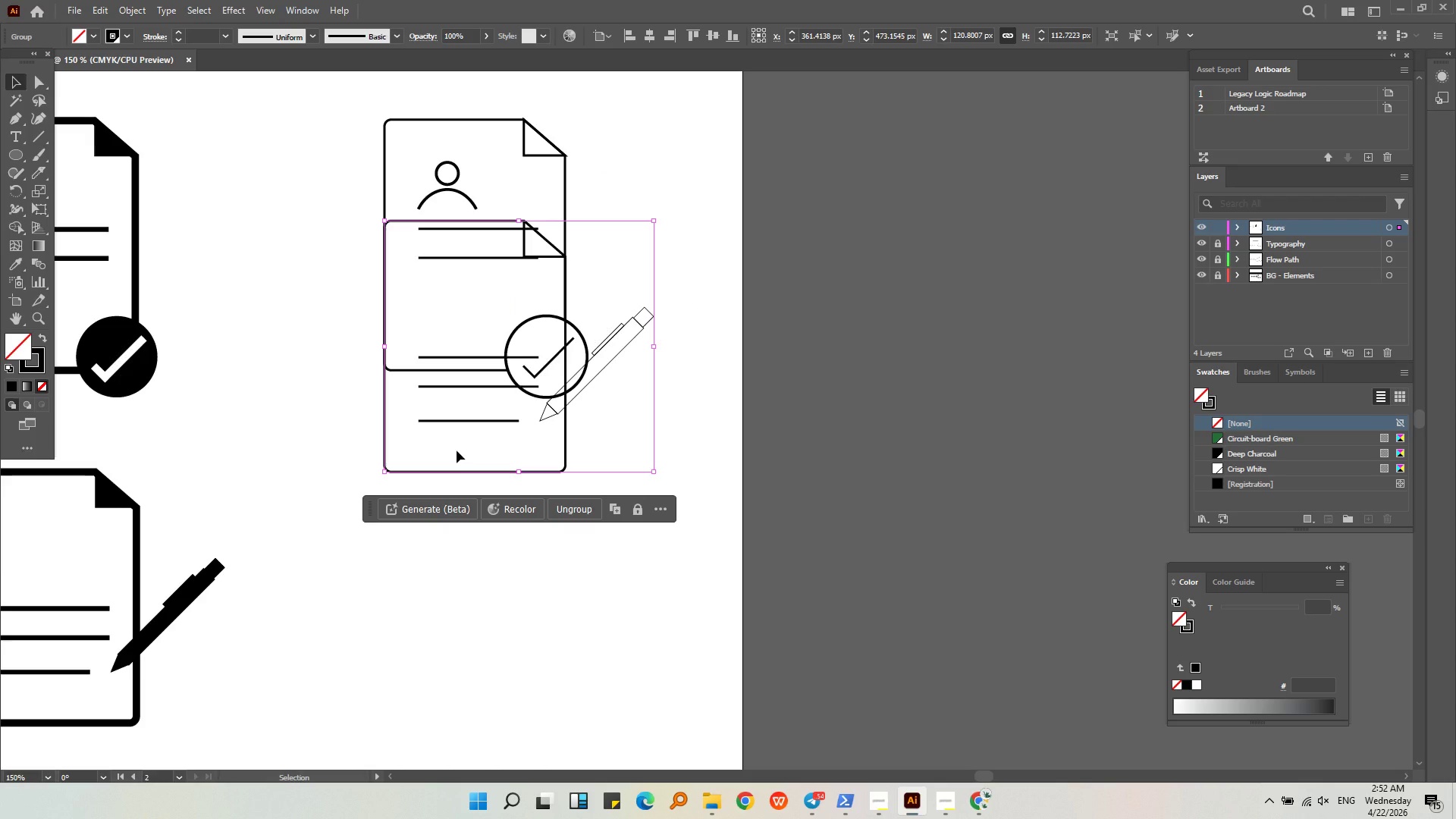 
hold_key(key=AltLeft, duration=0.42)
 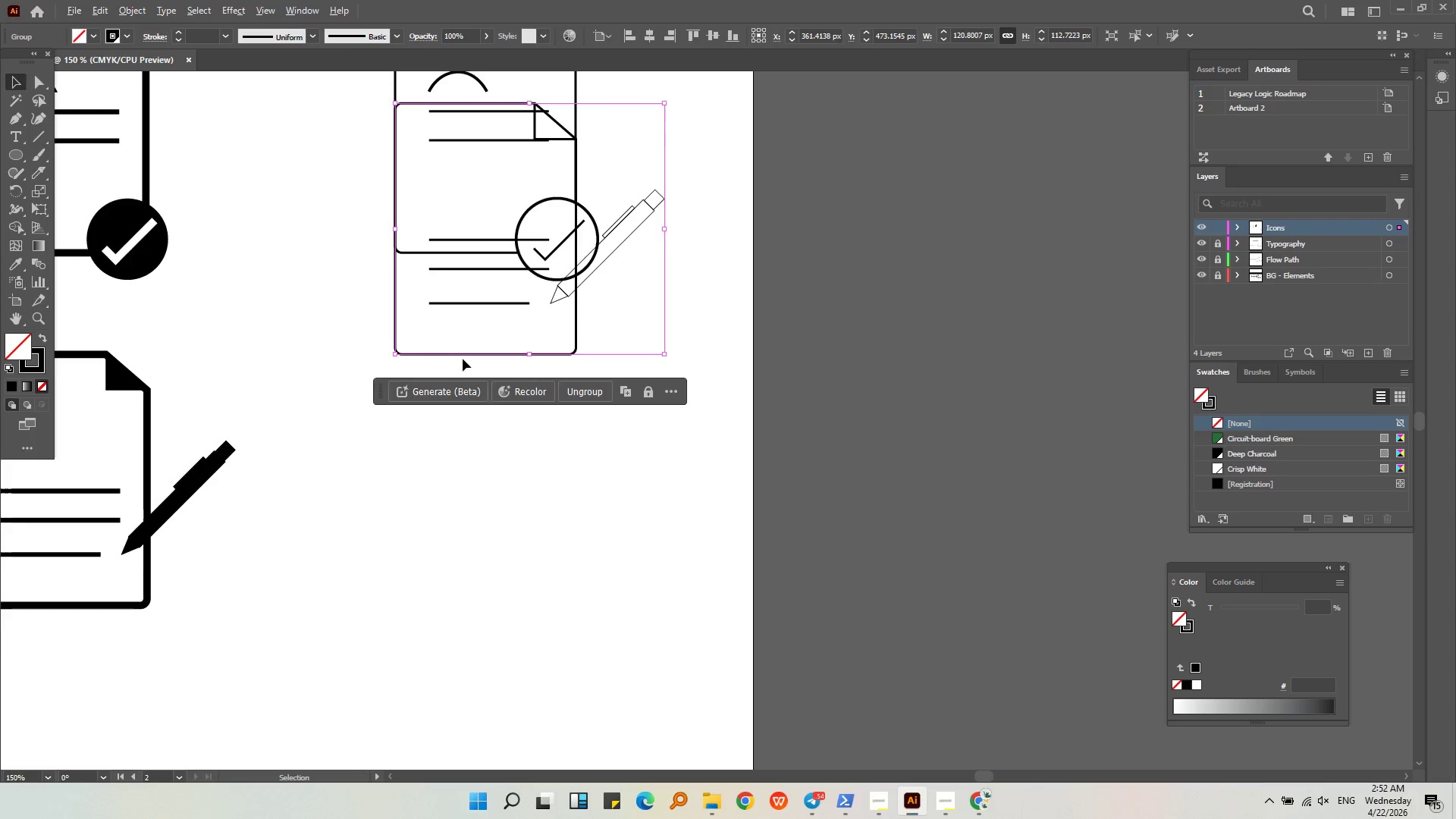 
left_click_drag(start_coordinate=[463, 355], to_coordinate=[450, 610])
 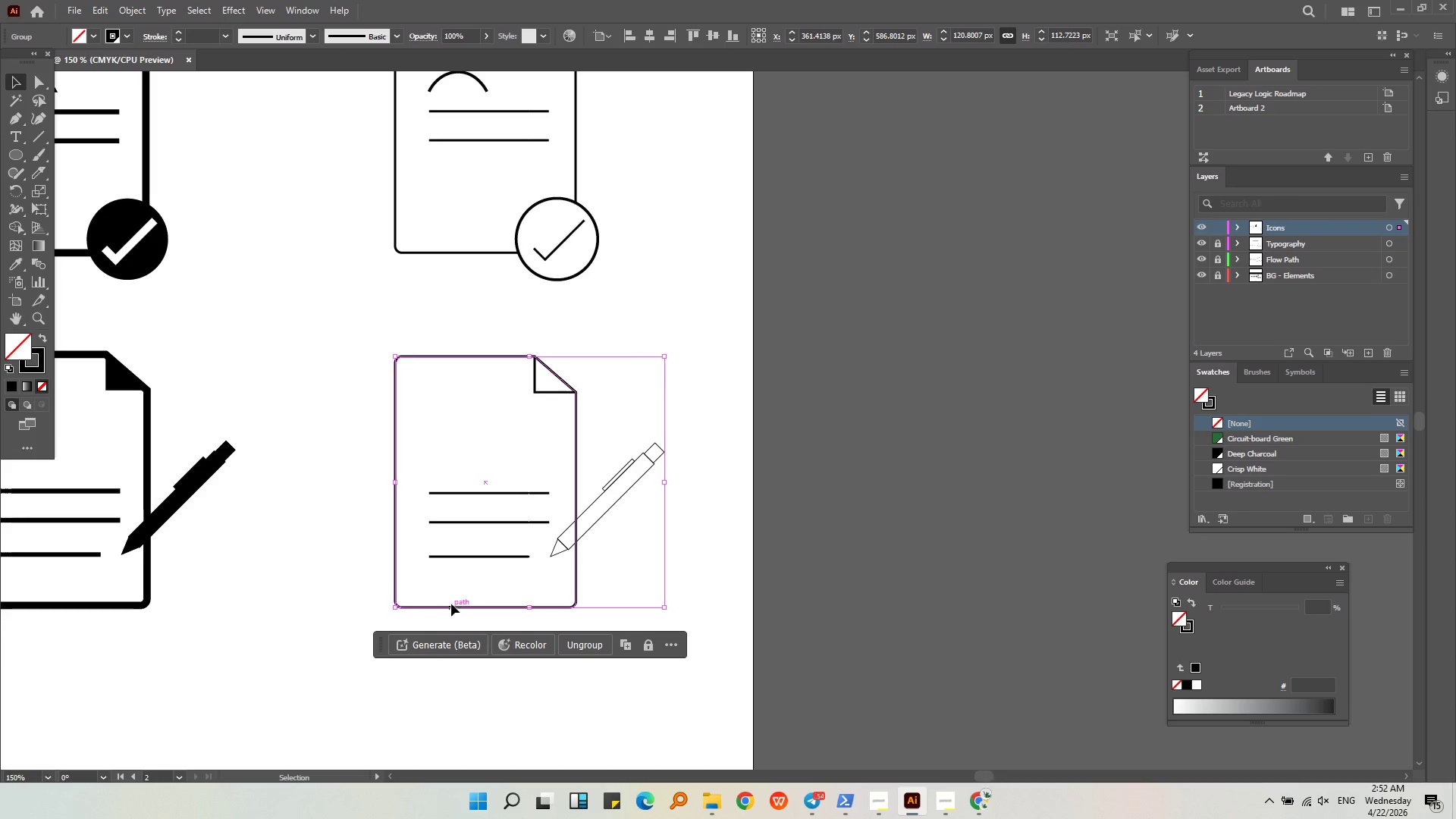 
hold_key(key=ShiftLeft, duration=3.23)
 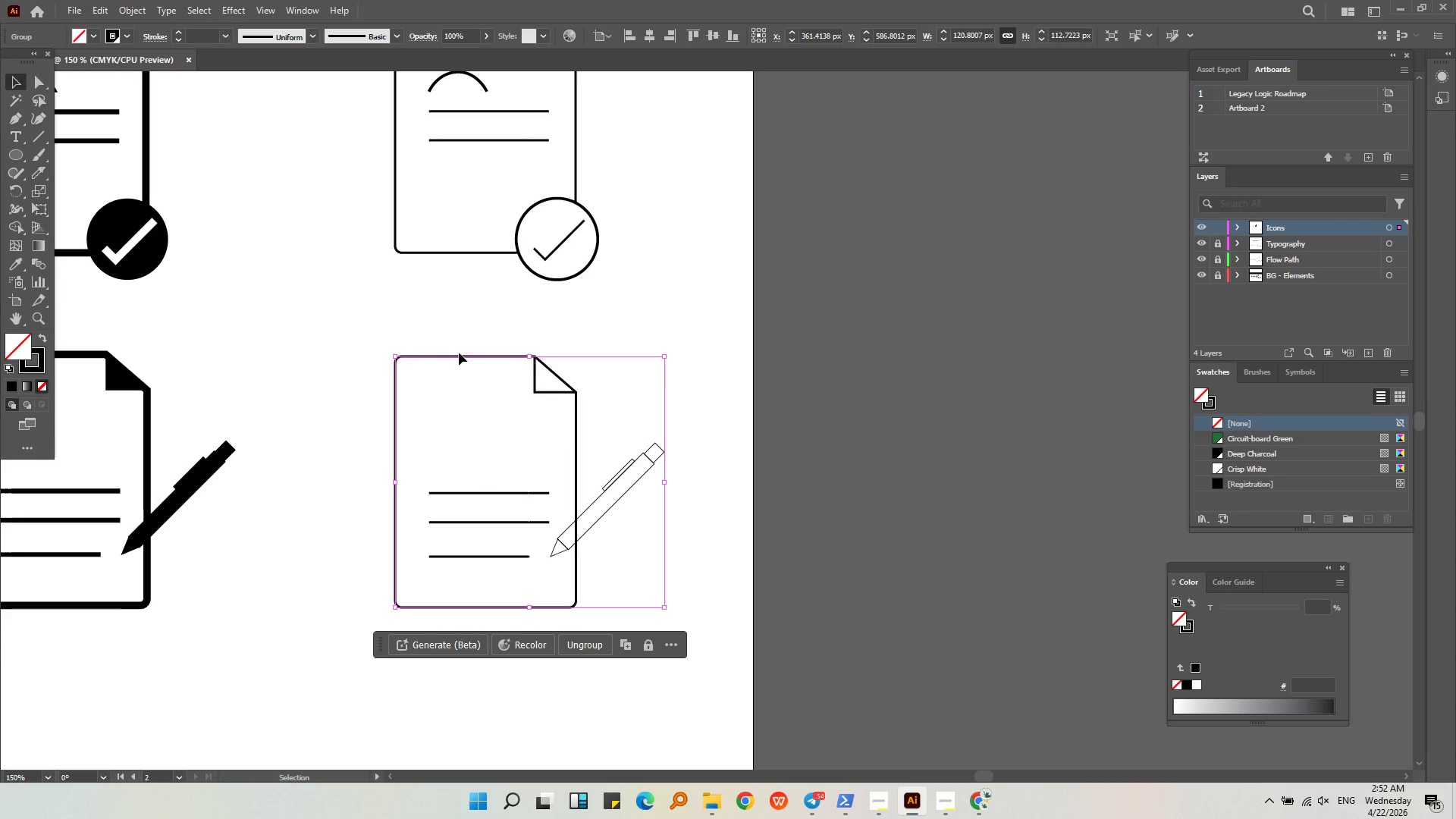 
left_click_drag(start_coordinate=[459, 354], to_coordinate=[146, 364])
 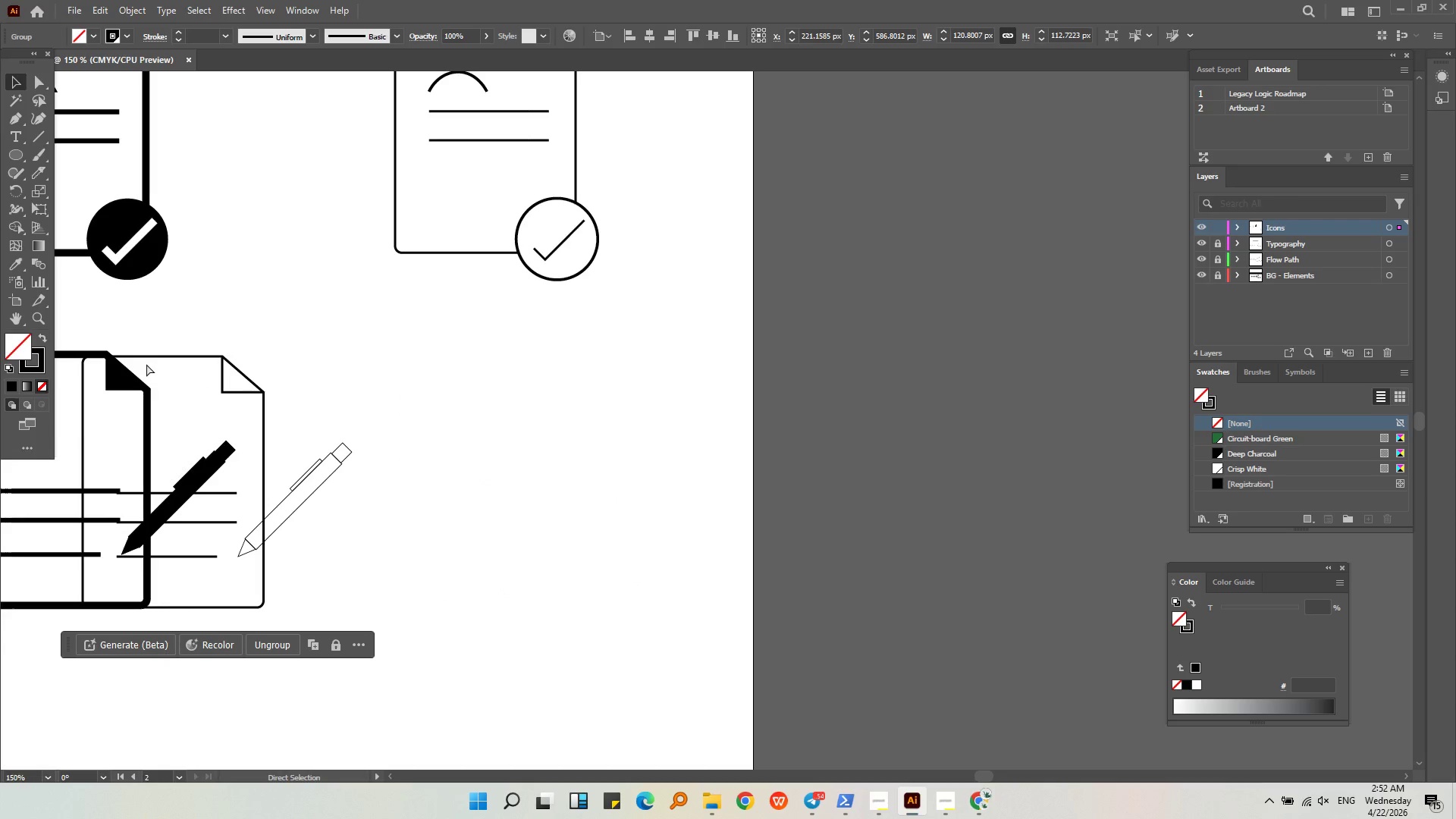 
hold_key(key=ShiftLeft, duration=1.2)
 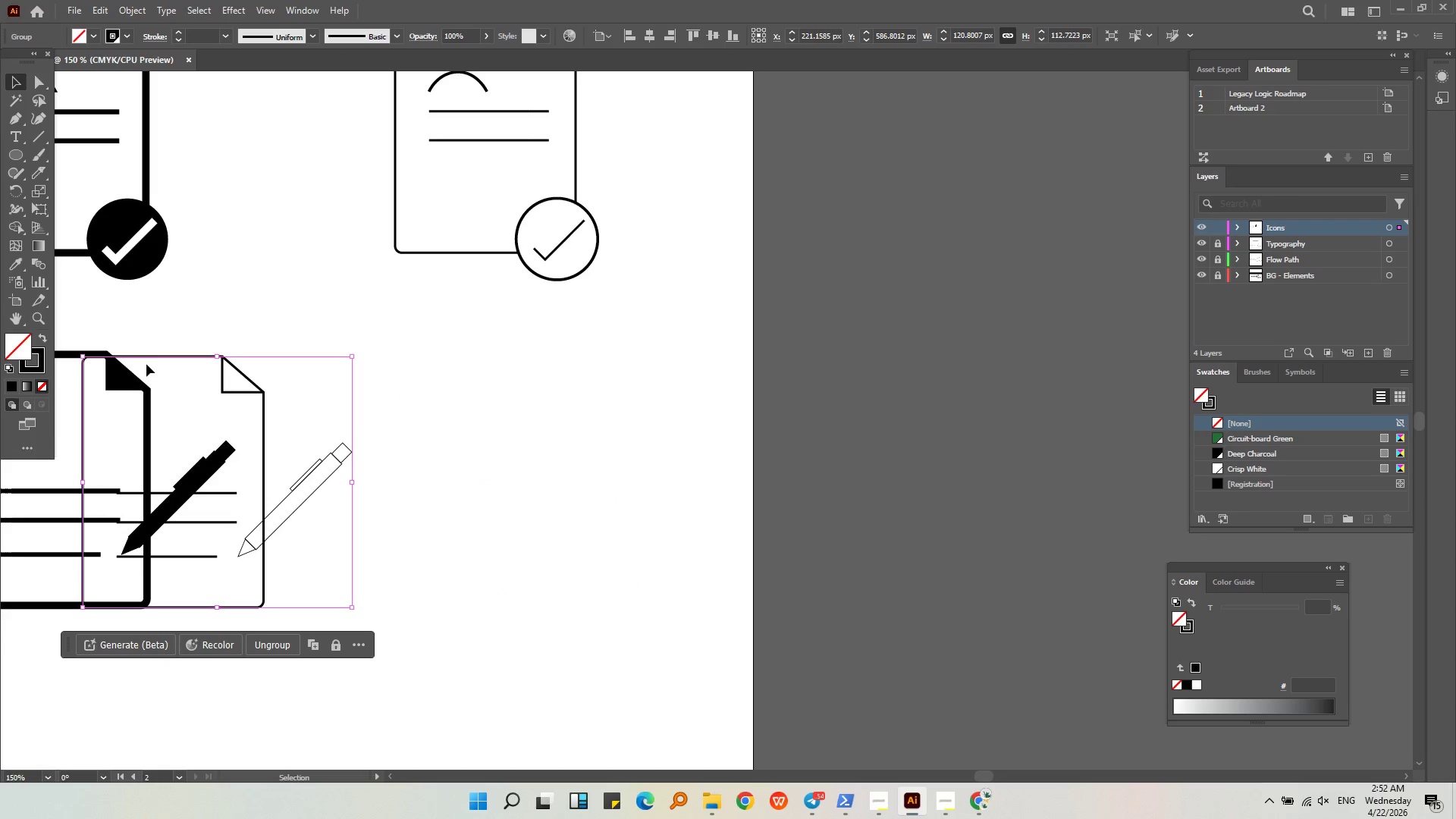 
key(Control+Z)
 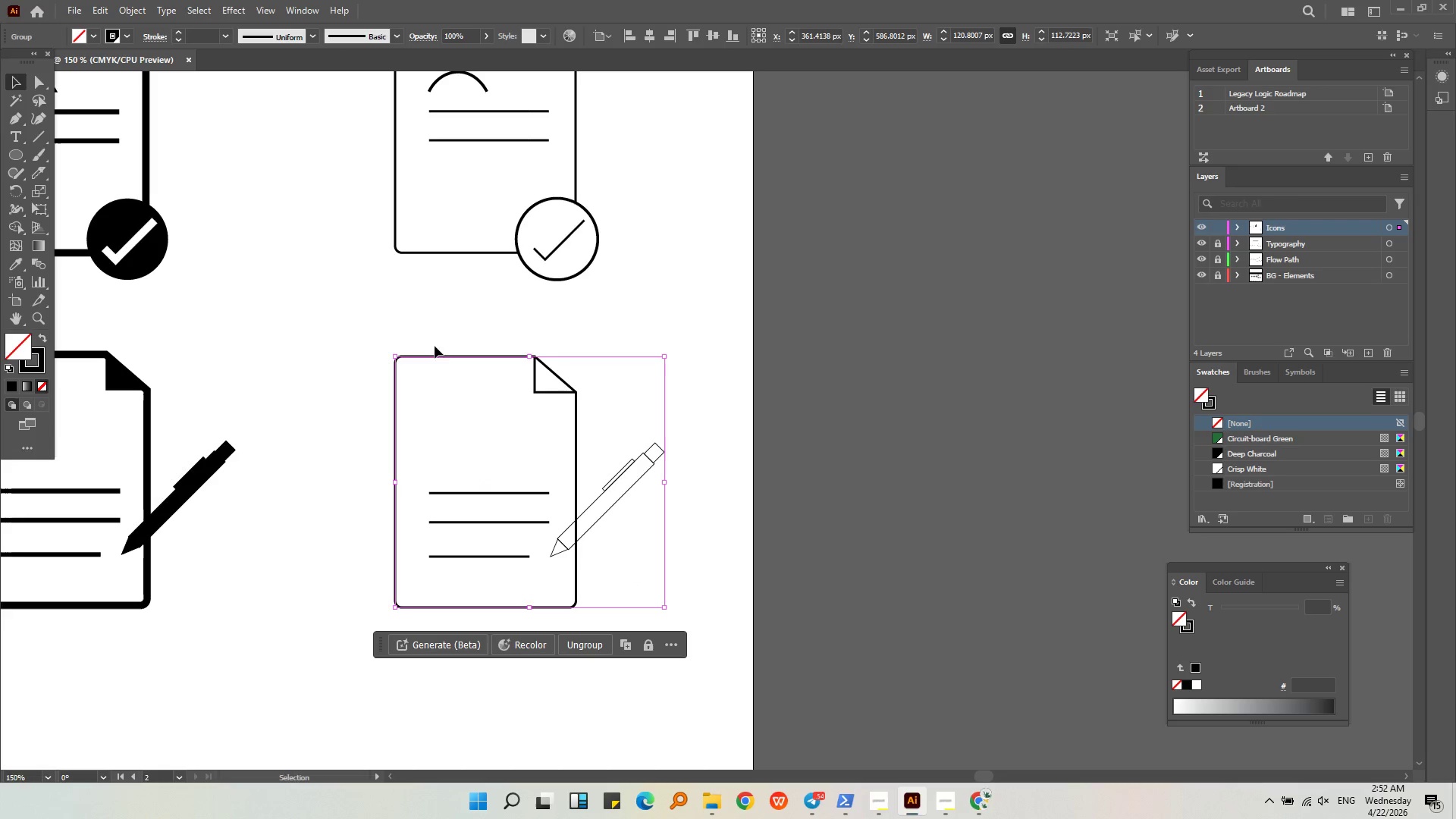 
key(Alt+AltLeft)
 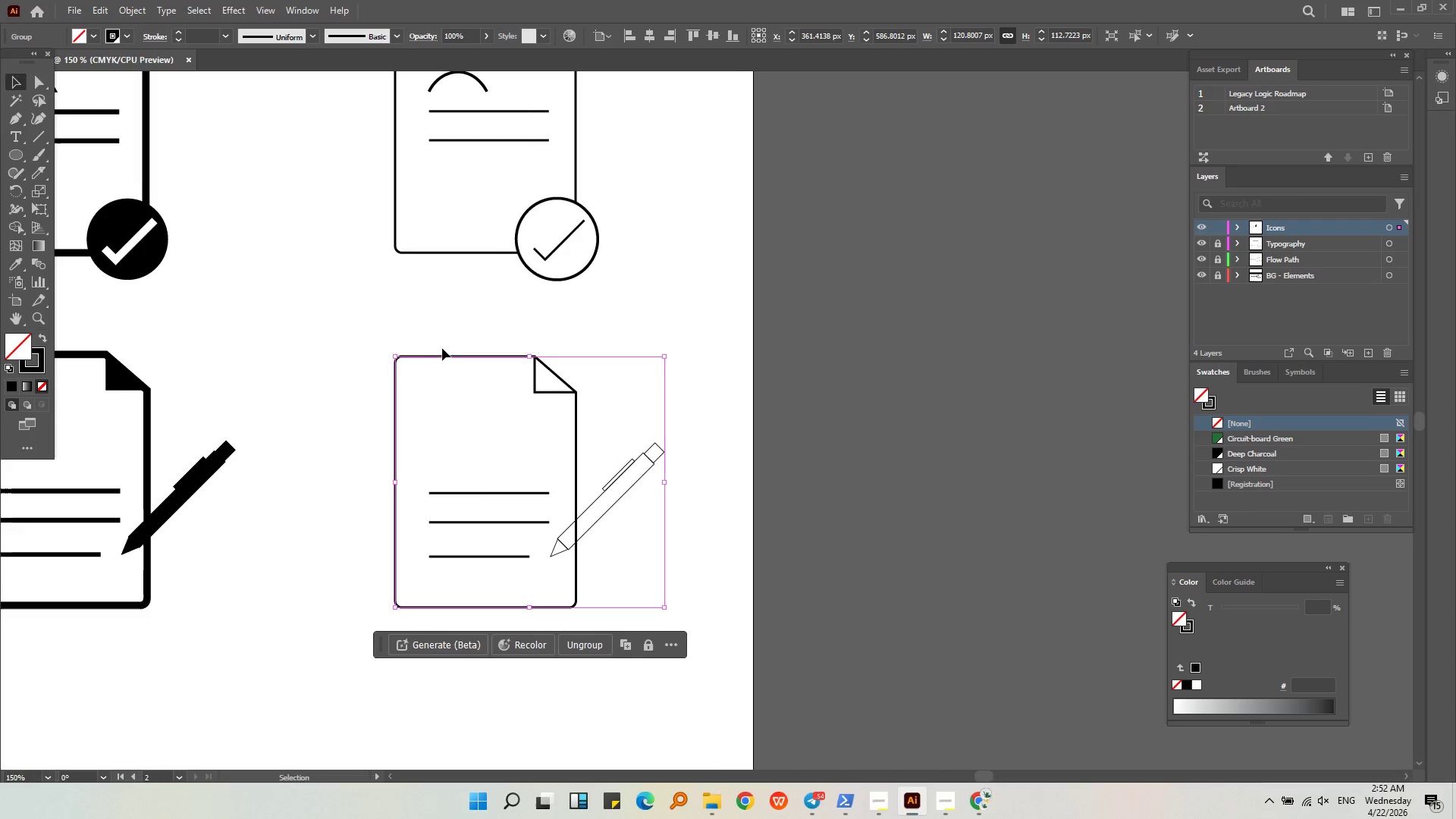 
scroll: coordinate [442, 348], scroll_direction: up, amount: 3.0
 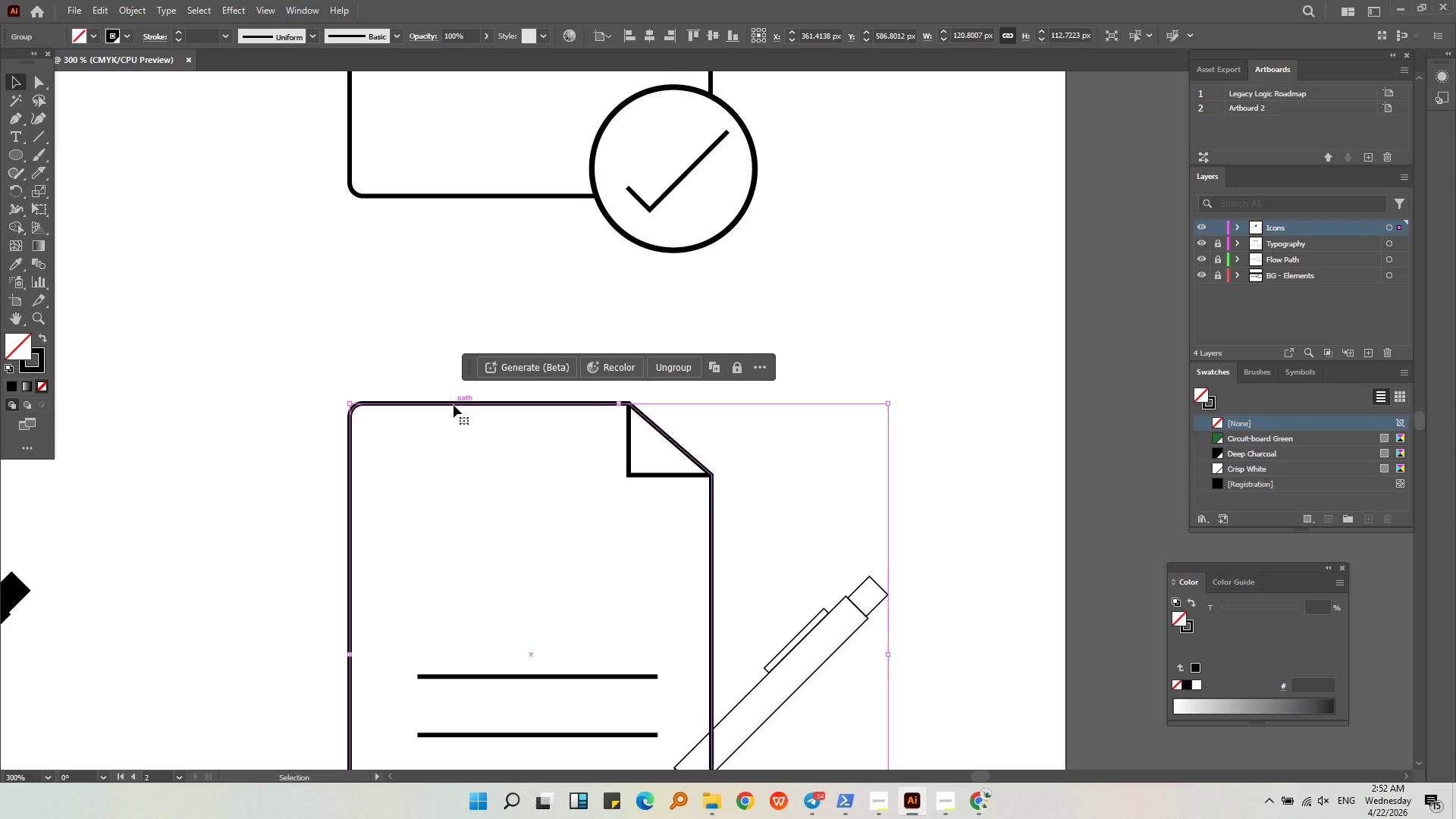 
left_click_drag(start_coordinate=[453, 403], to_coordinate=[453, 397])
 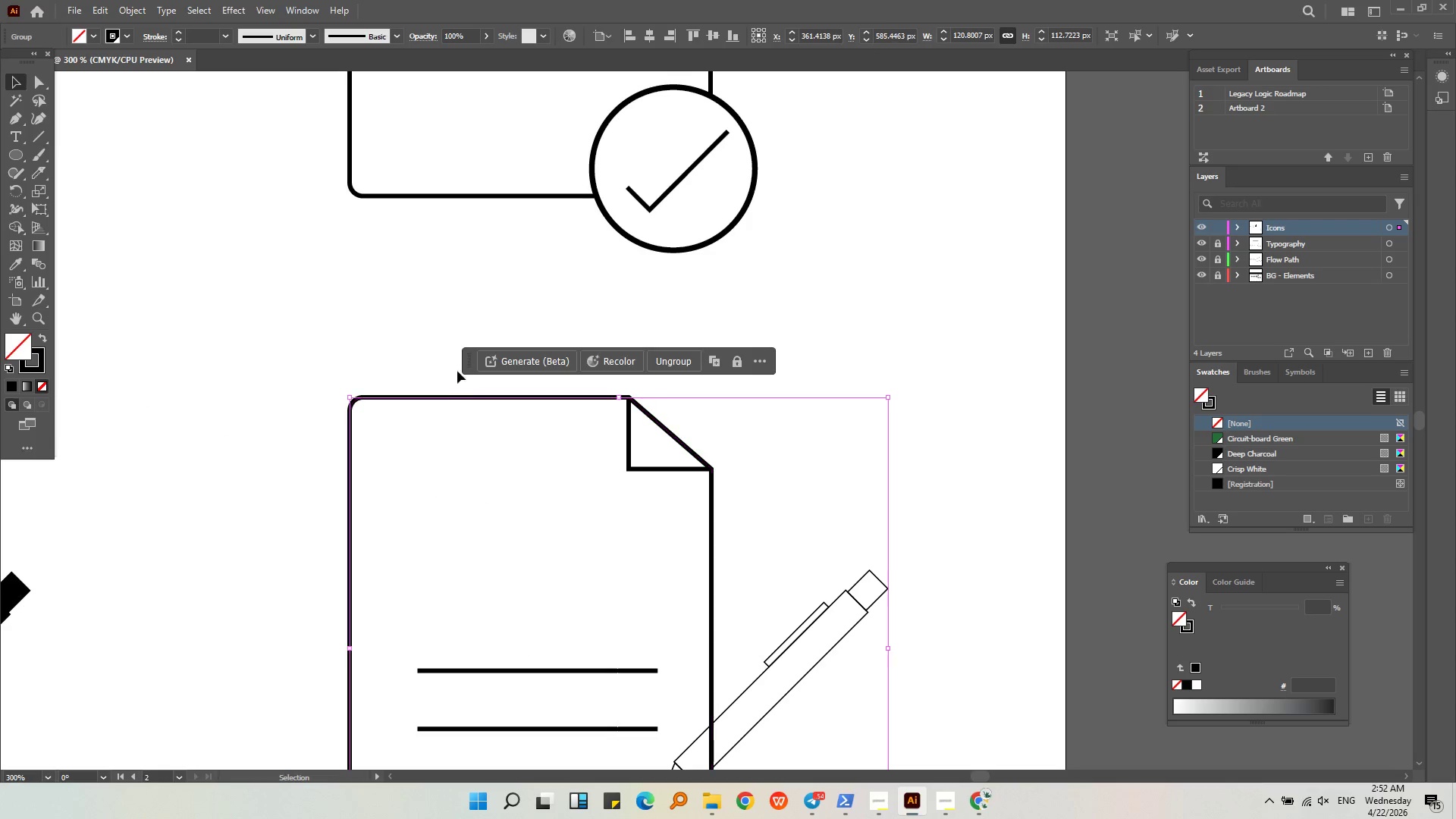 
hold_key(key=AltLeft, duration=0.39)
scroll: coordinate [492, 361], scroll_direction: down, amount: 3.0
 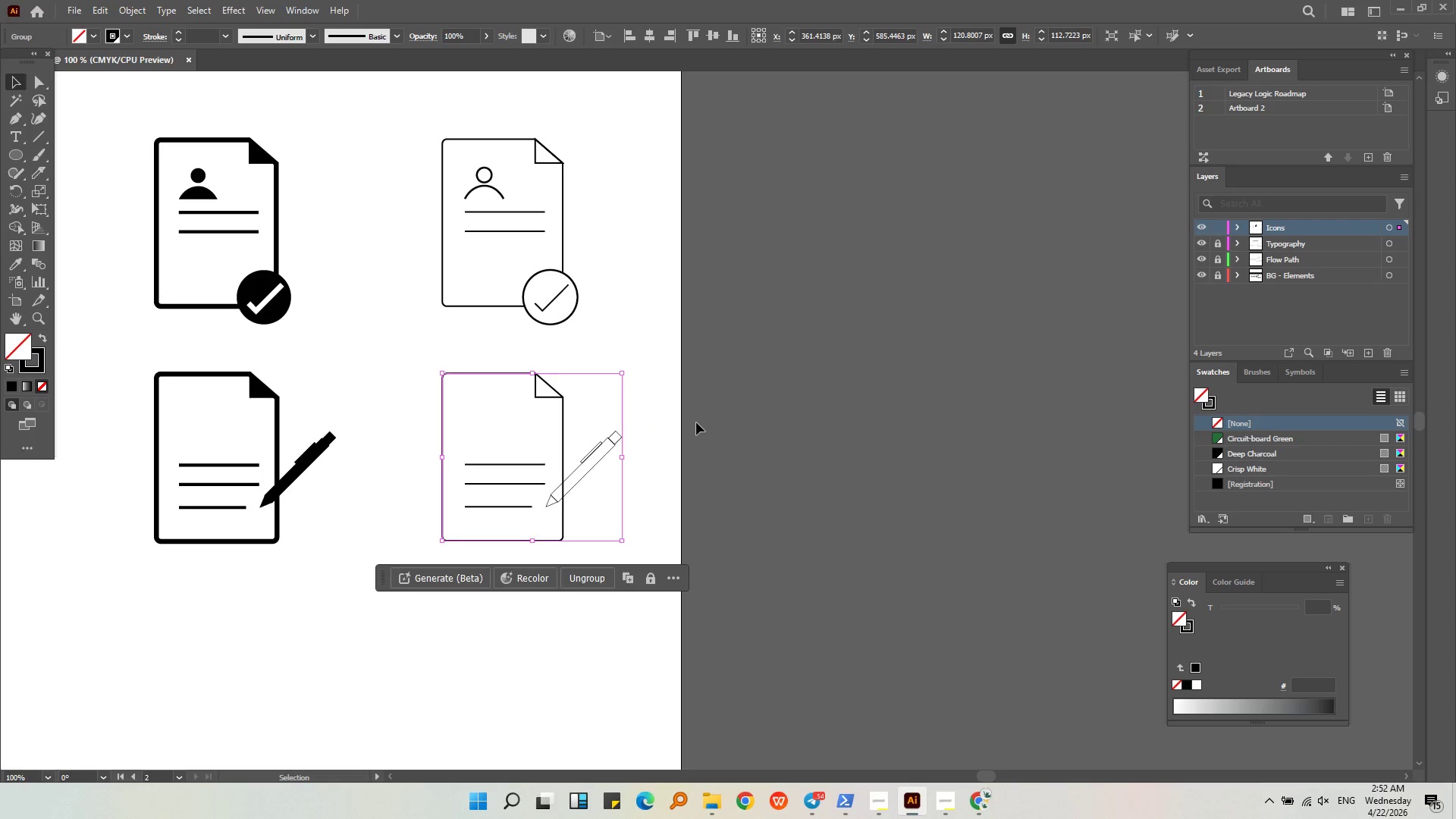 
left_click([697, 422])
 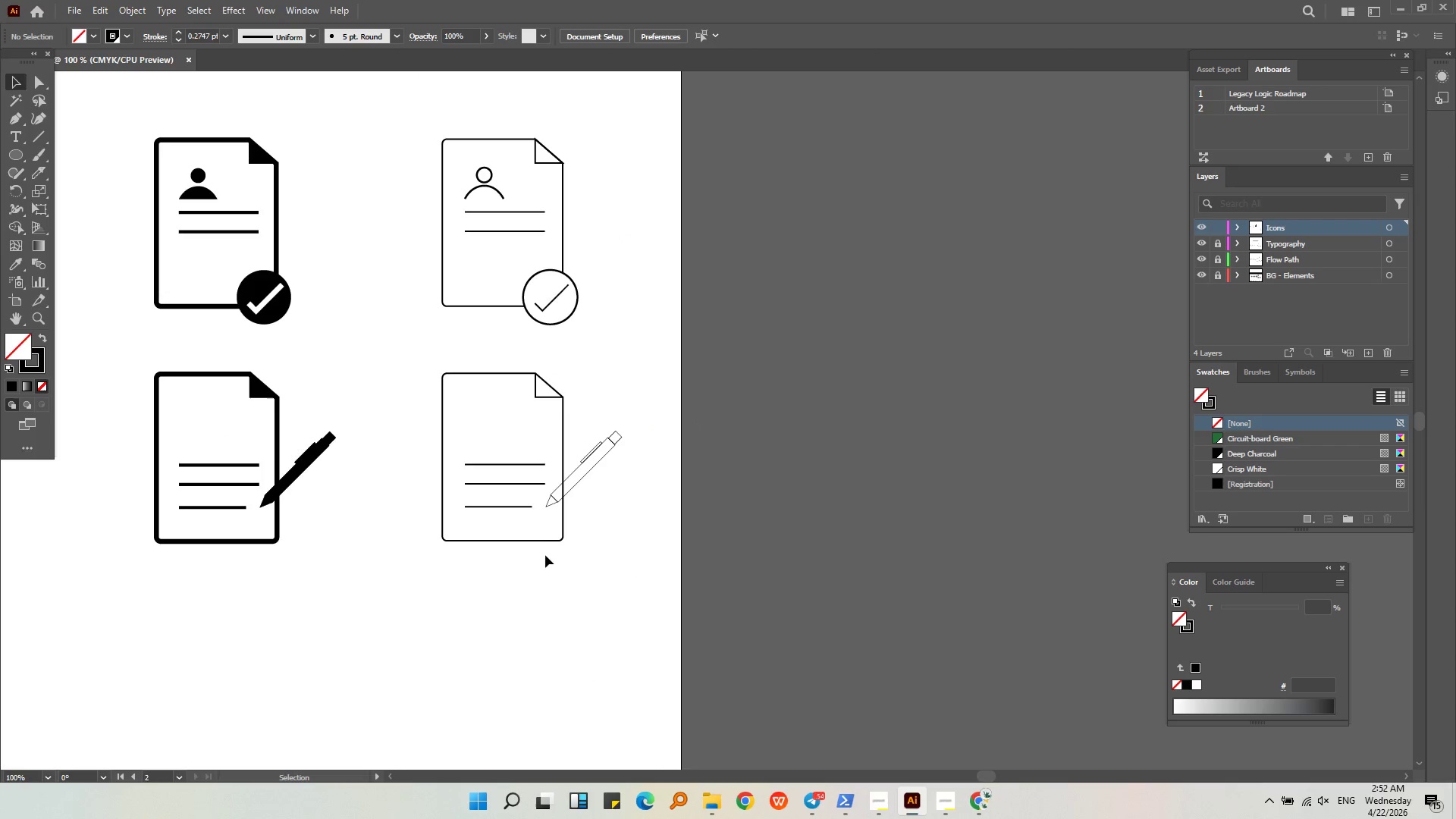 
left_click([540, 539])
 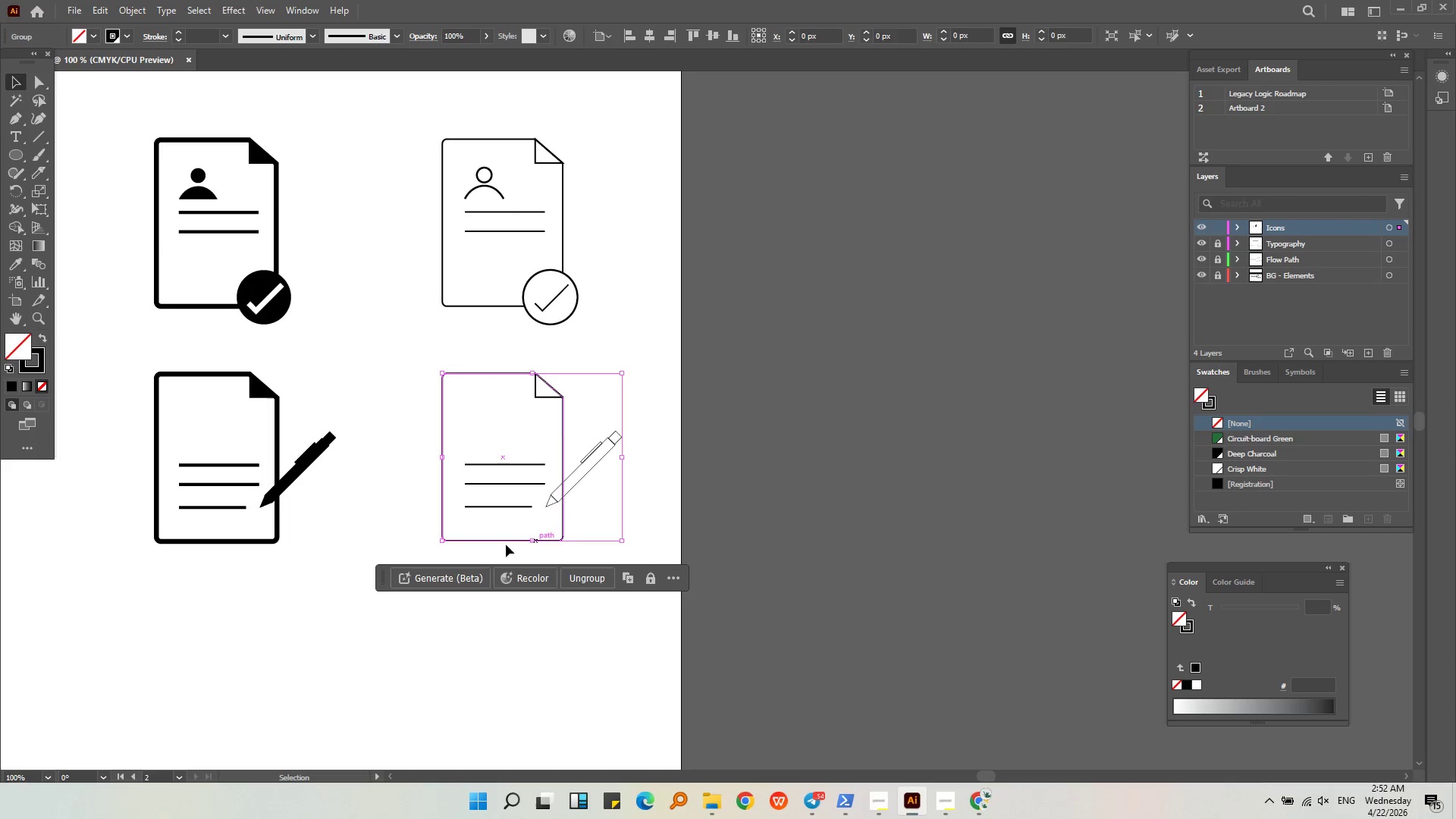 
hold_key(key=ShiftLeft, duration=0.42)
left_click([272, 541])
 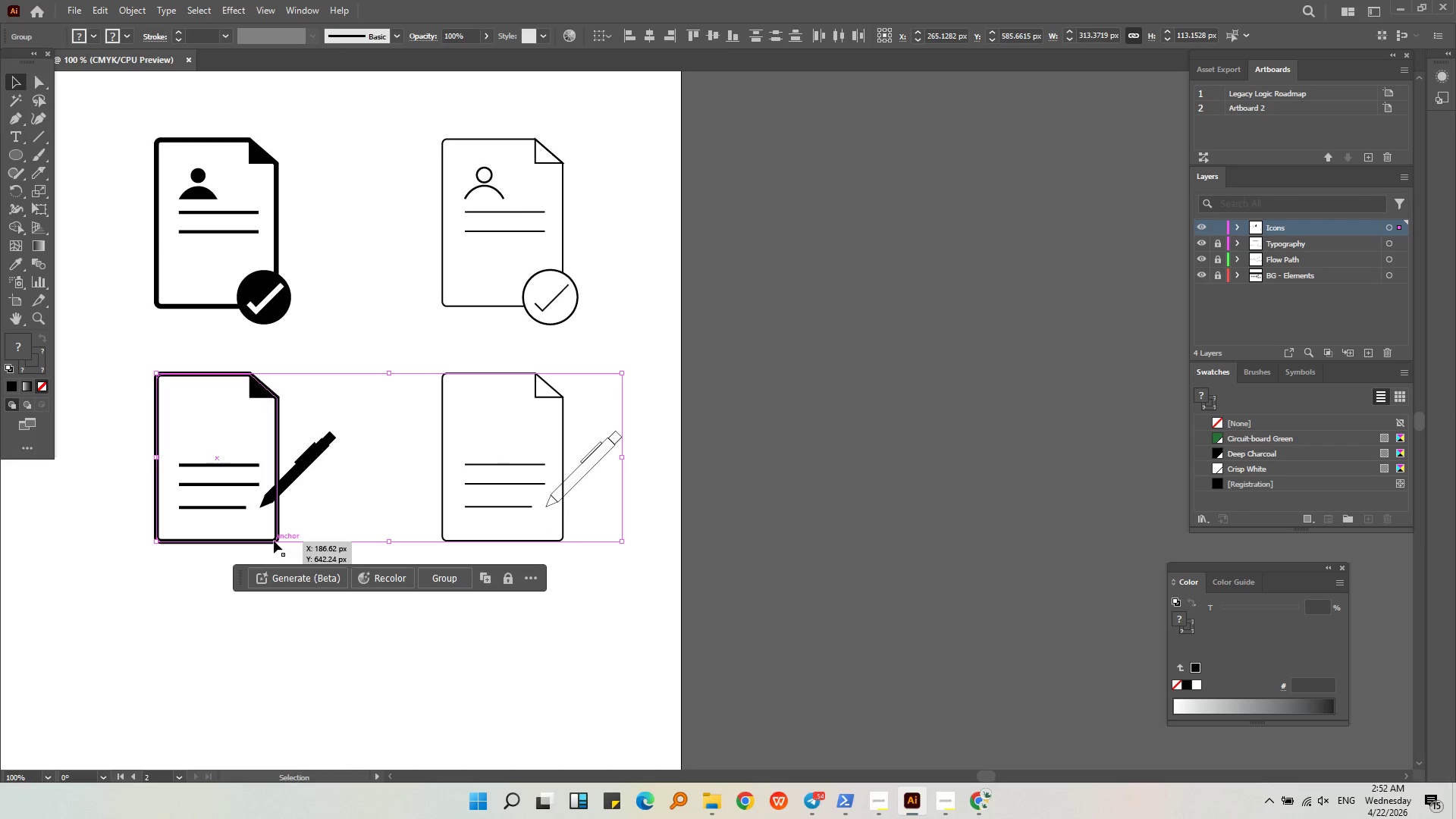 
left_click([788, 550])
 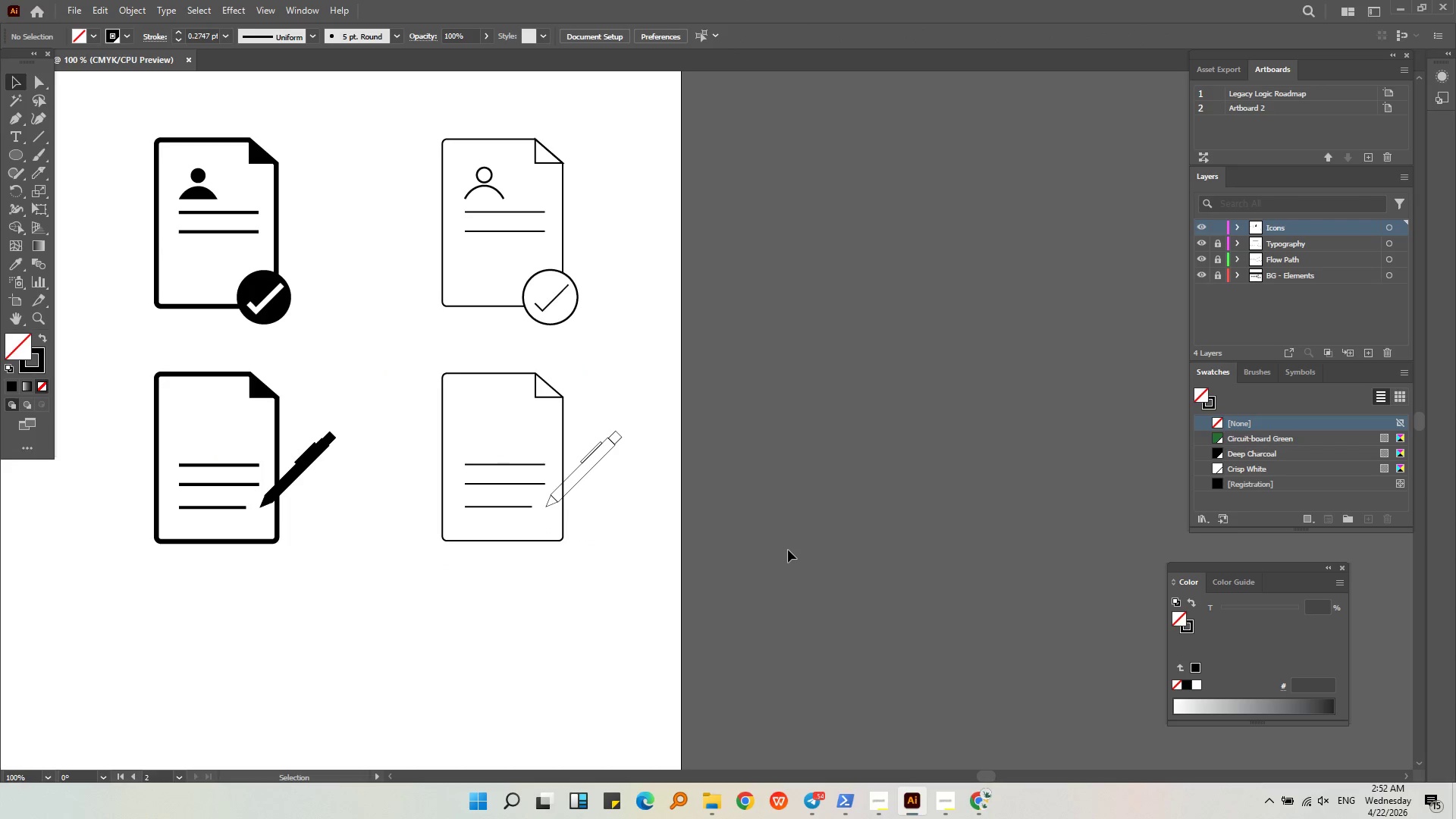 
hold_key(key=AltLeft, duration=0.38)
 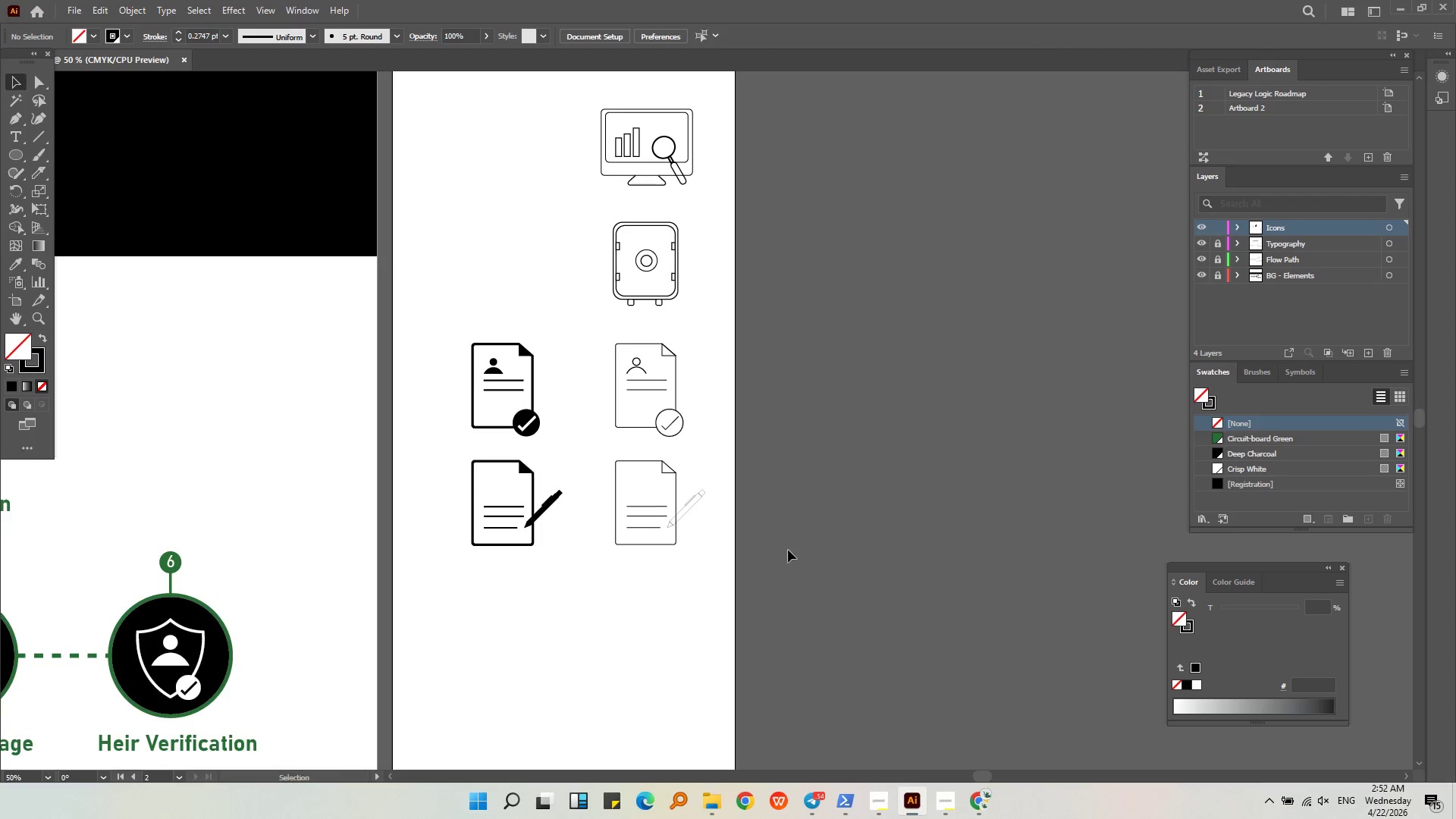 
middle_click([788, 550])
 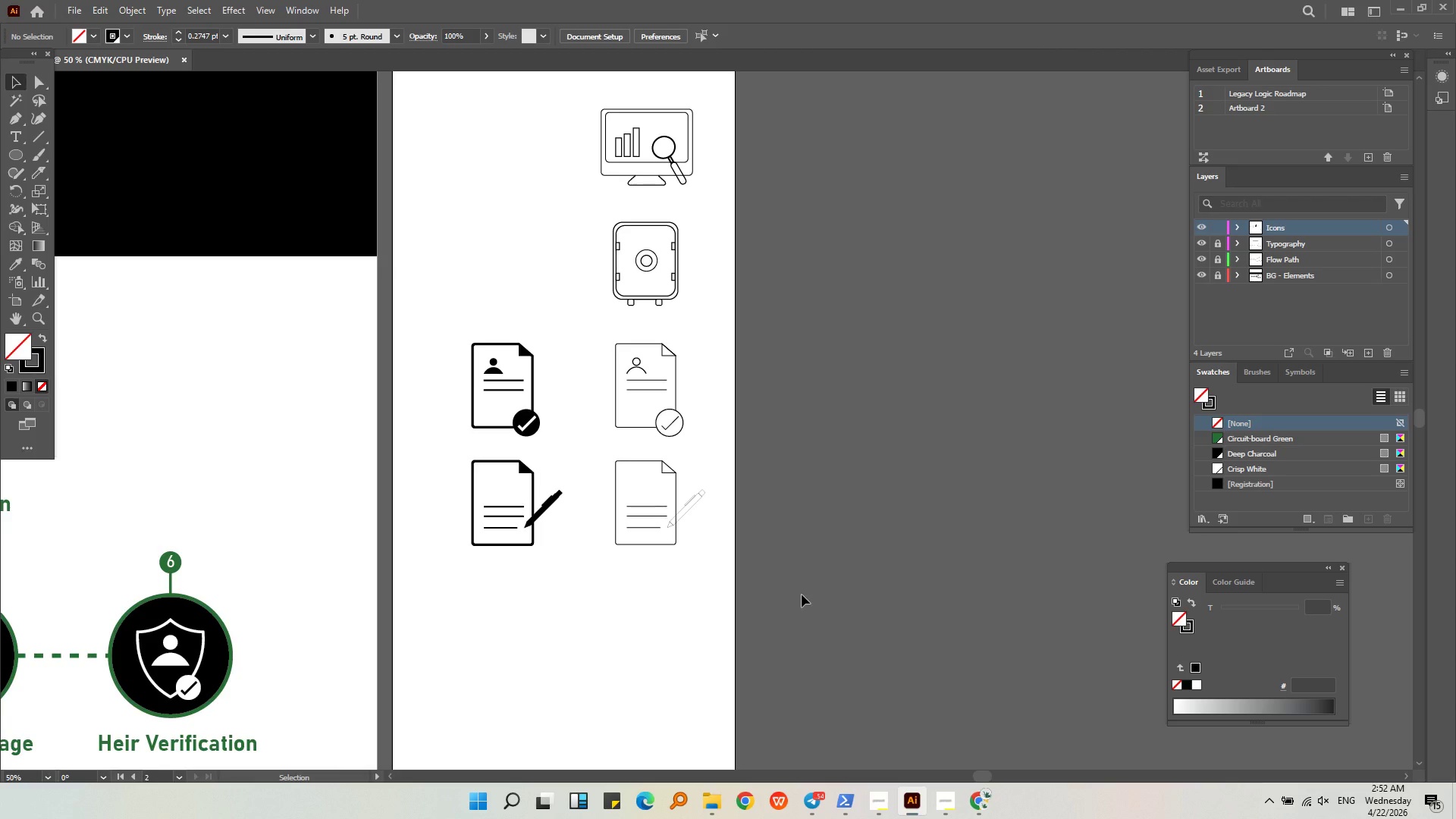 
scroll: coordinate [788, 550], scroll_direction: down, amount: 2.0
 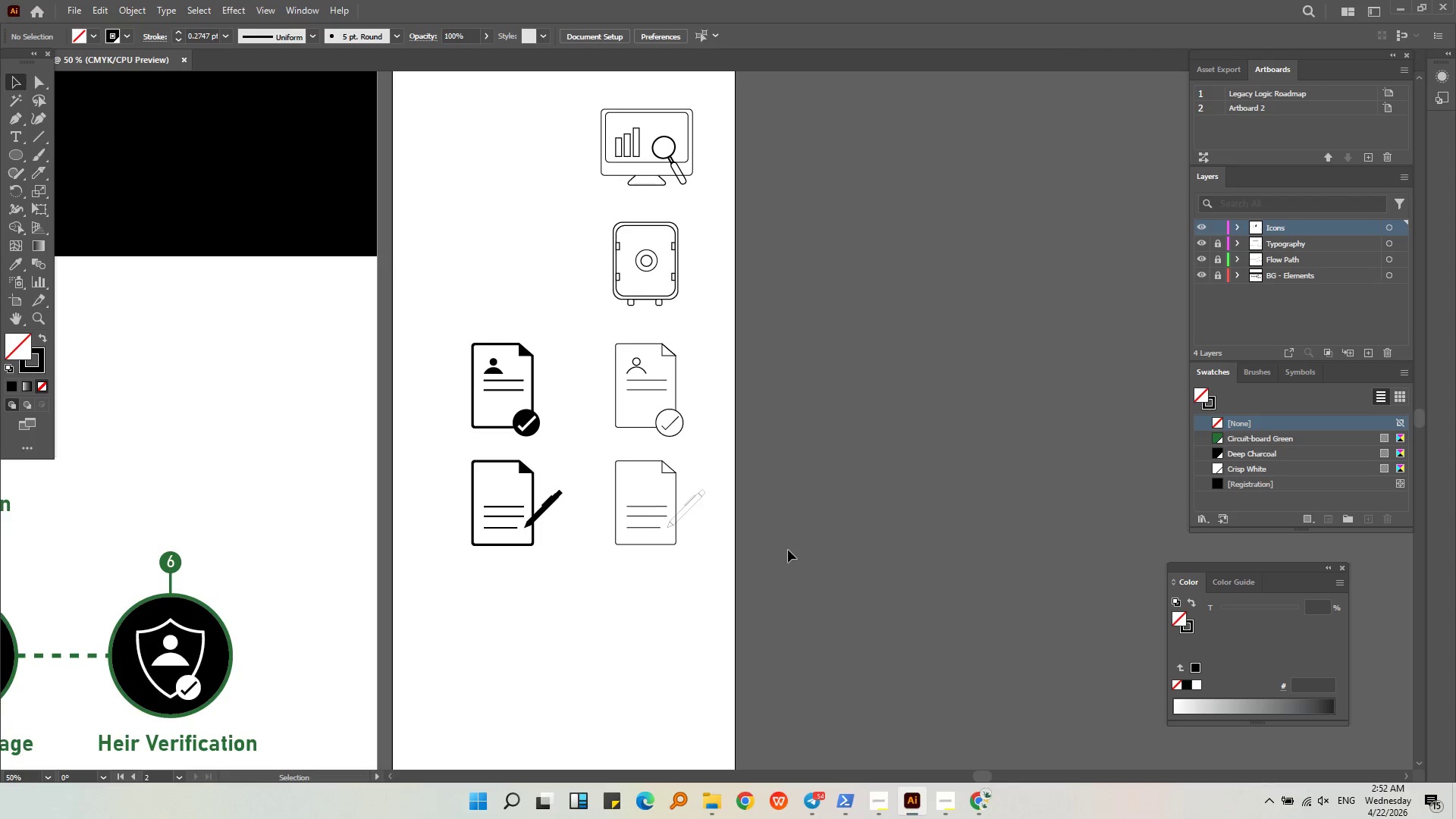 
hold_key(key=AltLeft, duration=0.41)
 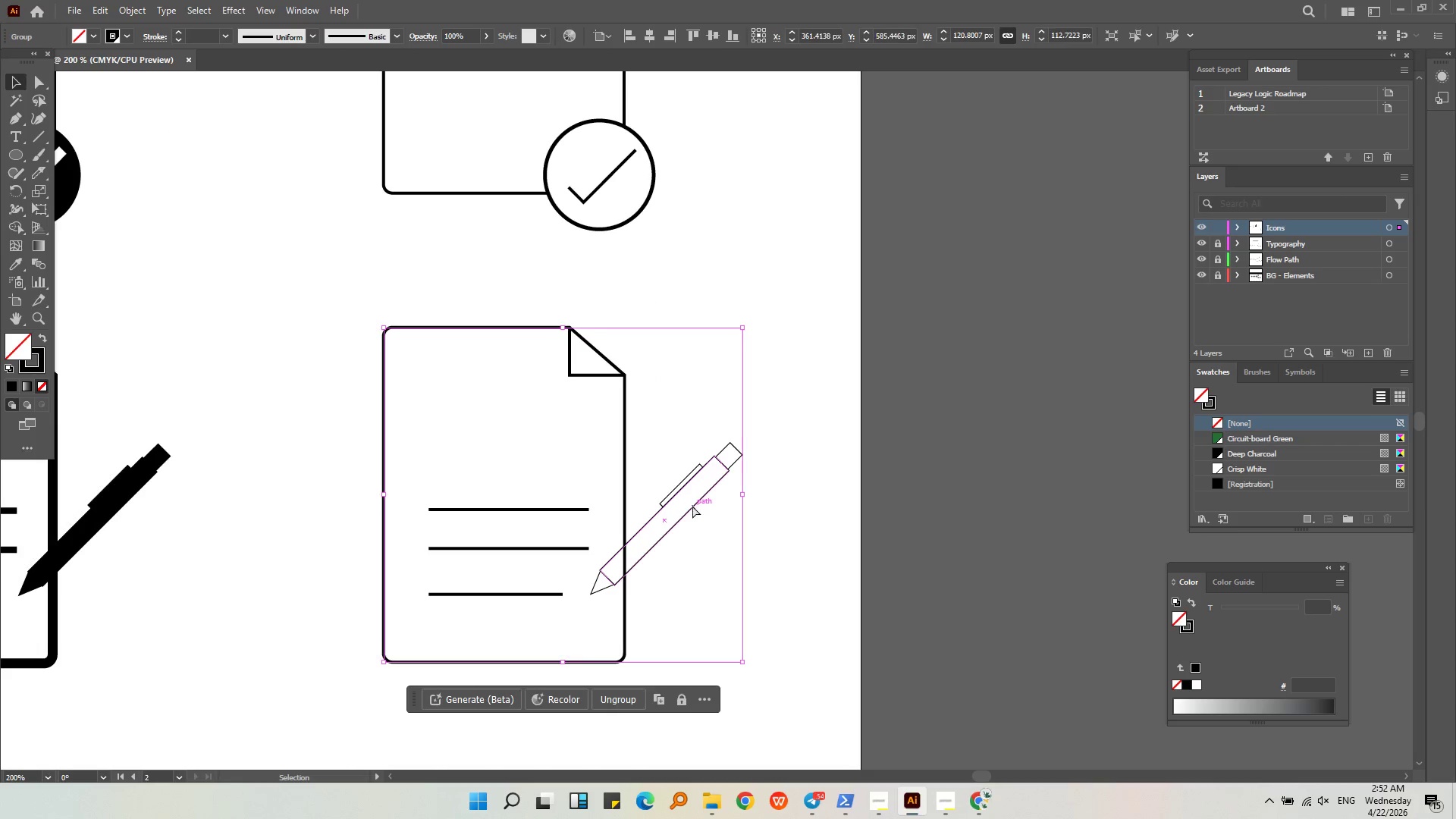 
left_click([692, 506])
 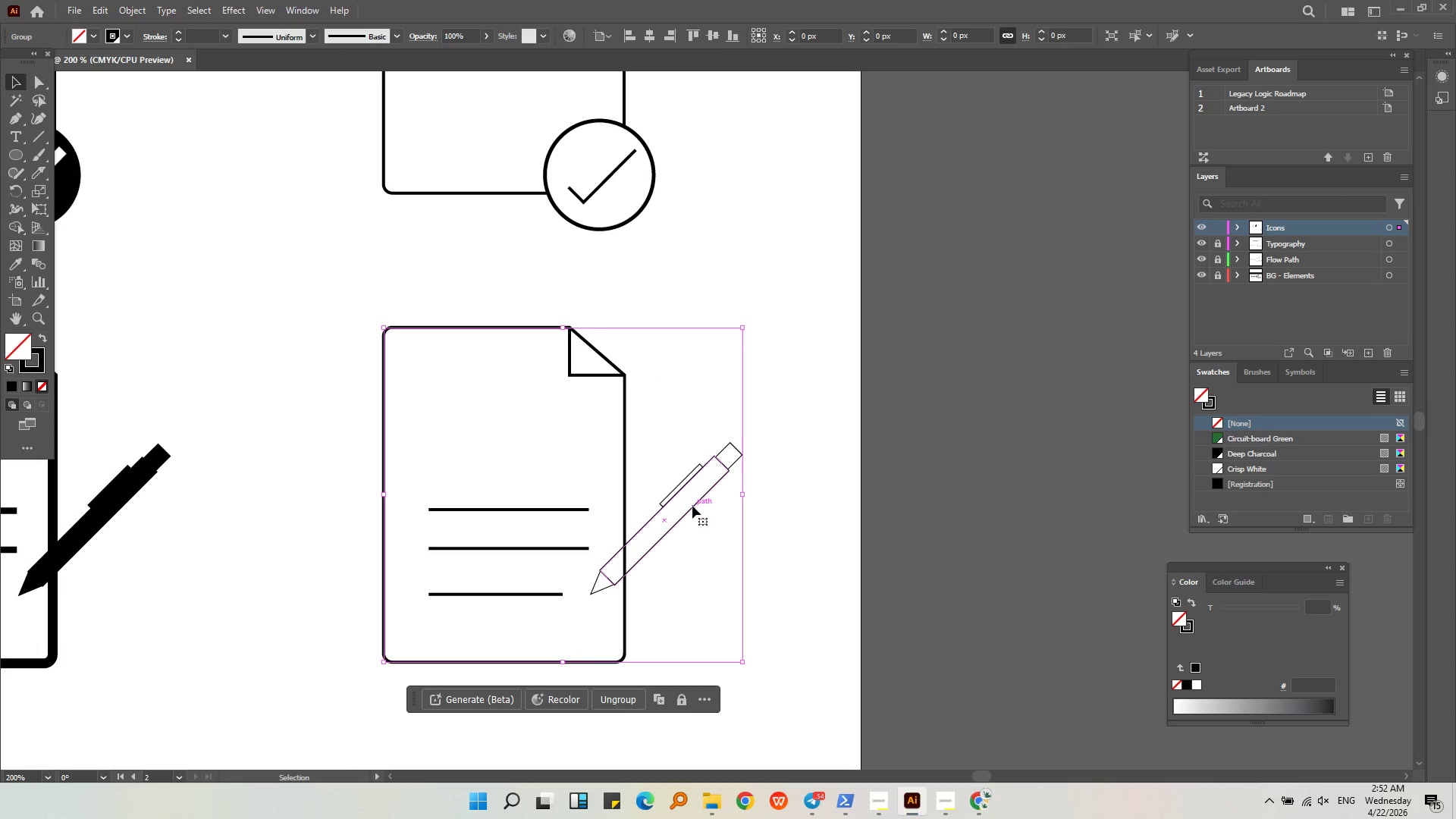 
scroll: coordinate [692, 506], scroll_direction: up, amount: 4.0
 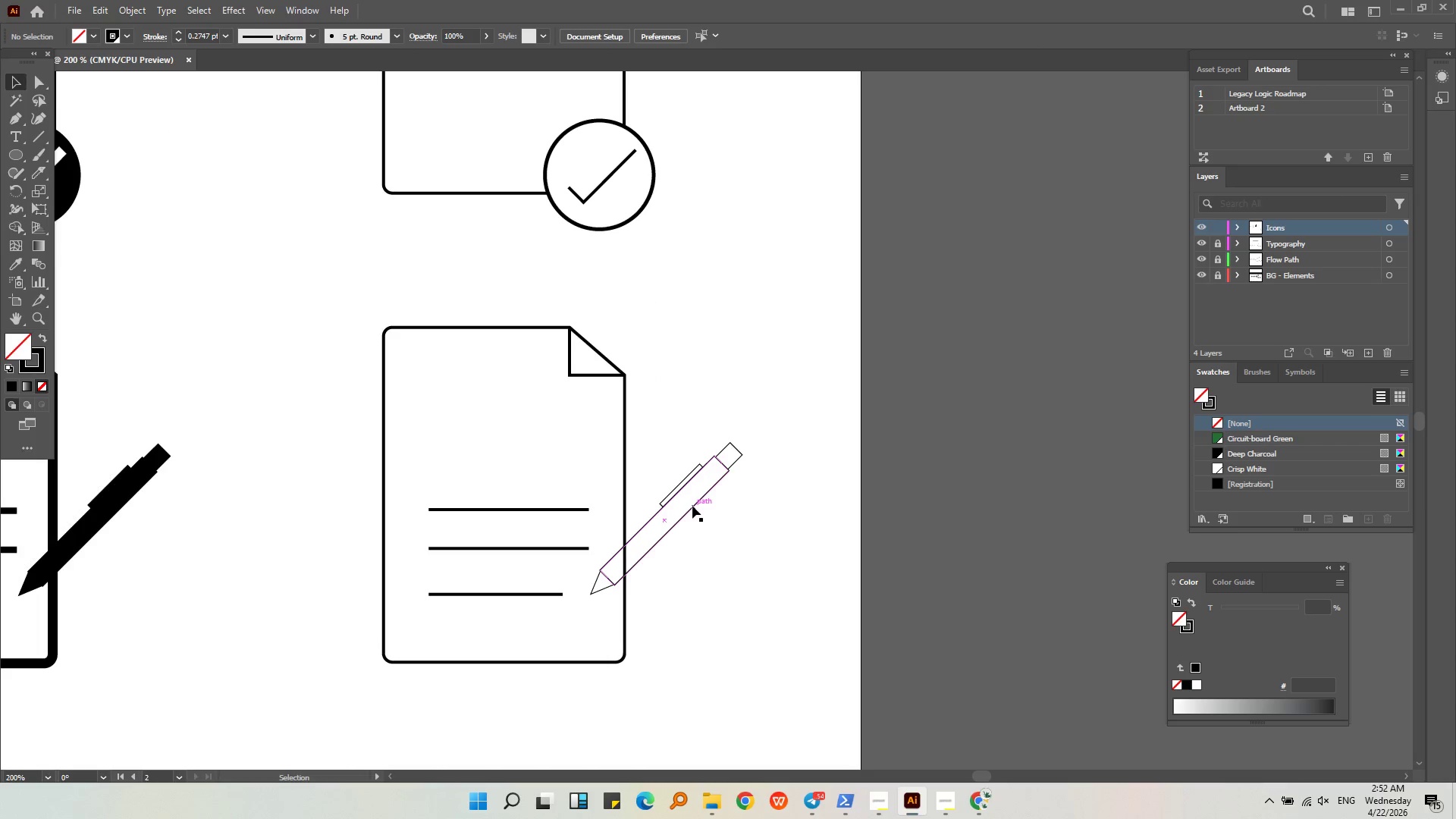 
key(Control+Shift+G)
 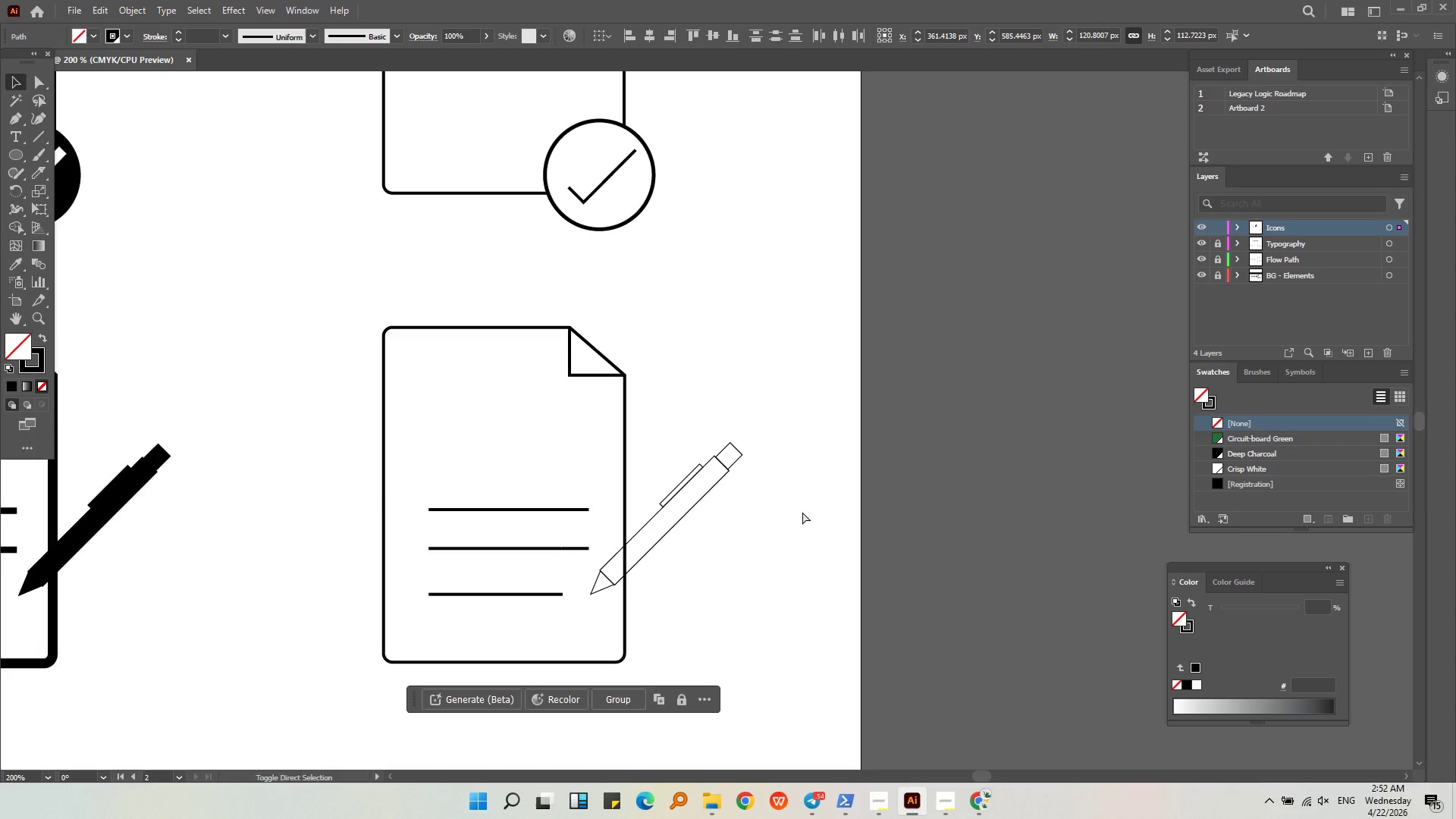 
left_click([802, 512])
 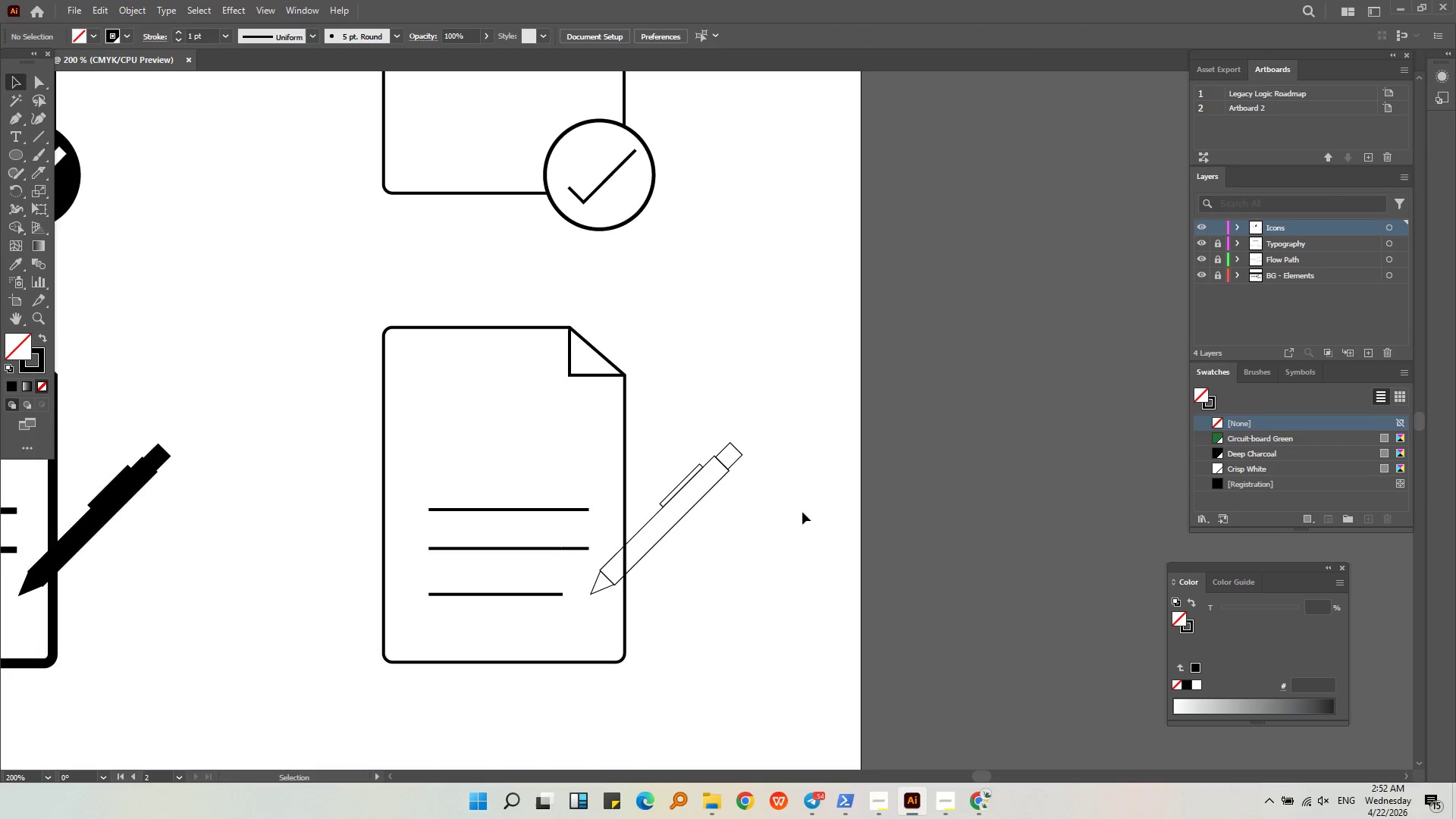 
hold_key(key=AltLeft, duration=0.38)
scroll: coordinate [603, 589], scroll_direction: up, amount: 4.0
 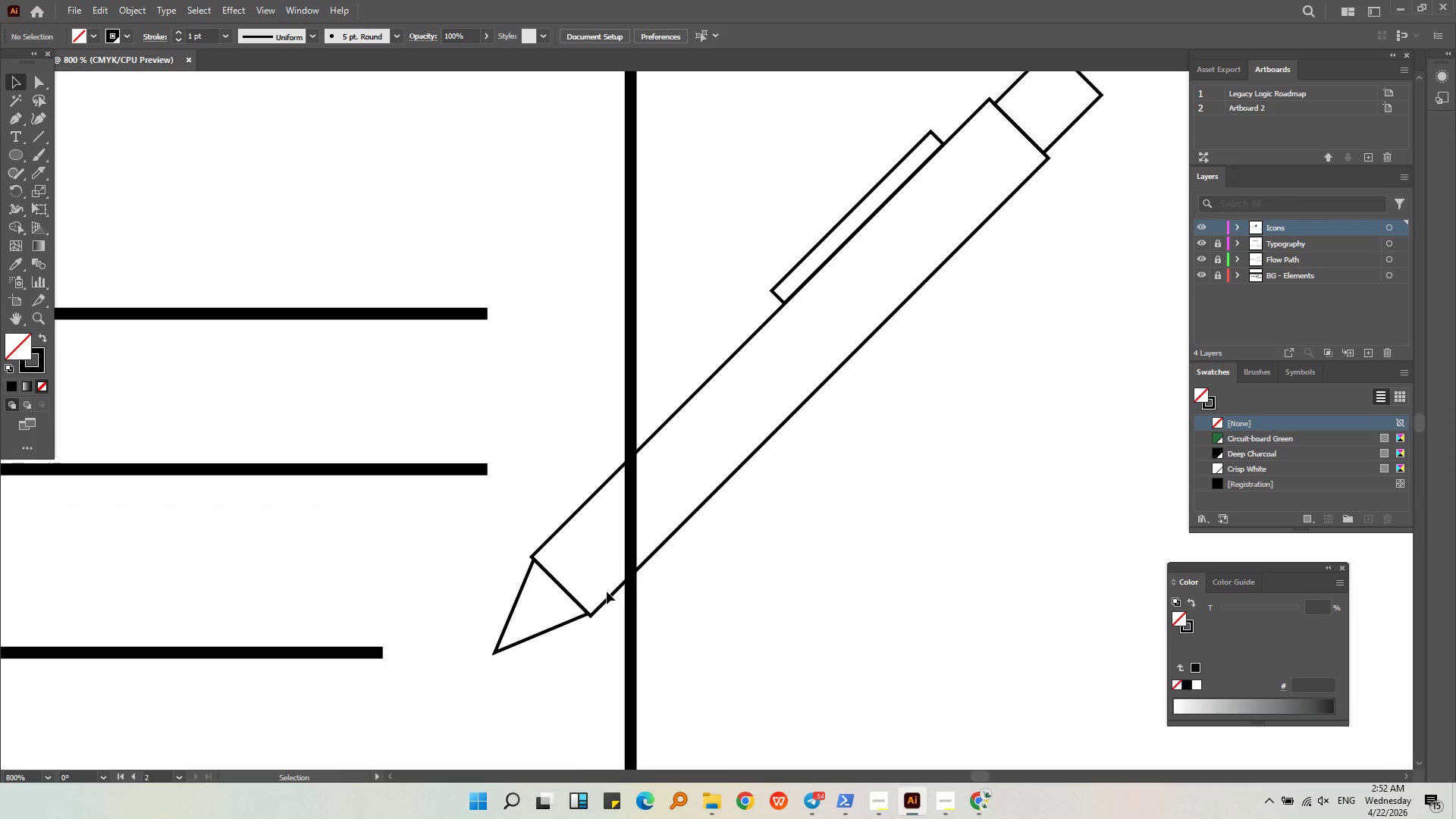 
left_click([607, 593])
 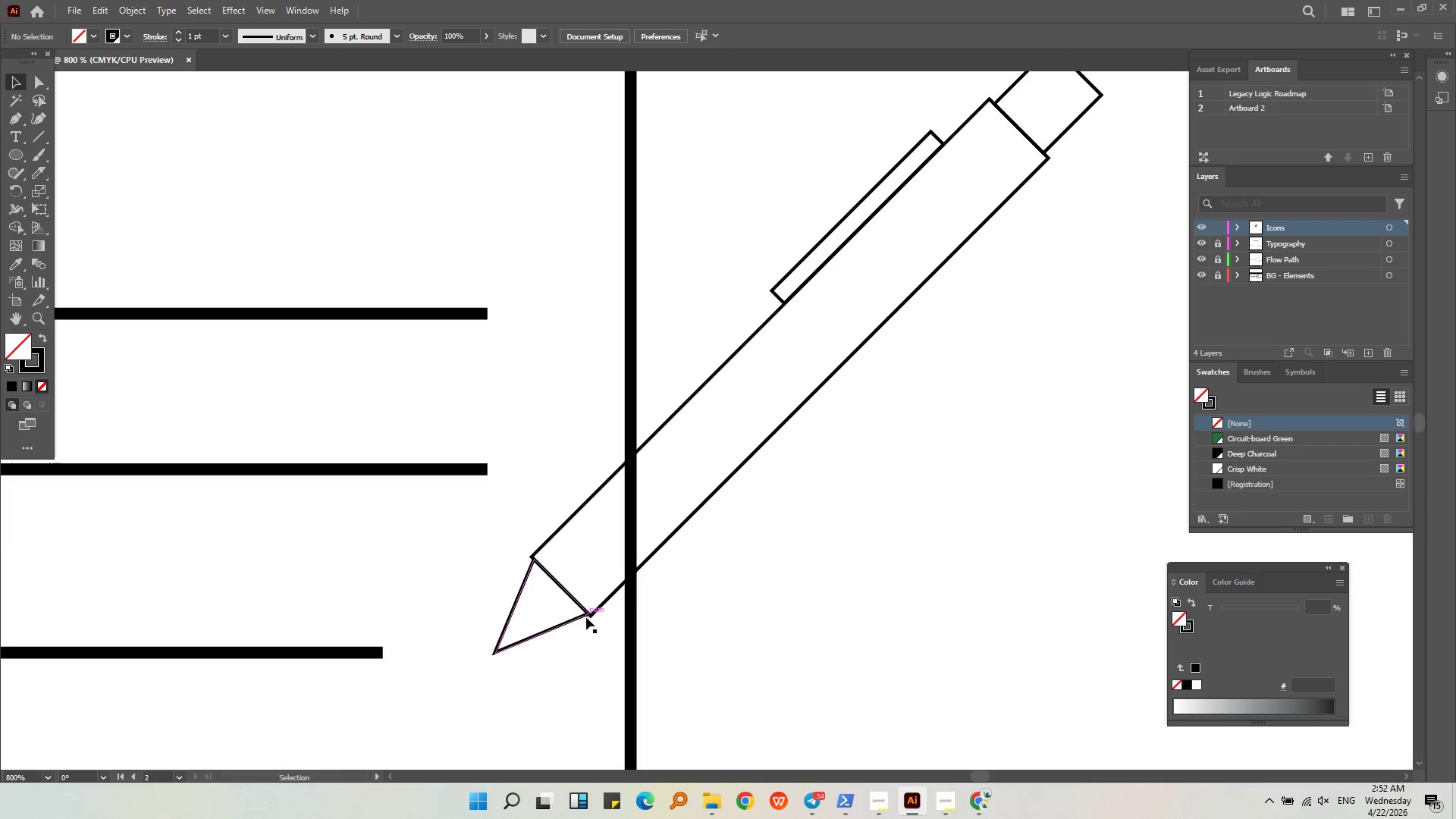 
left_click([576, 622])
 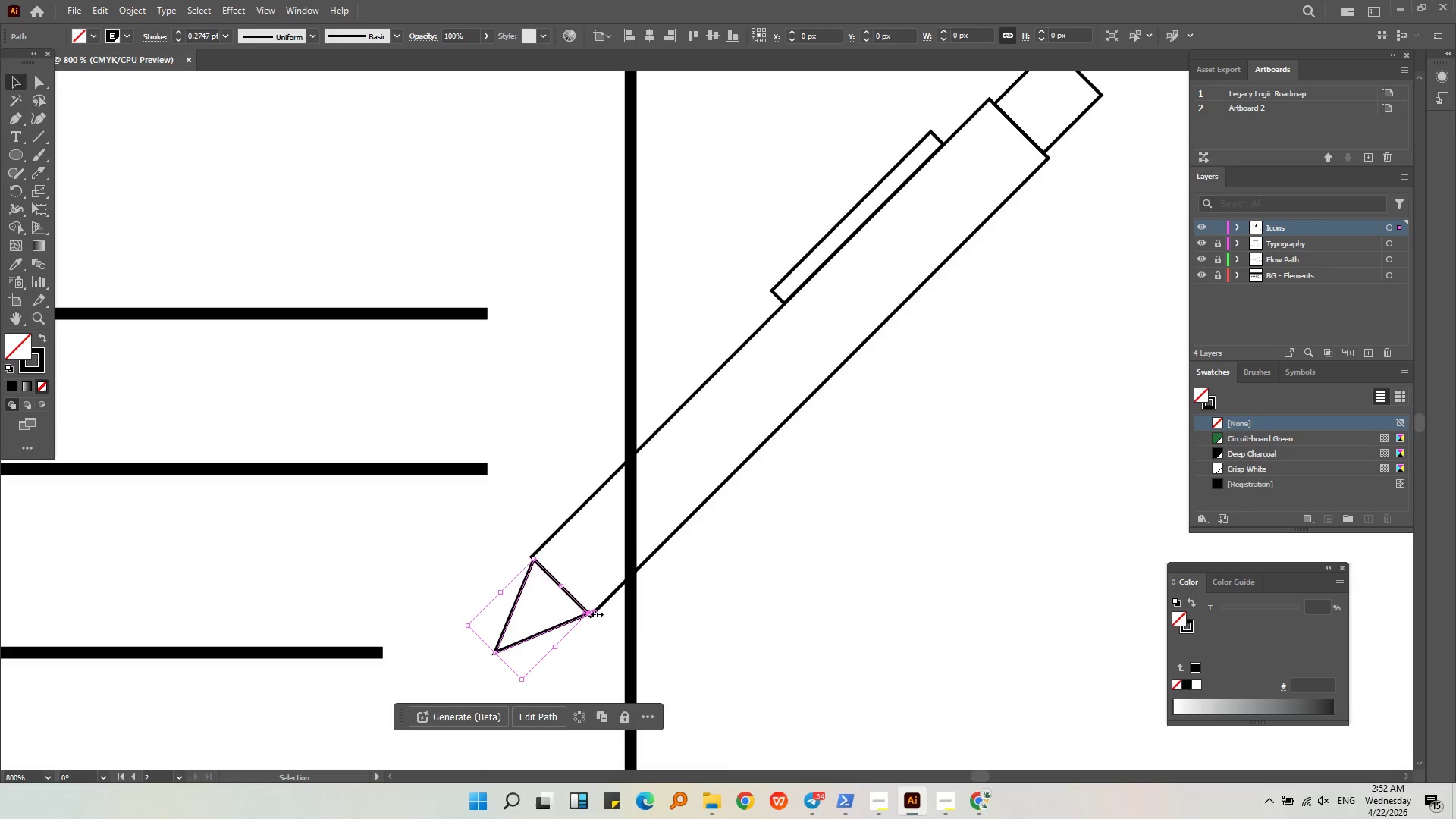 
hold_key(key=ShiftLeft, duration=1.84)
left_click([661, 551])
 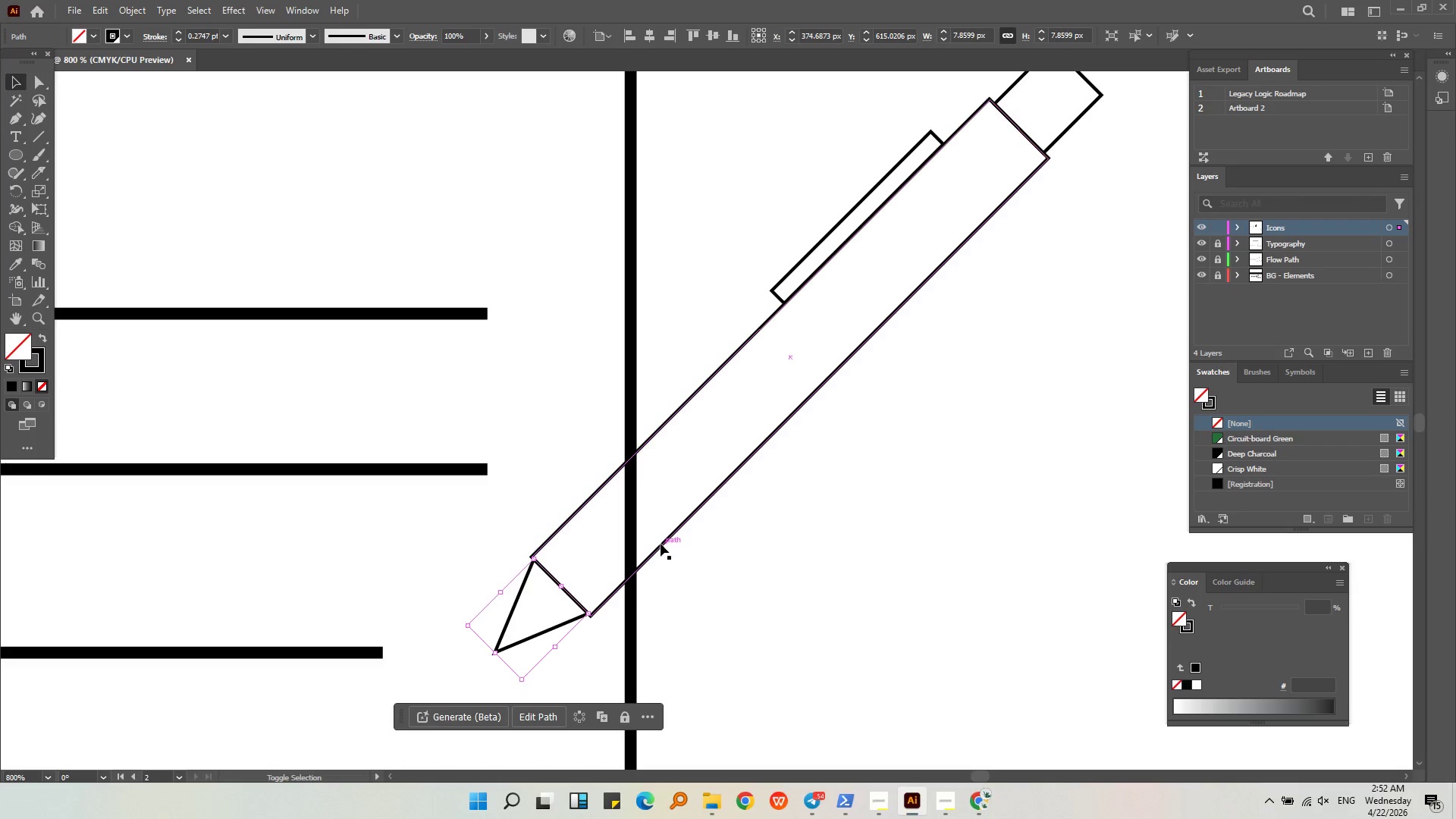 
left_click([661, 544])
 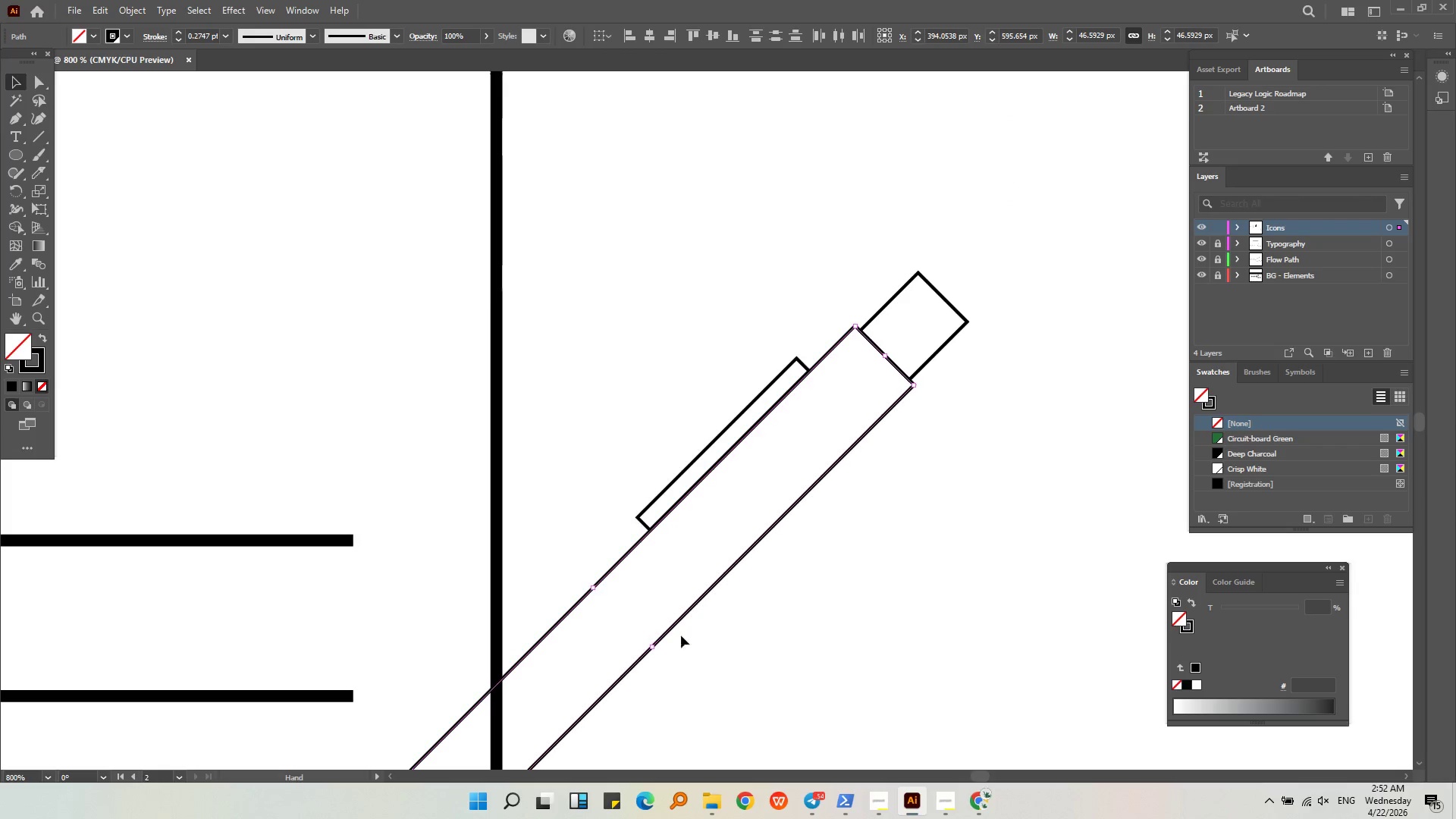 
hold_key(key=ShiftLeft, duration=0.88)
left_click([687, 469])
 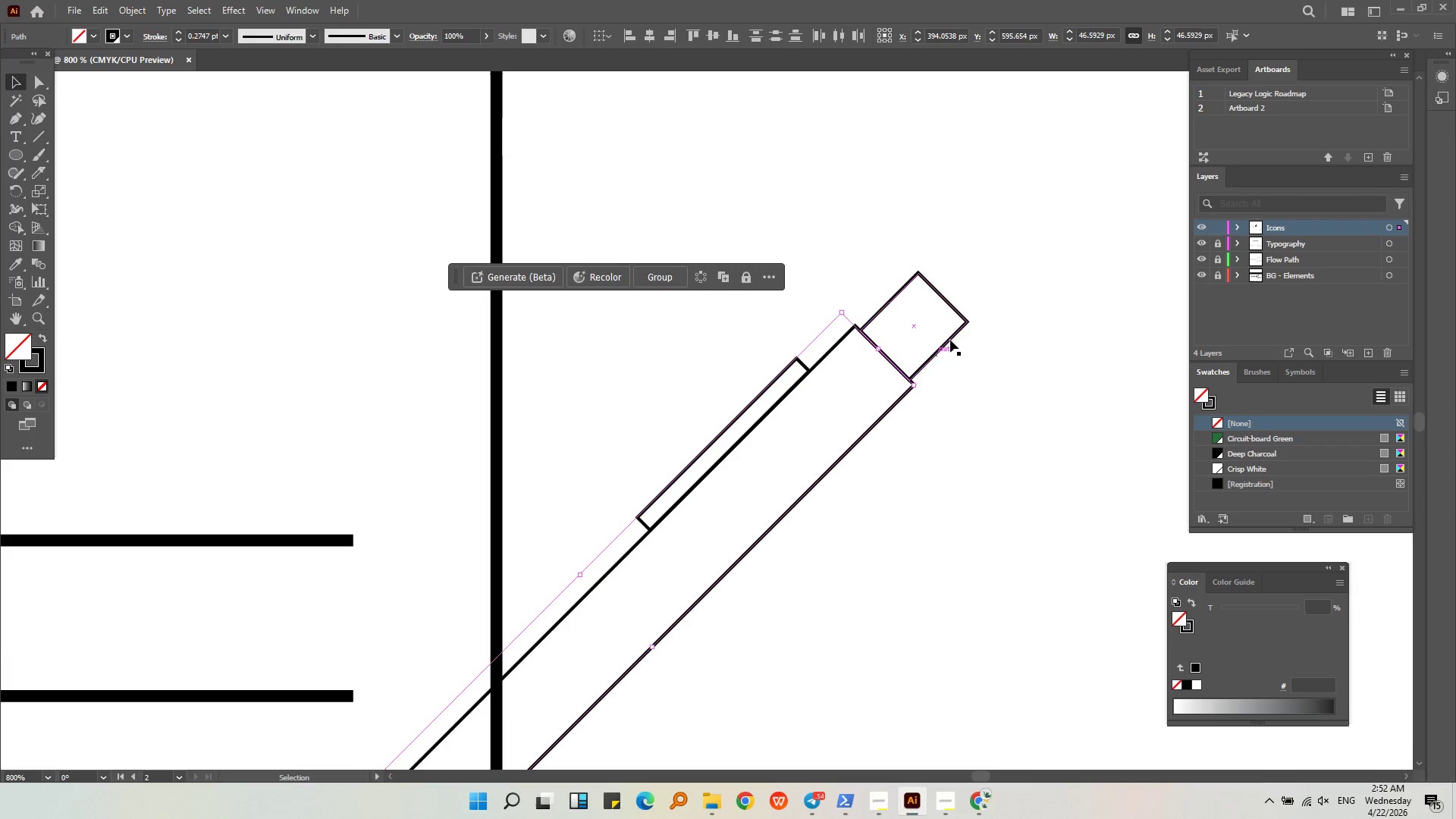 
hold_key(key=ShiftLeft, duration=1.03)
double_click([946, 341])
 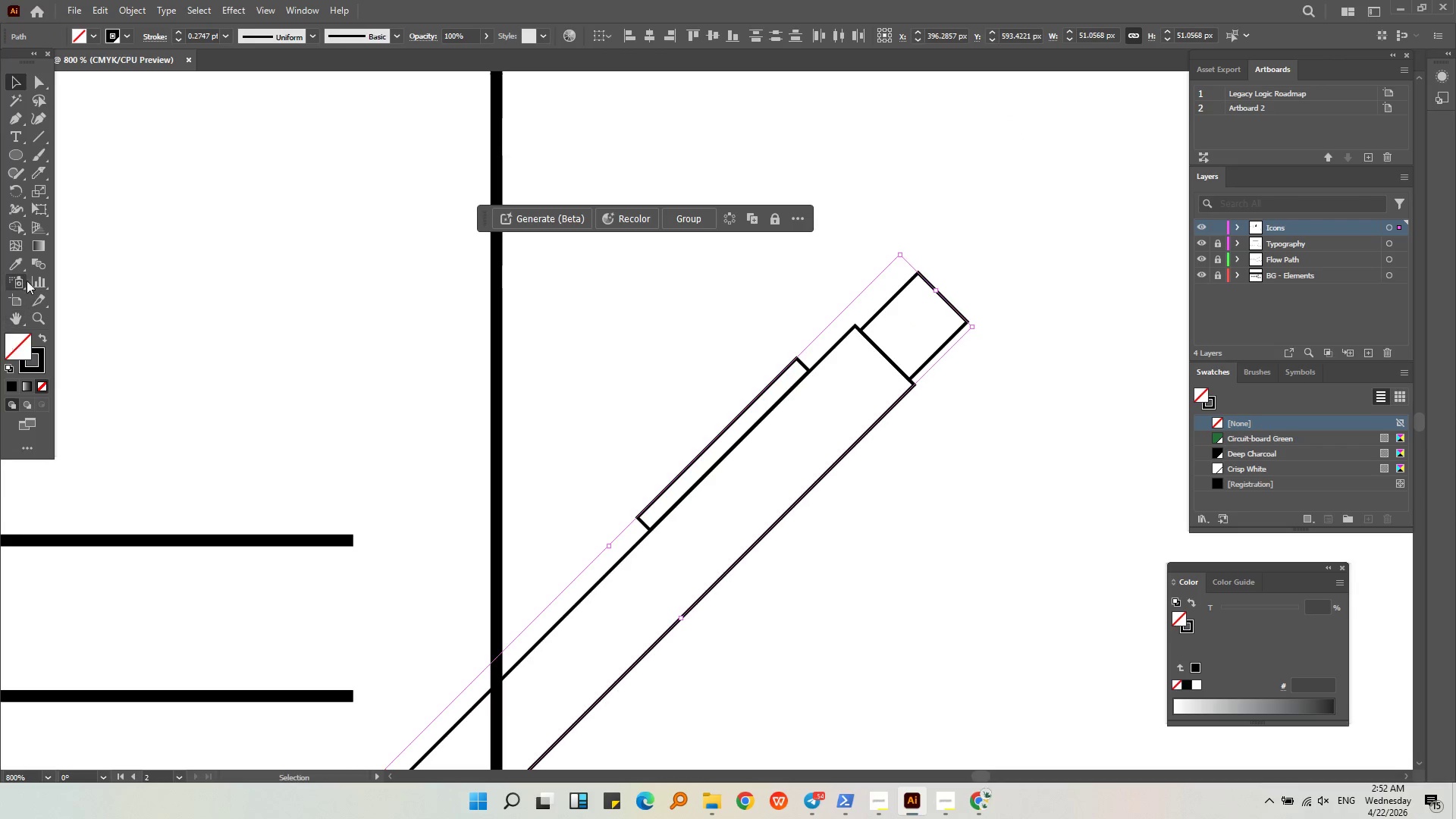 
left_click([14, 269])
 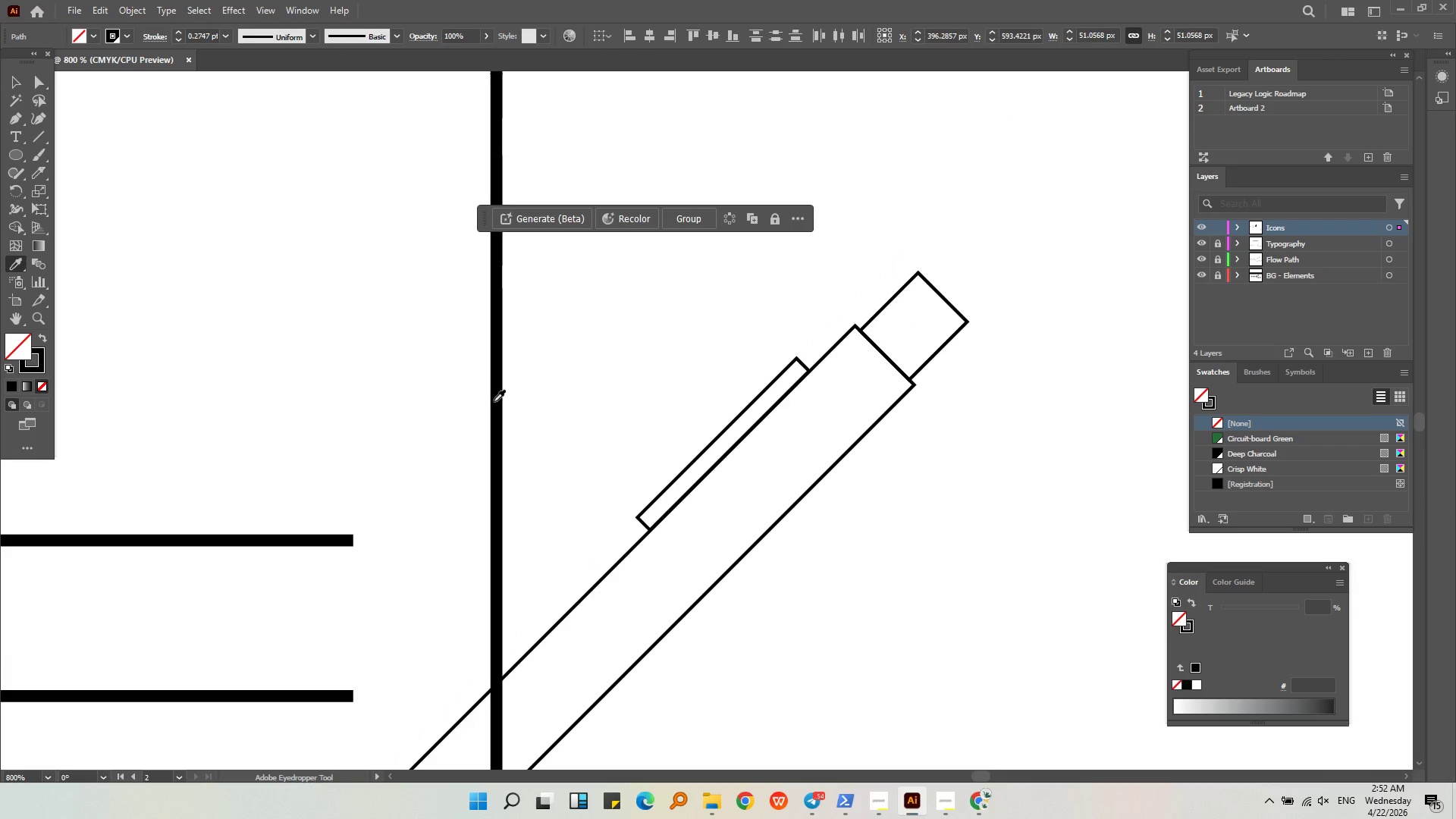 
left_click([495, 402])
 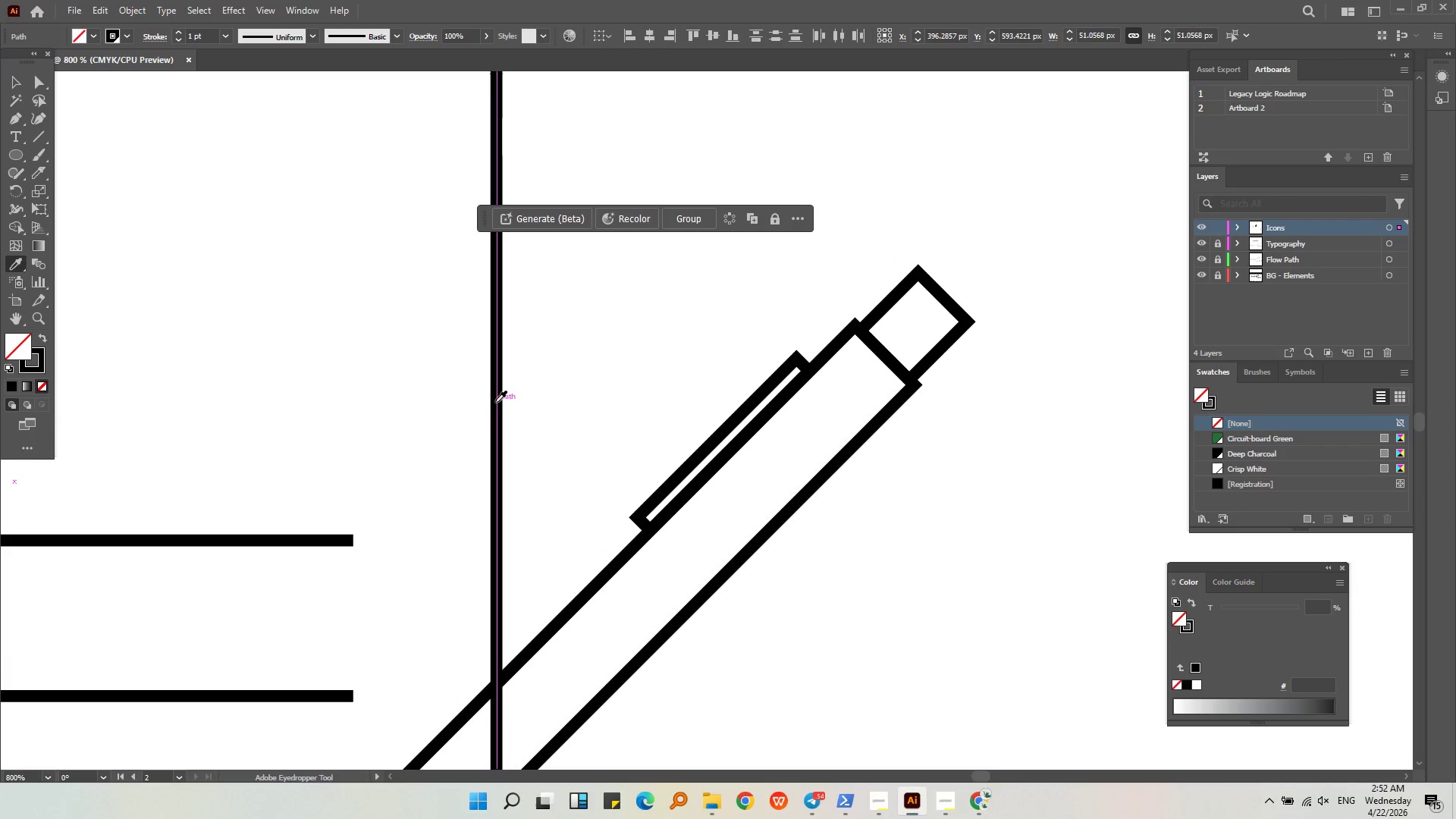 
key(Alt+AltLeft)
 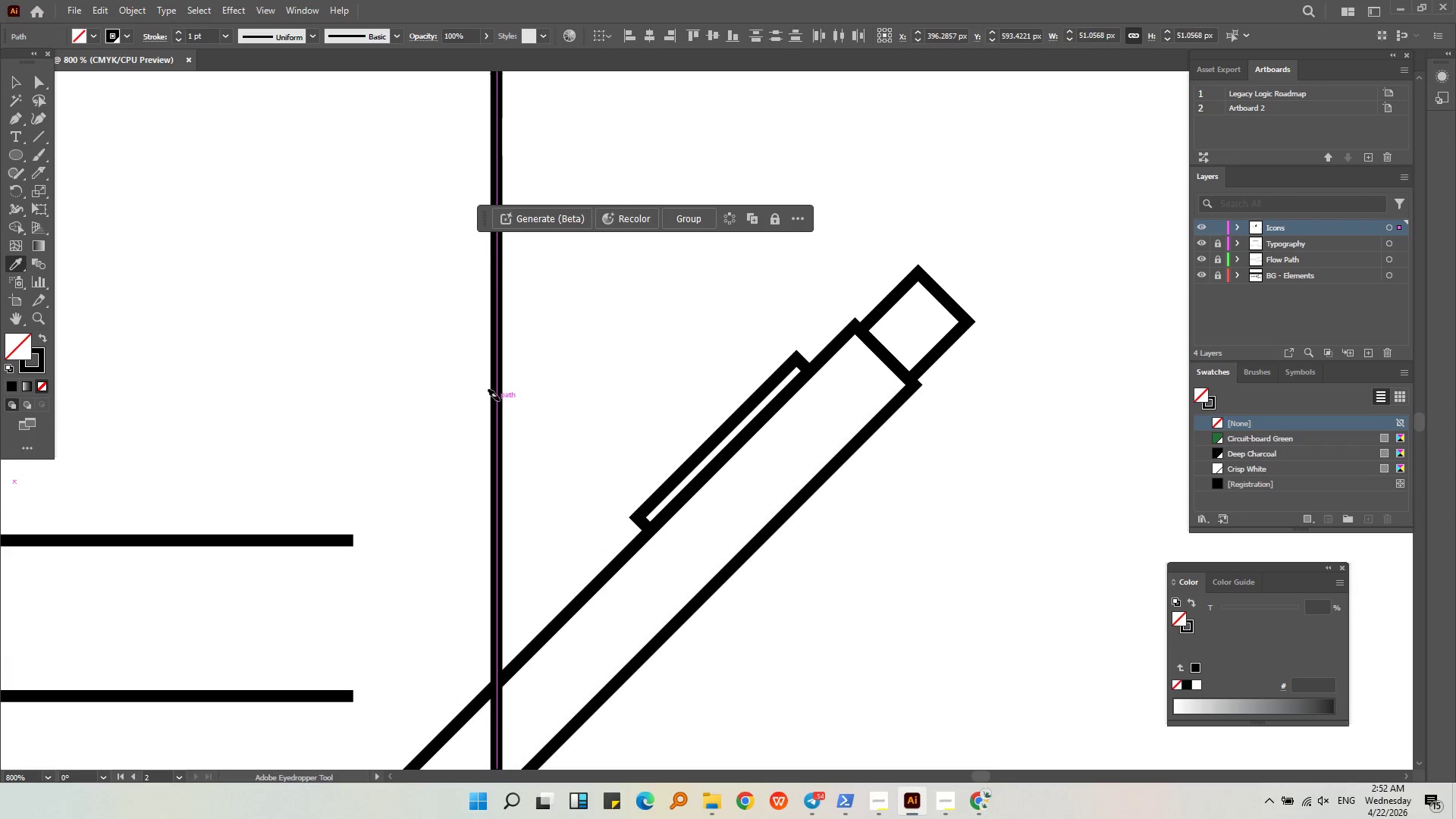 
scroll: coordinate [499, 400], scroll_direction: down, amount: 2.0
 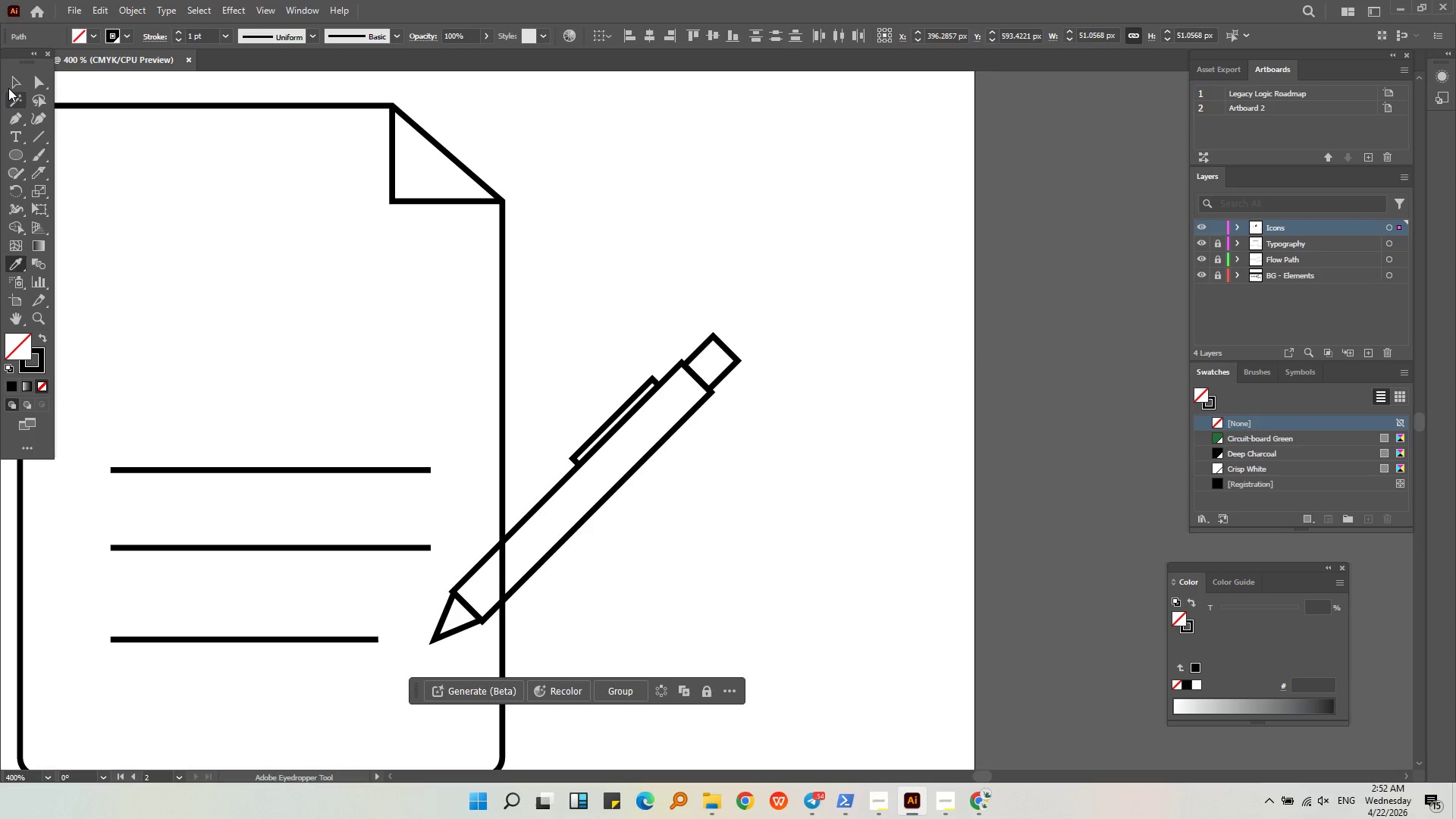 
double_click([629, 167])
 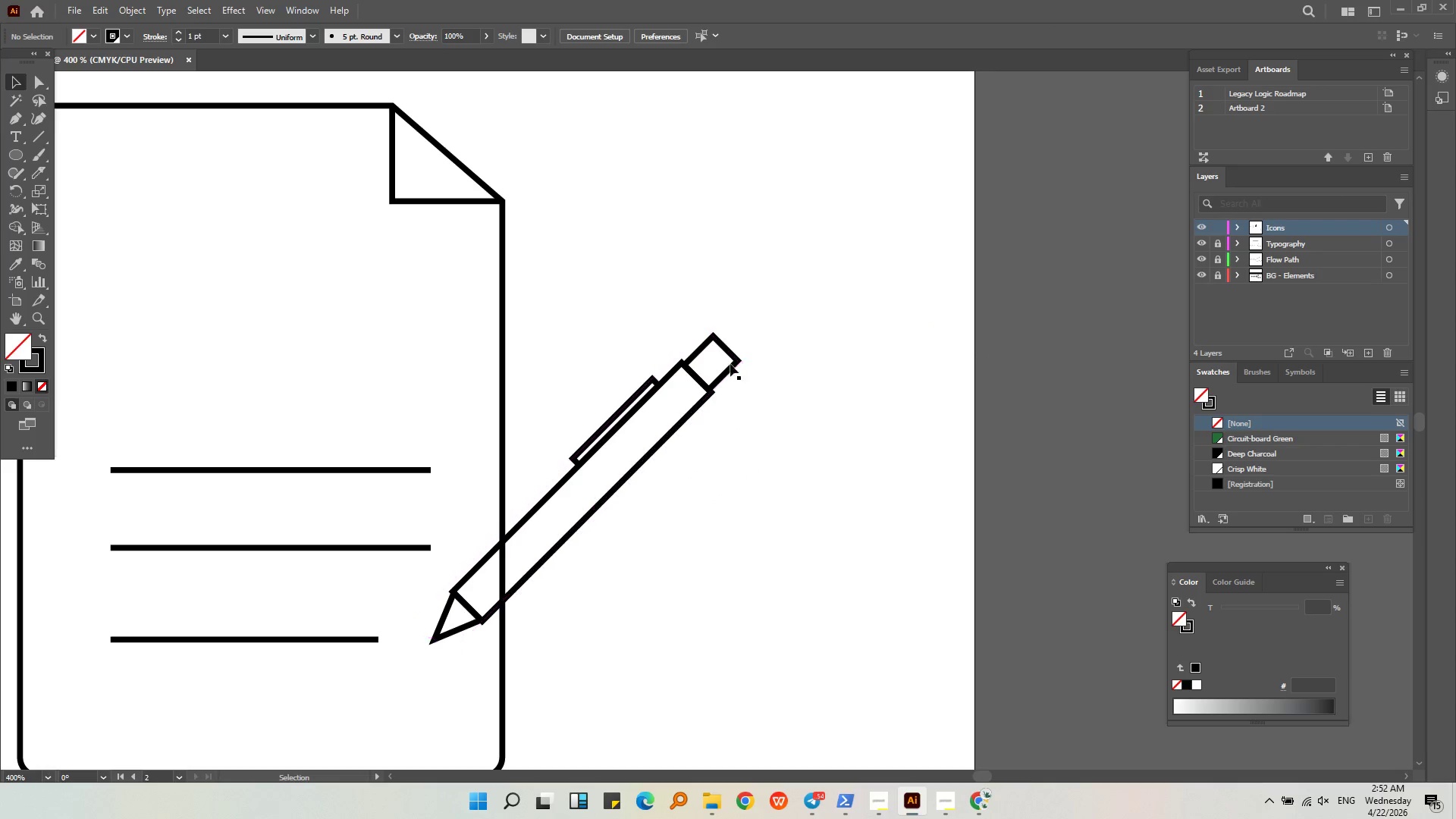 
hold_key(key=AltLeft, duration=0.33)
scroll: coordinate [758, 376], scroll_direction: down, amount: 3.0
 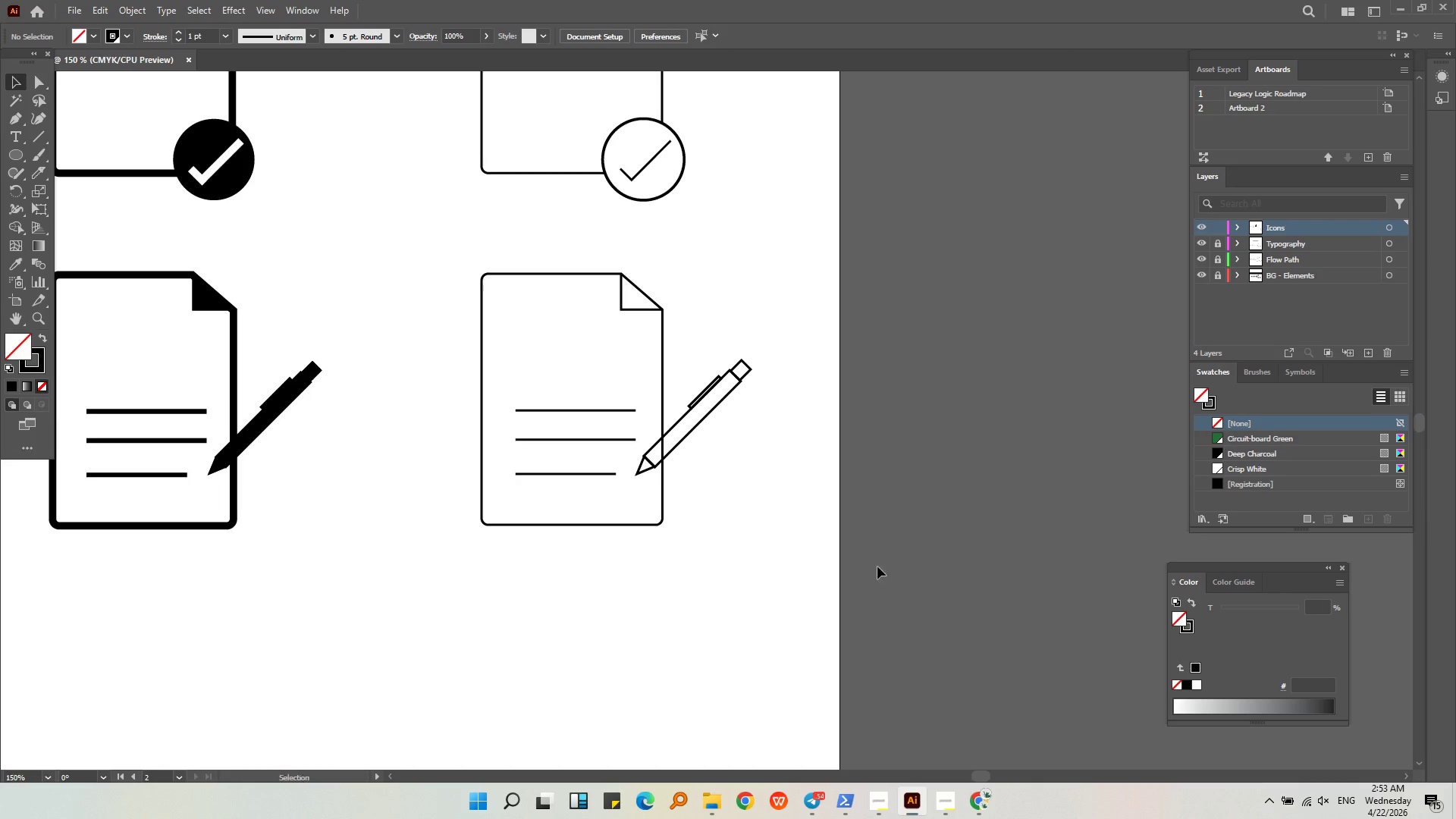 
hold_key(key=AltLeft, duration=0.31)
scroll: coordinate [717, 454], scroll_direction: down, amount: 3.0
 